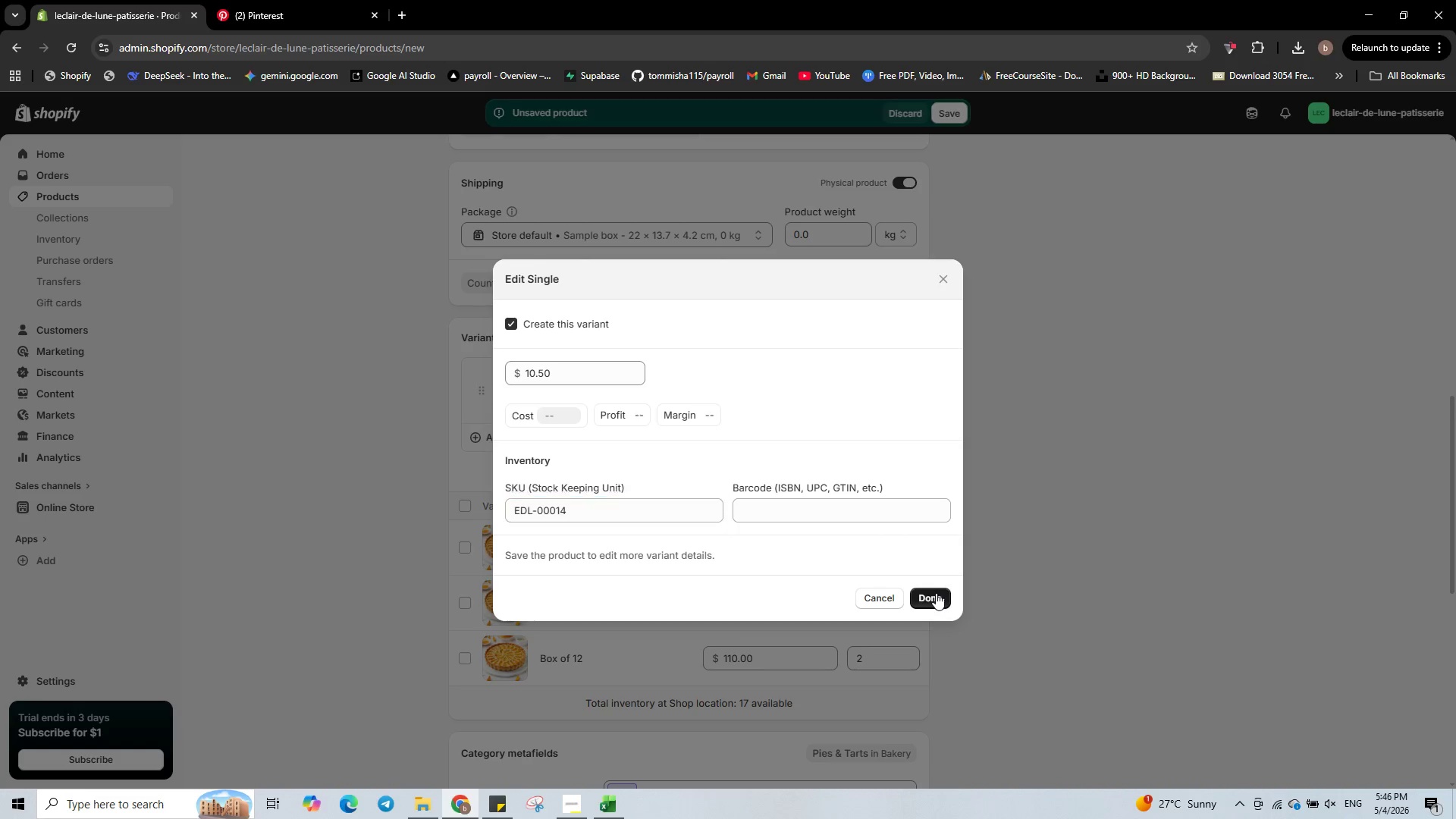 
double_click([936, 593])
 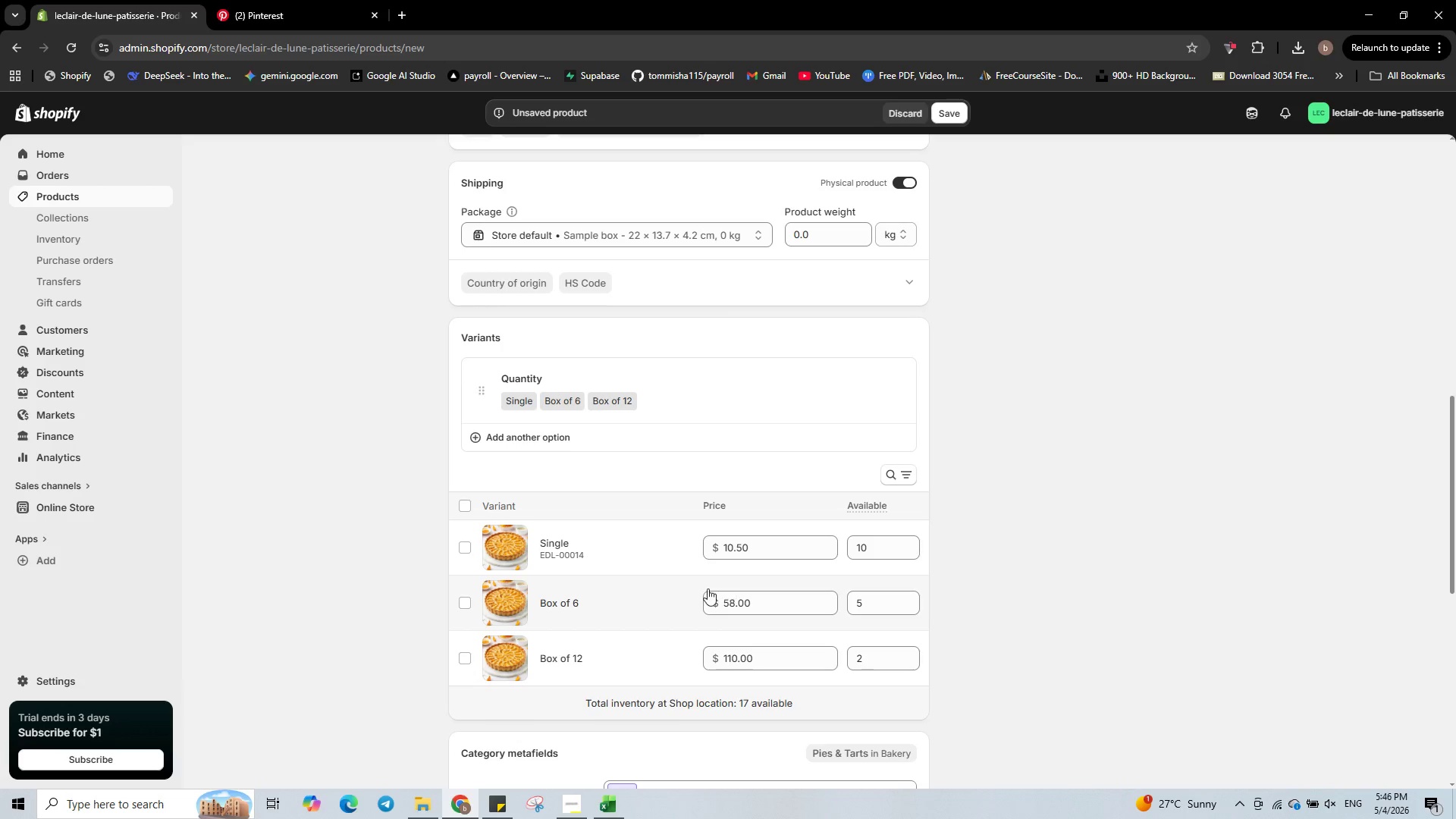 
left_click([657, 596])
 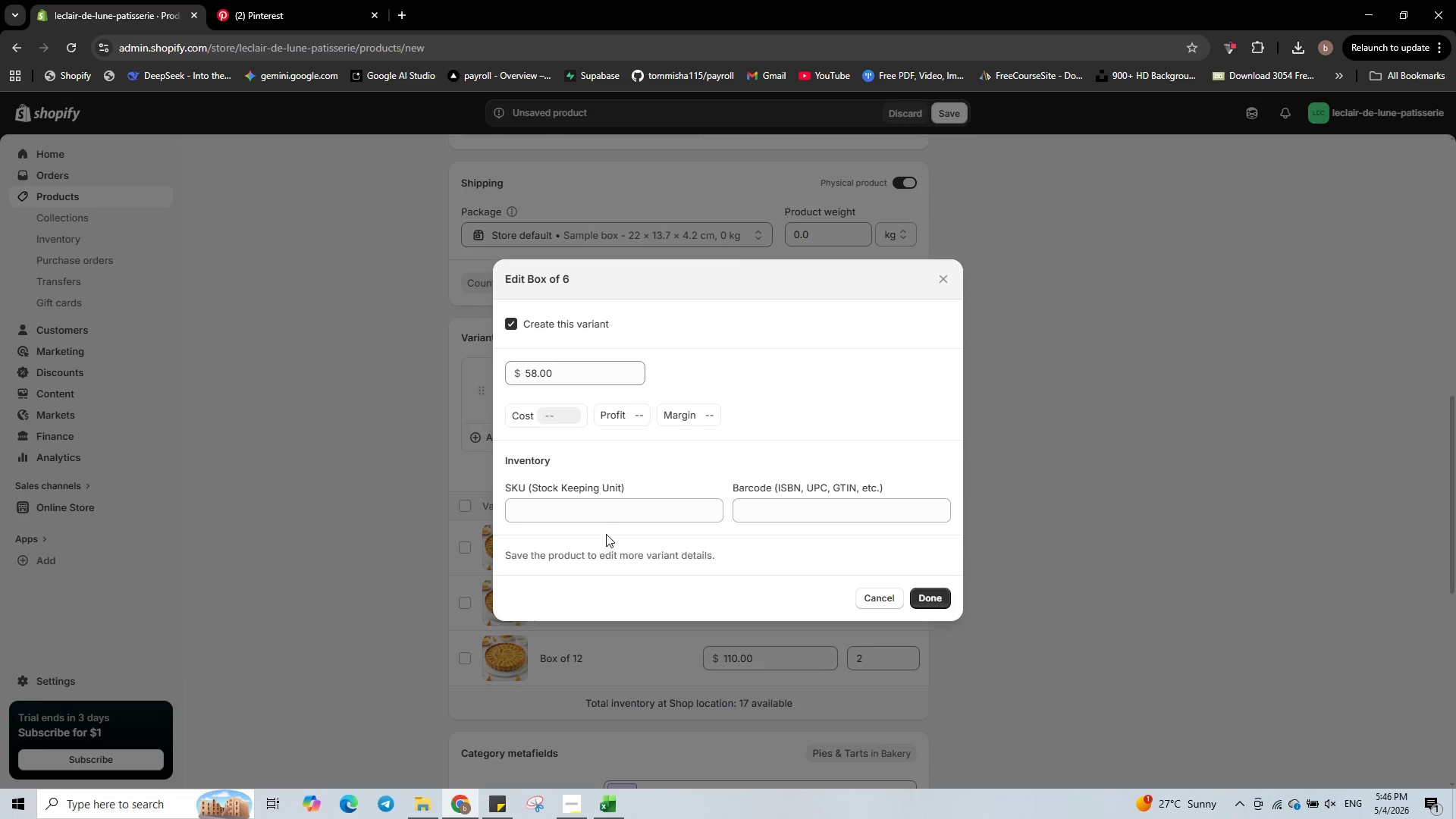 
left_click([597, 511])
 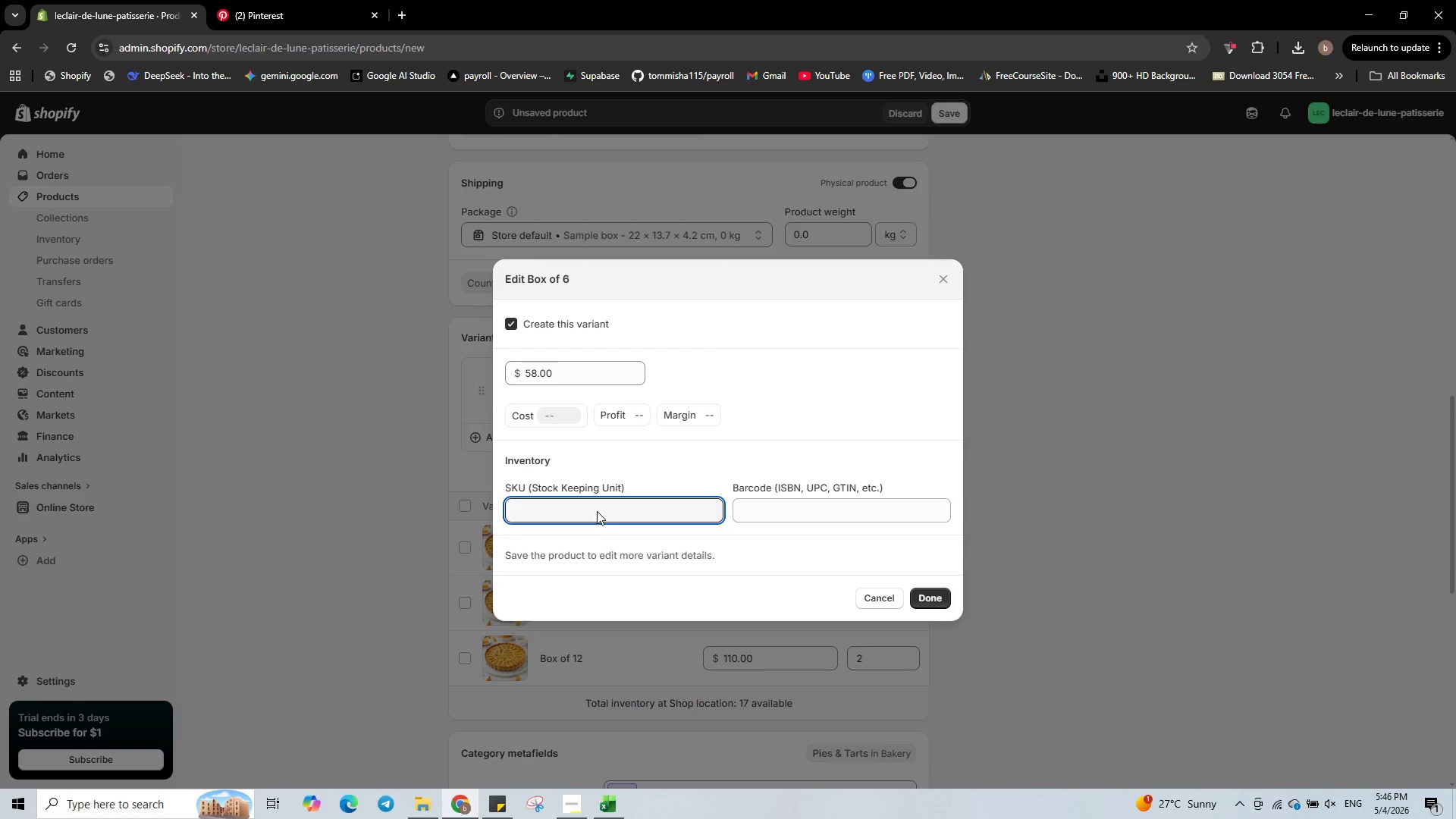 
type(EDL-AFT-6)
 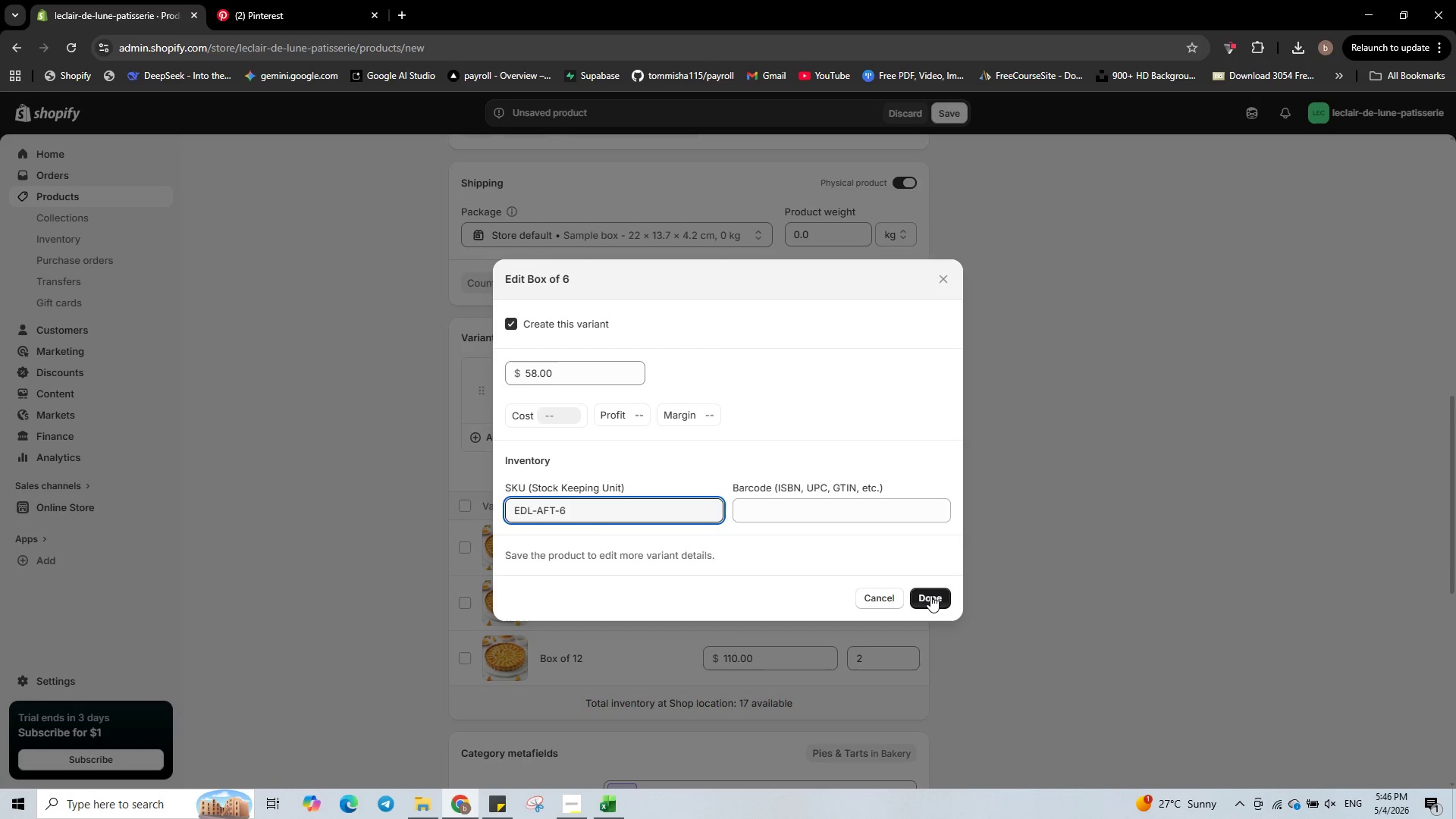 
left_click([930, 595])
 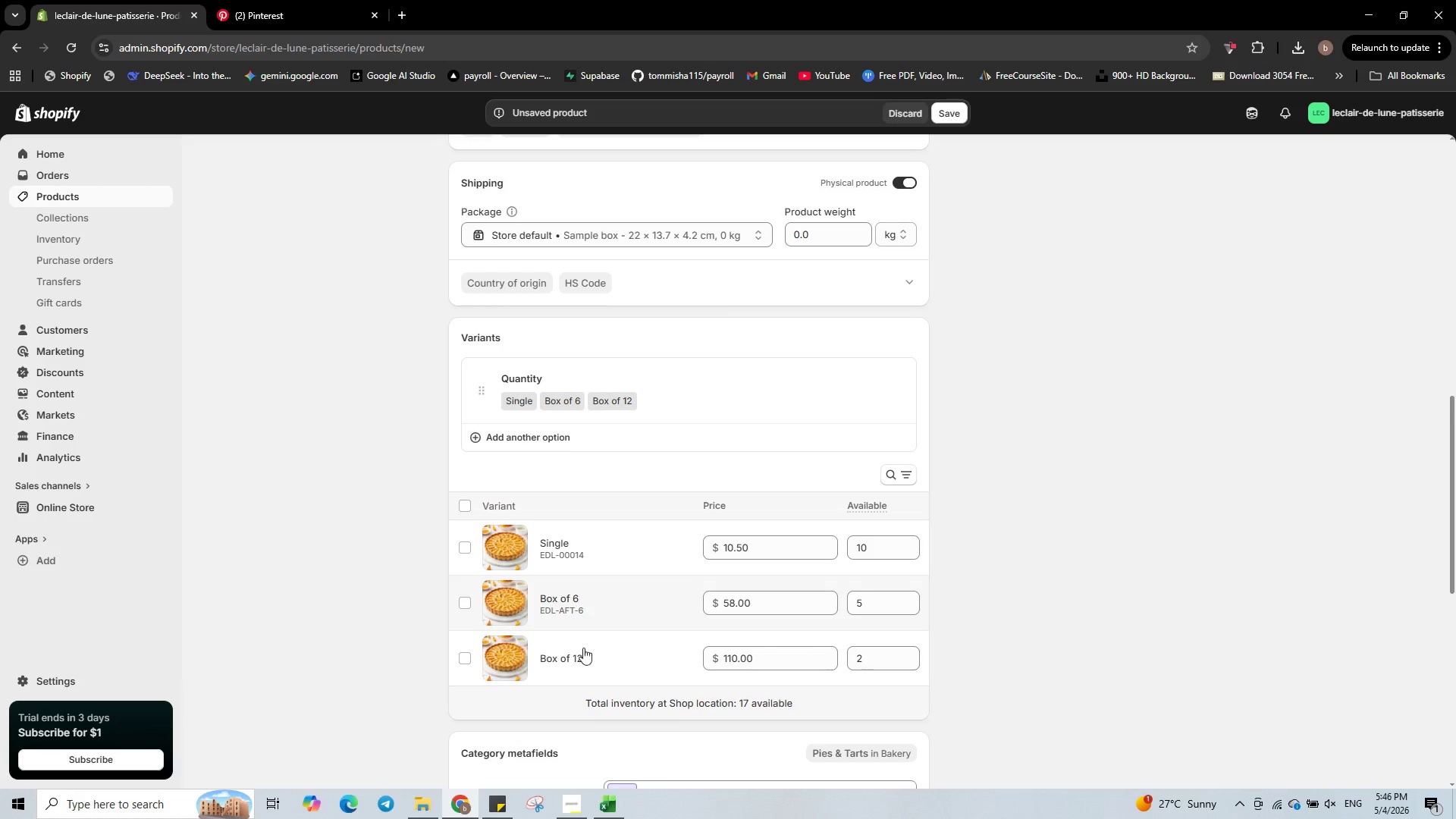 
left_click([573, 655])
 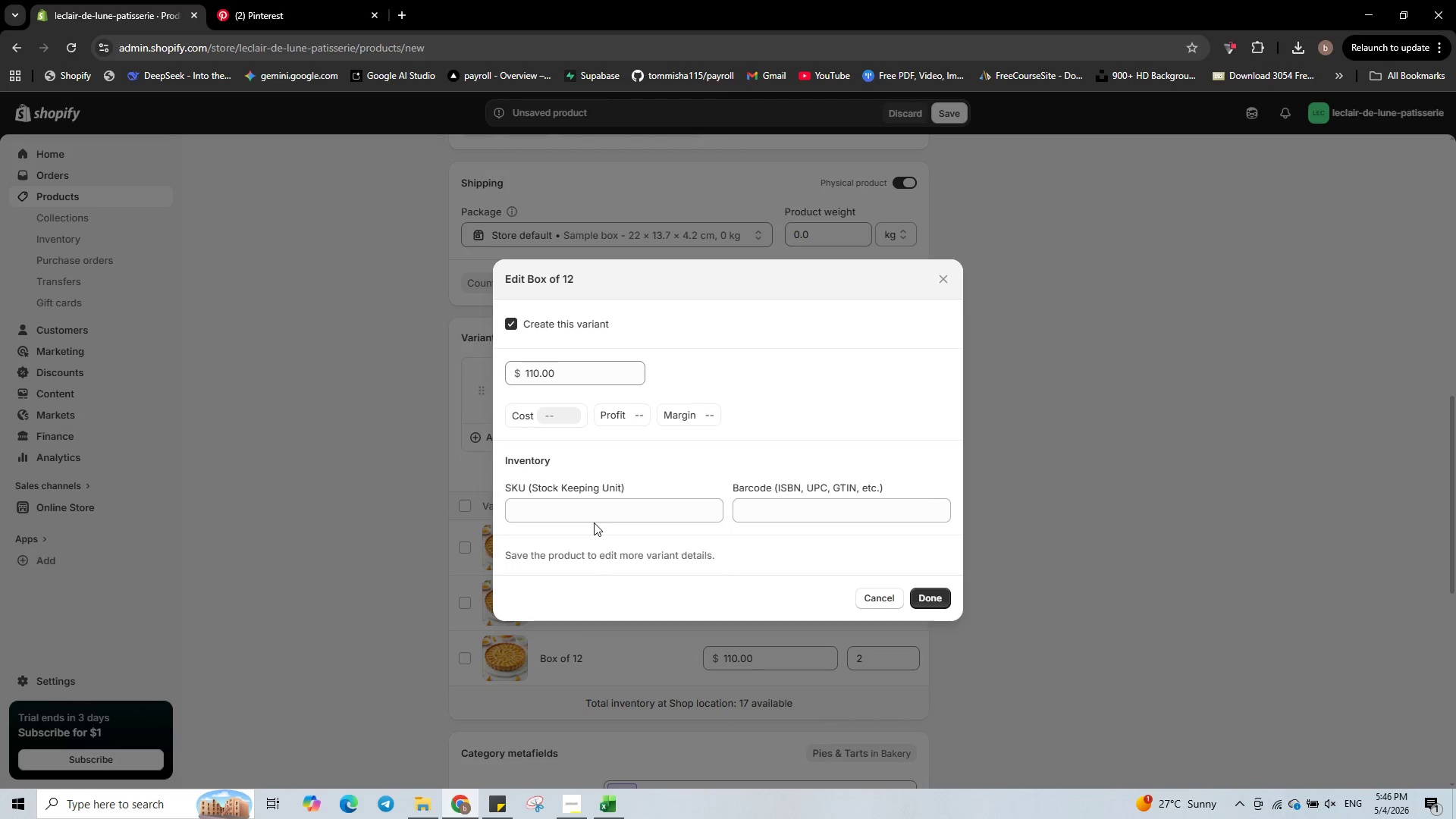 
left_click([601, 506])
 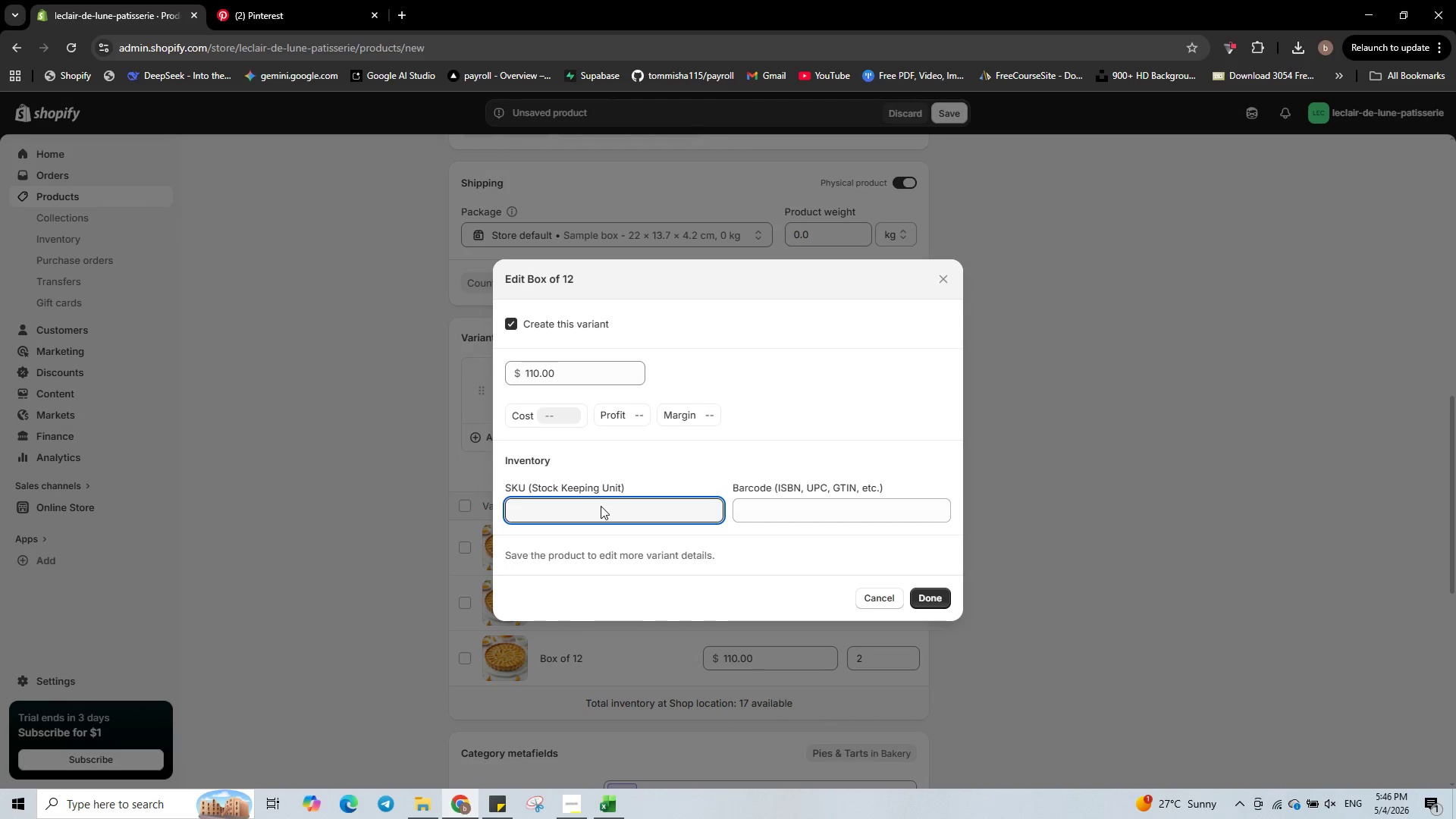 
type(EDL-AFT-12)
 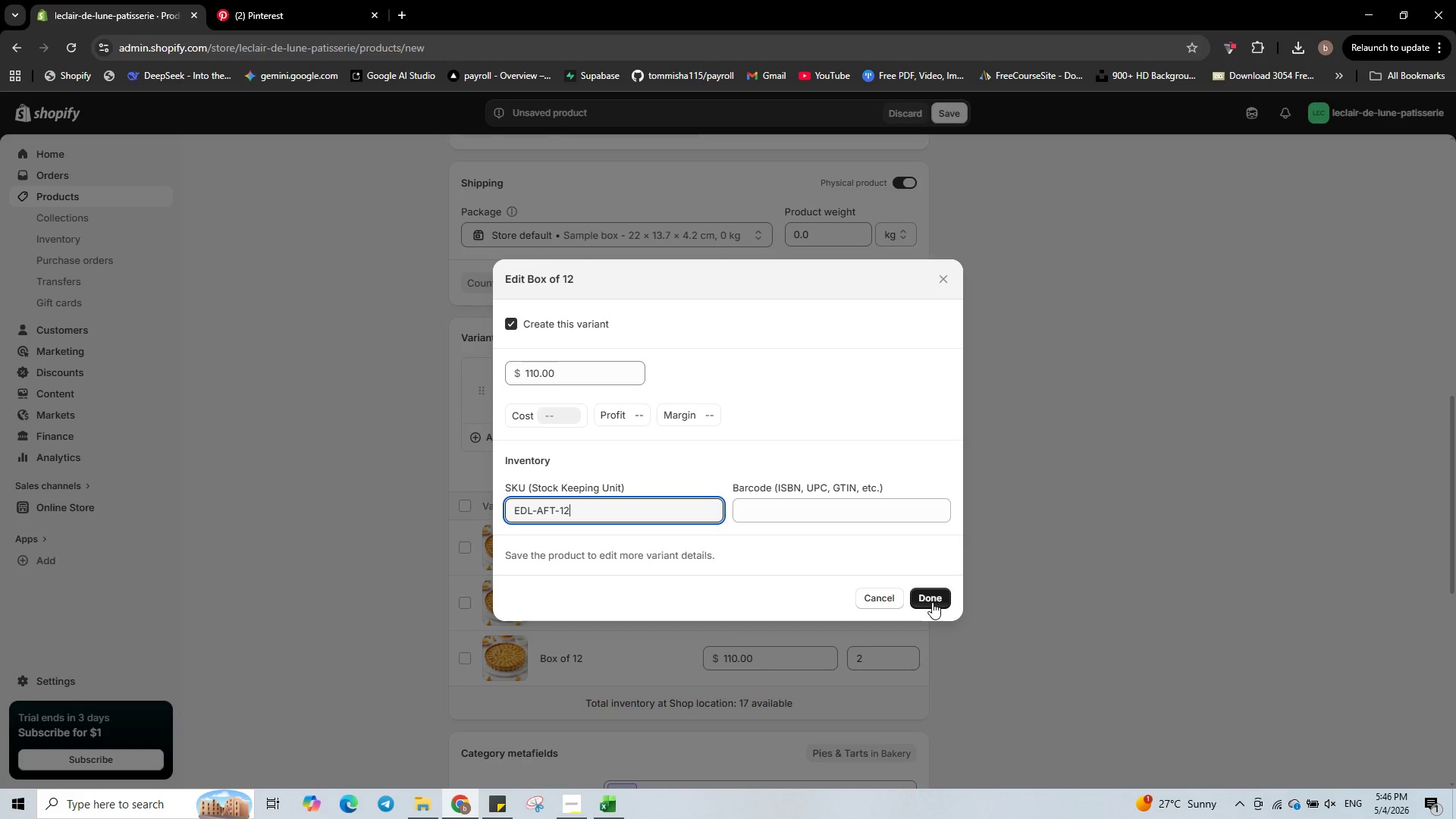 
left_click([932, 602])
 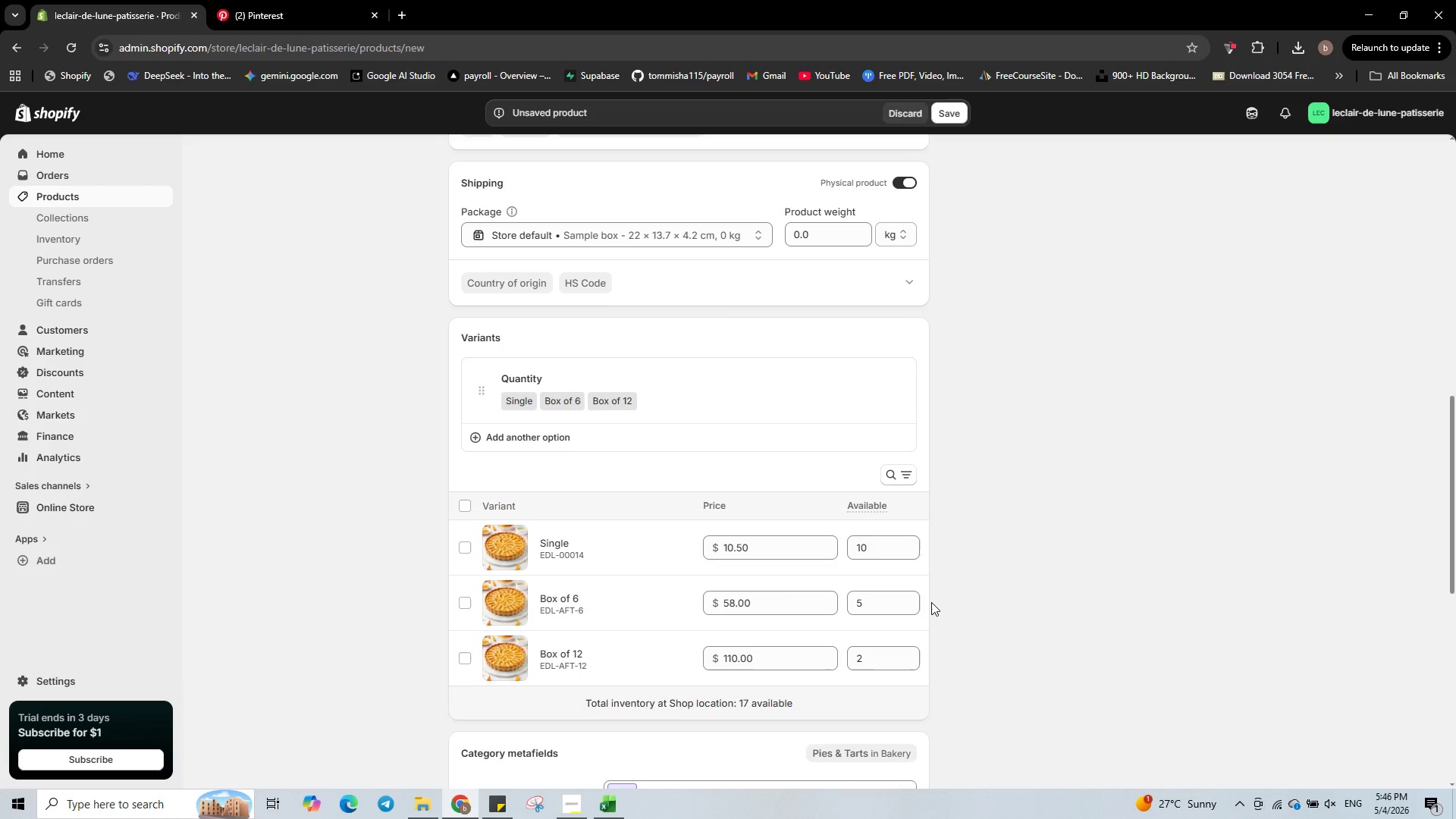 
scroll: coordinate [931, 602], scroll_direction: down, amount: 4.0
 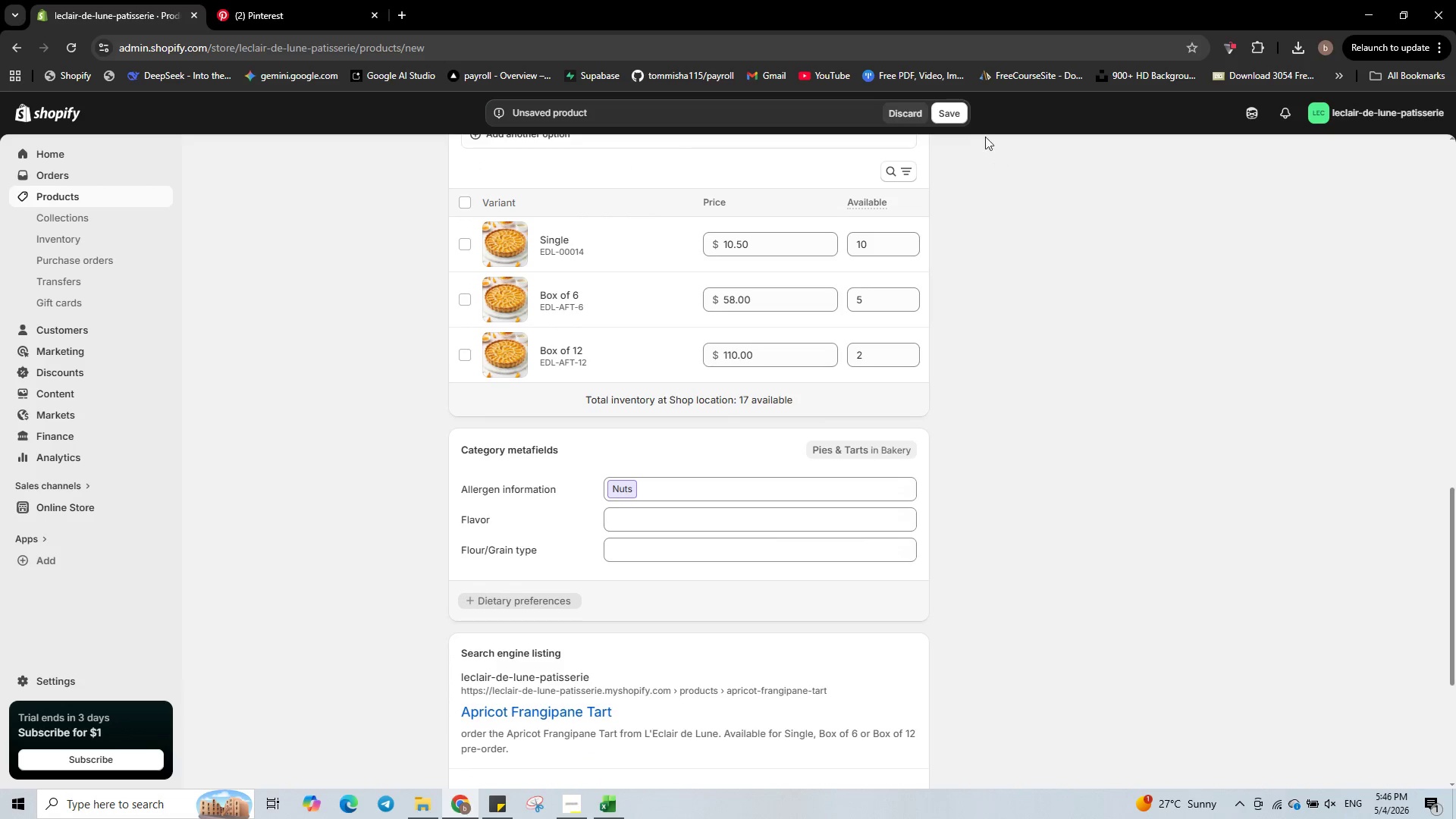 
left_click([962, 115])
 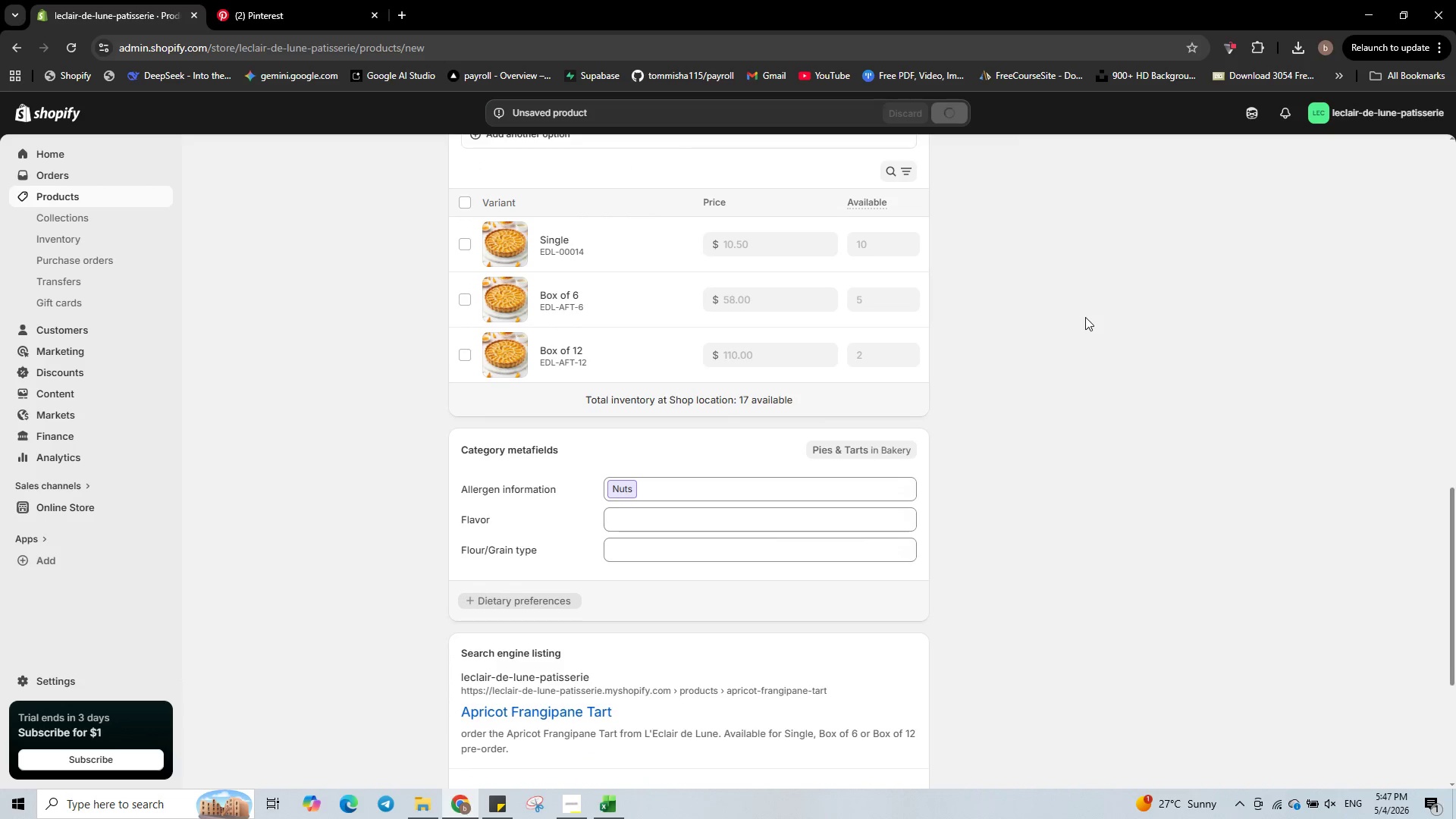 
wait(8.44)
 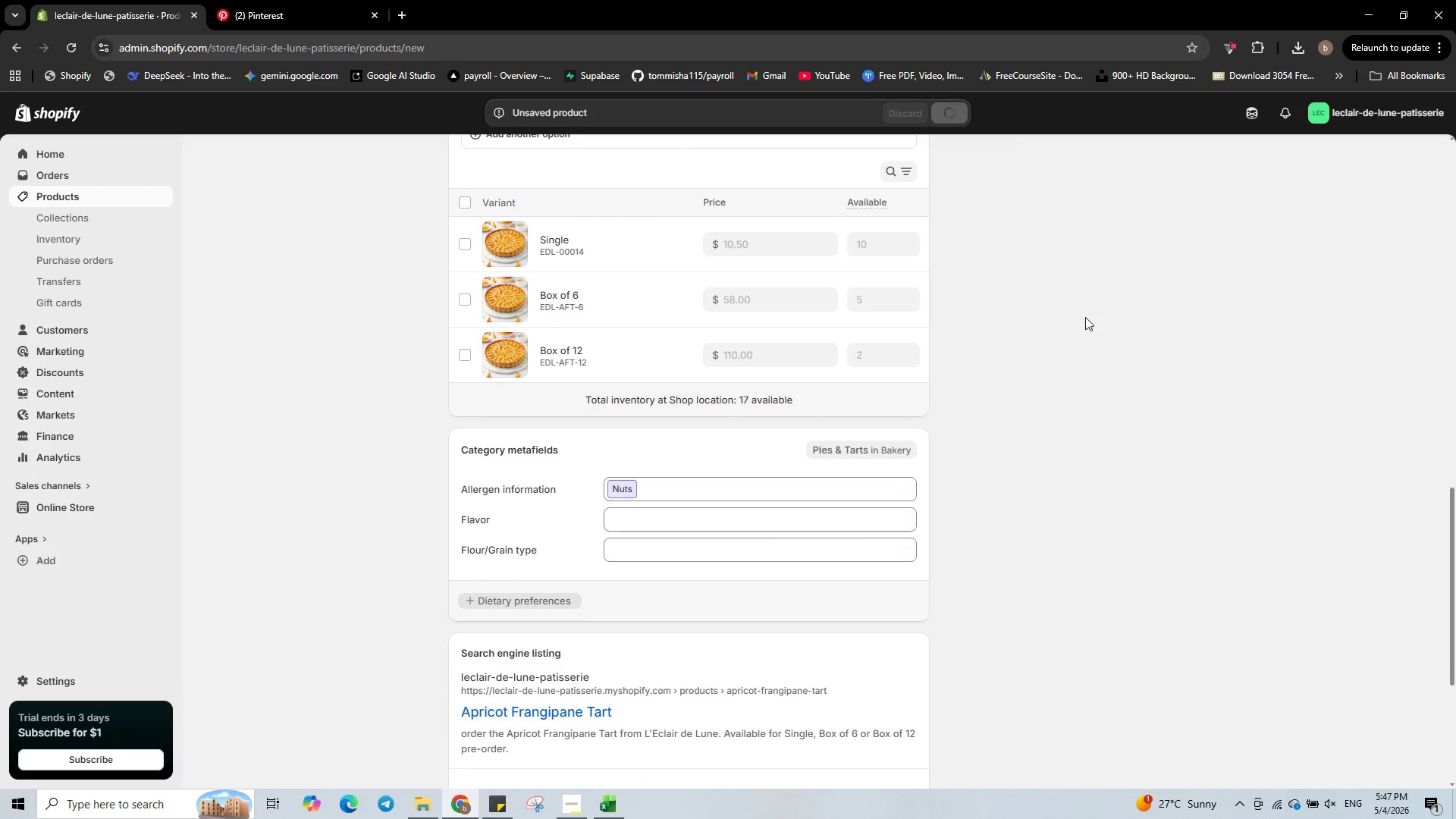 
scroll: coordinate [1013, 576], scroll_direction: down, amount: 9.0
 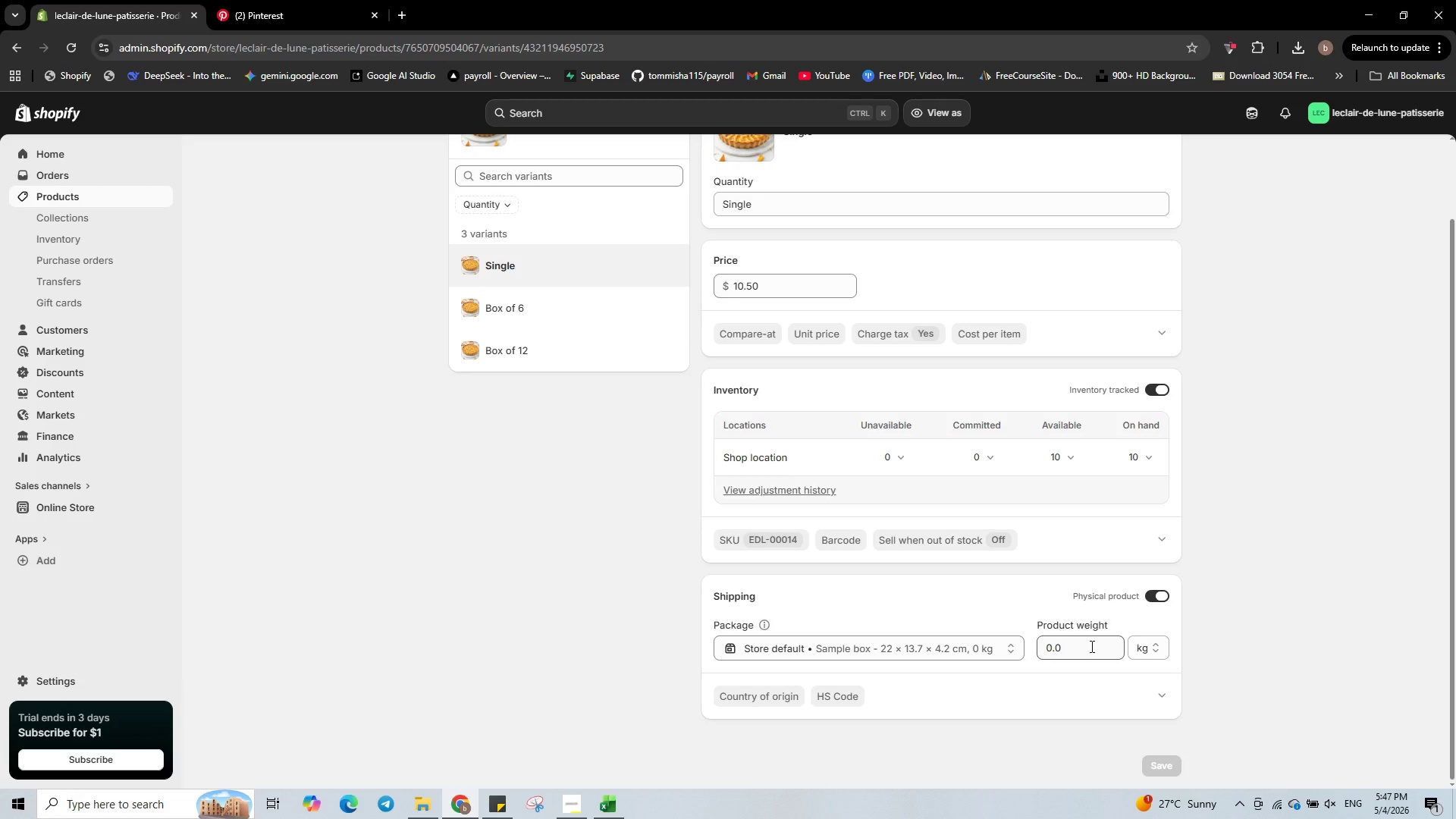 
left_click([1090, 646])
 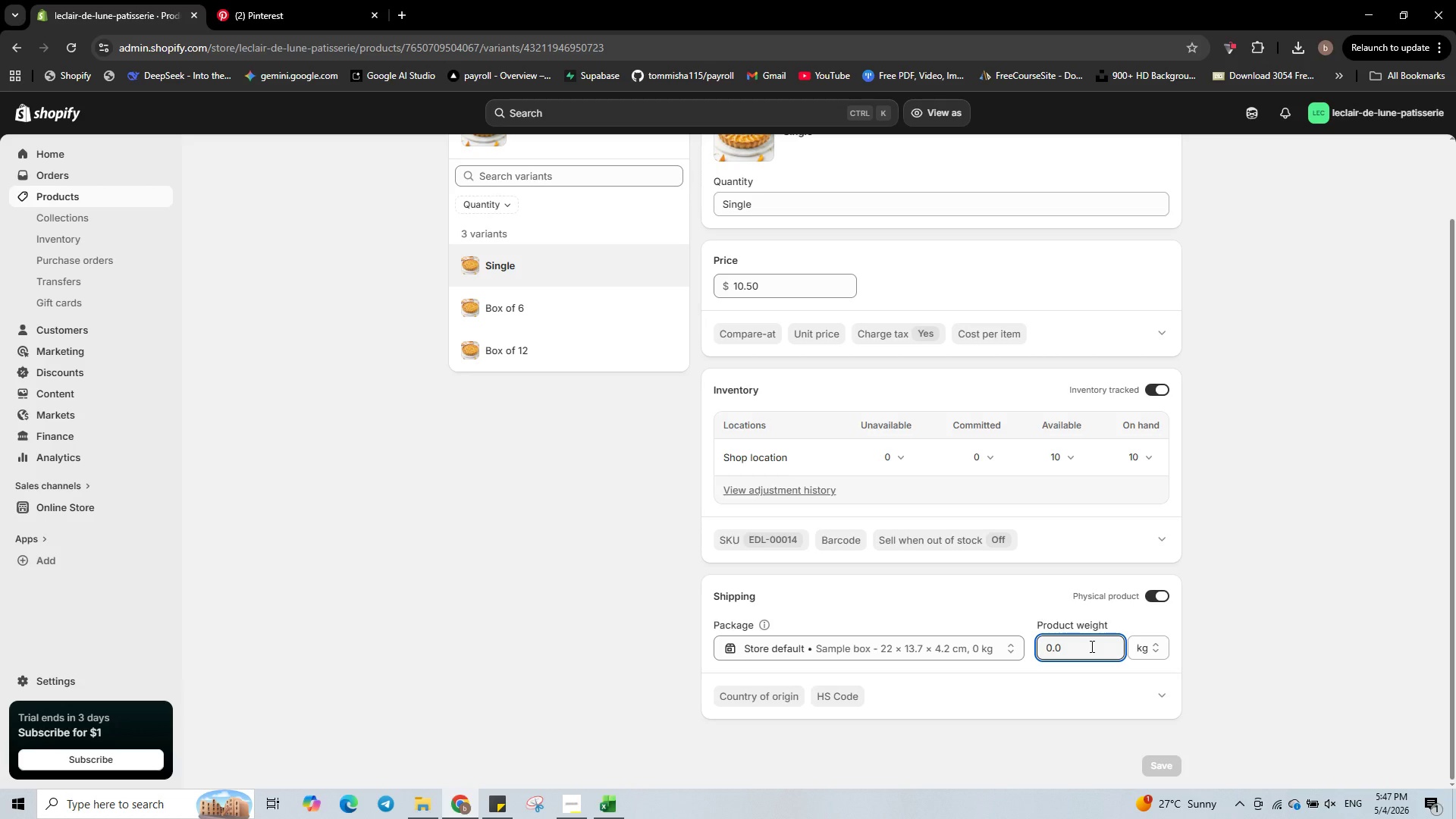 
key(Backspace)
 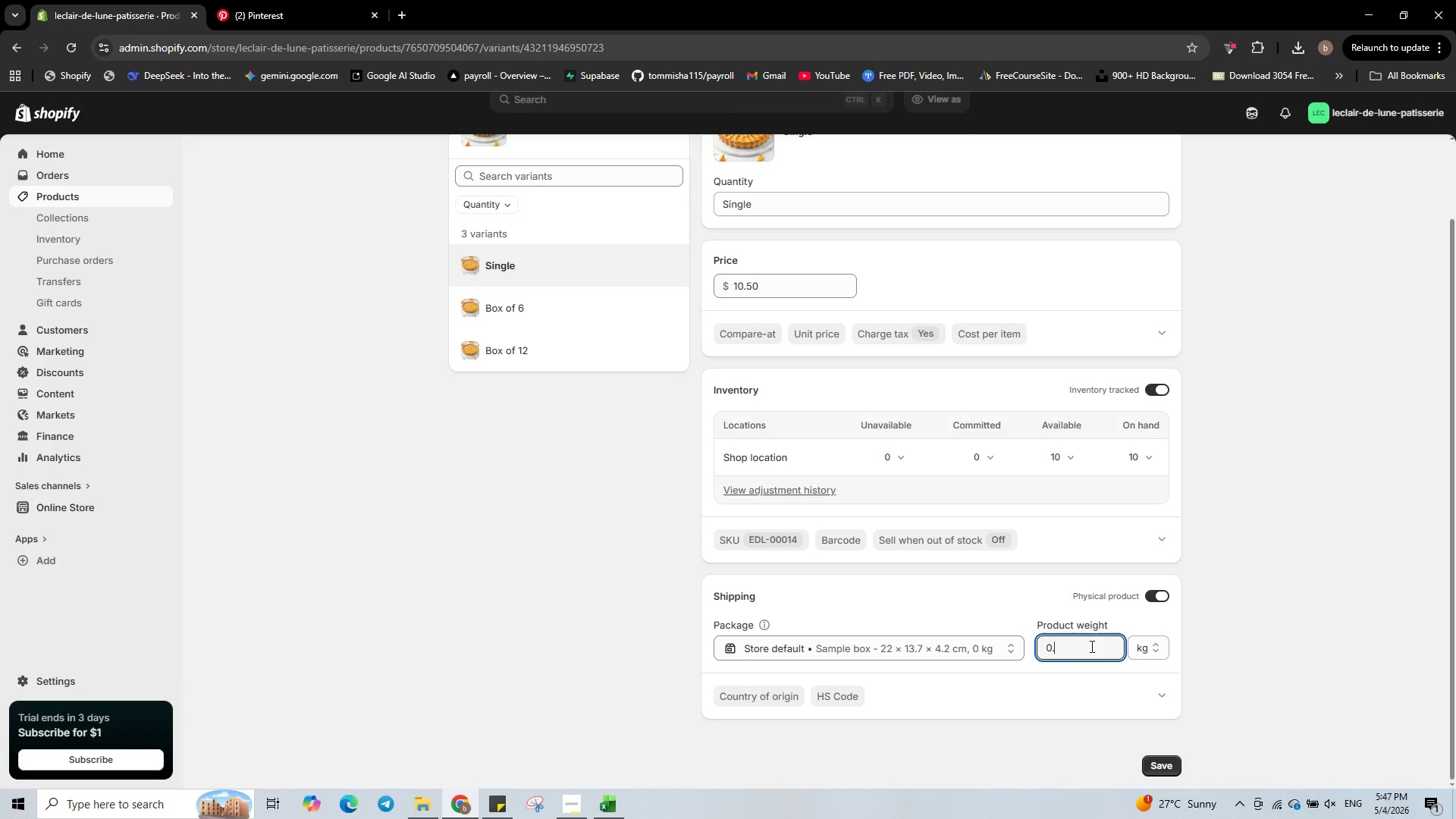 
key(Numpad1)
 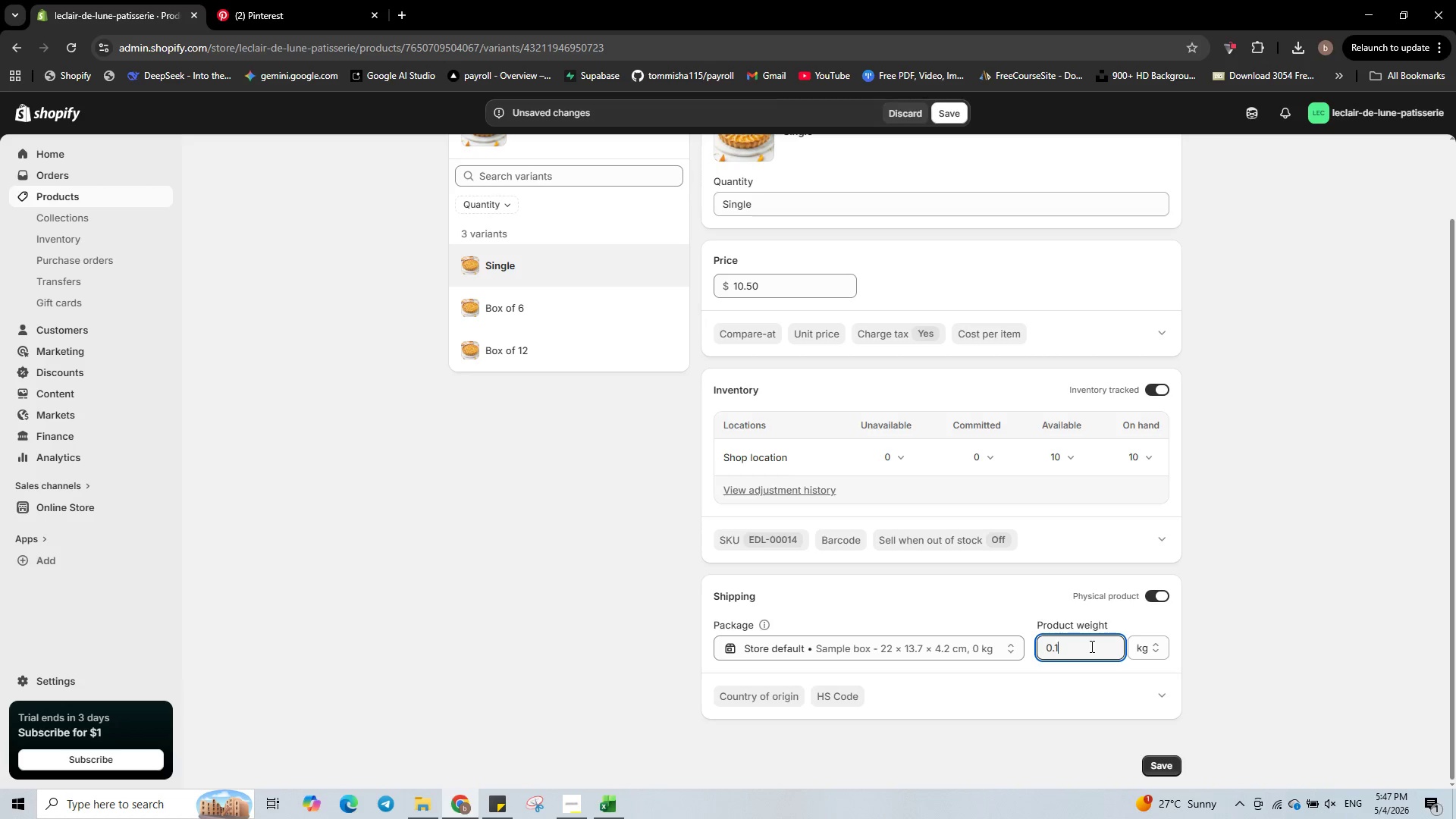 
key(Numpad3)
 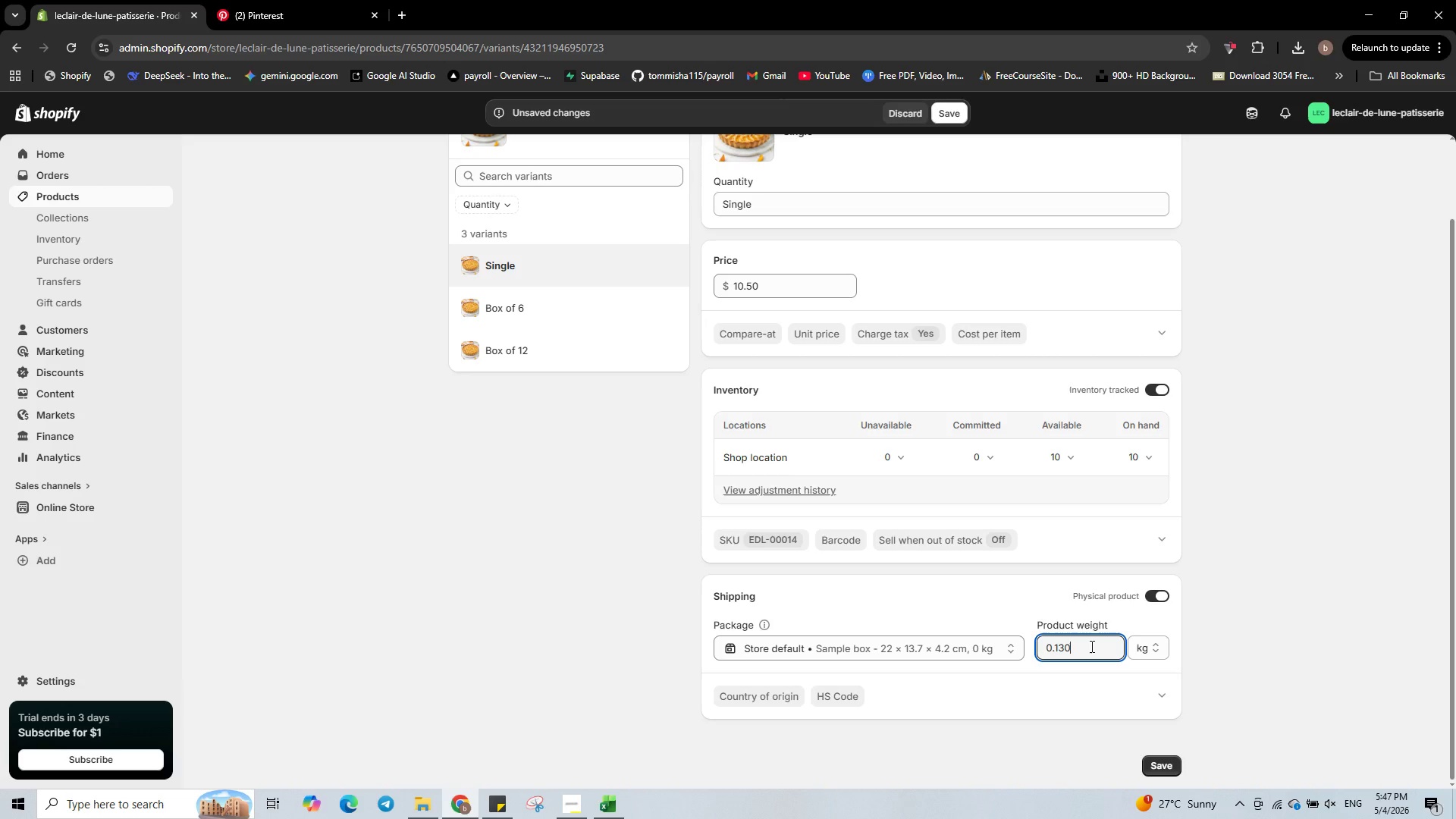 
key(Numpad0)
 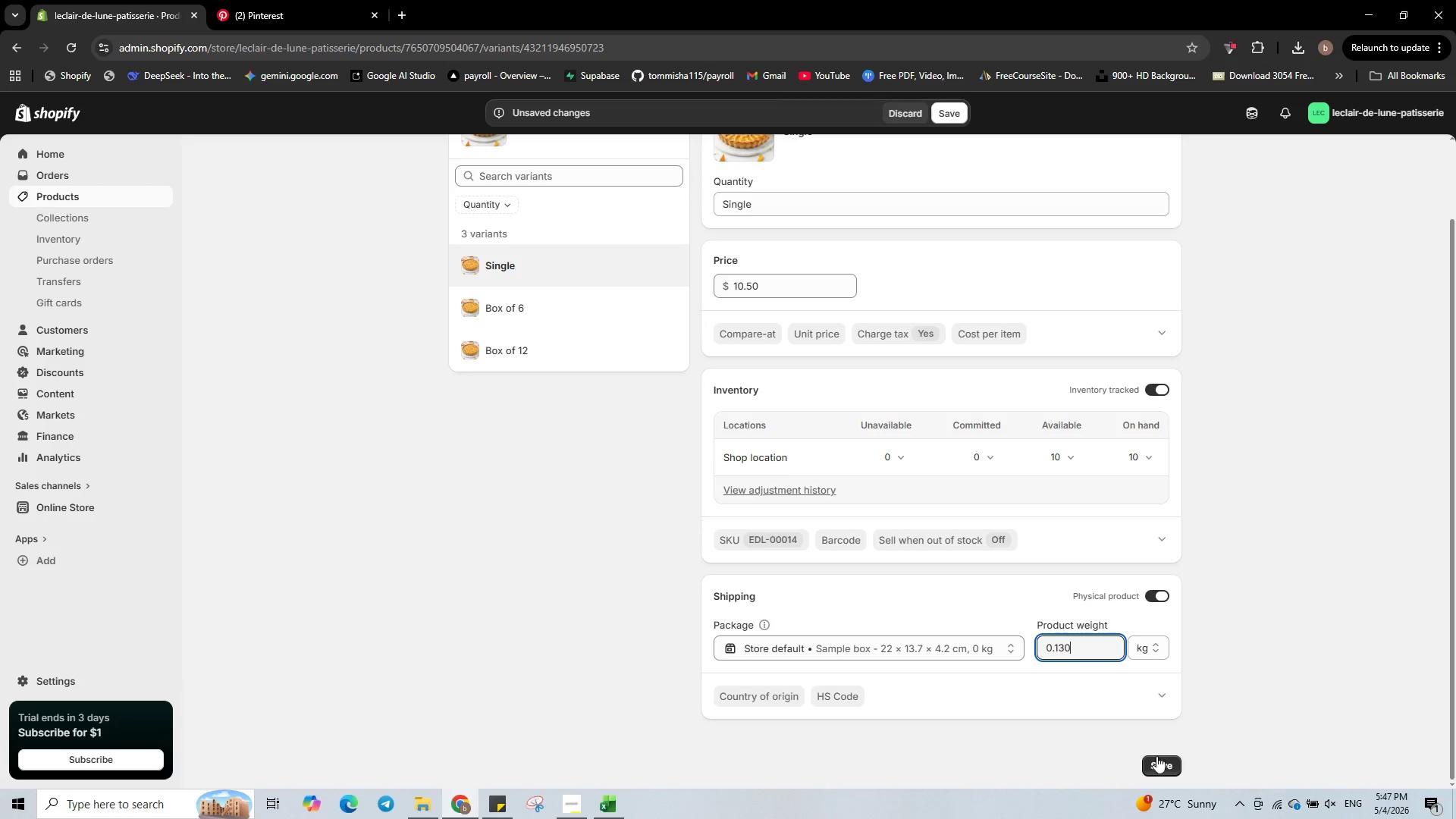 
left_click([1163, 768])
 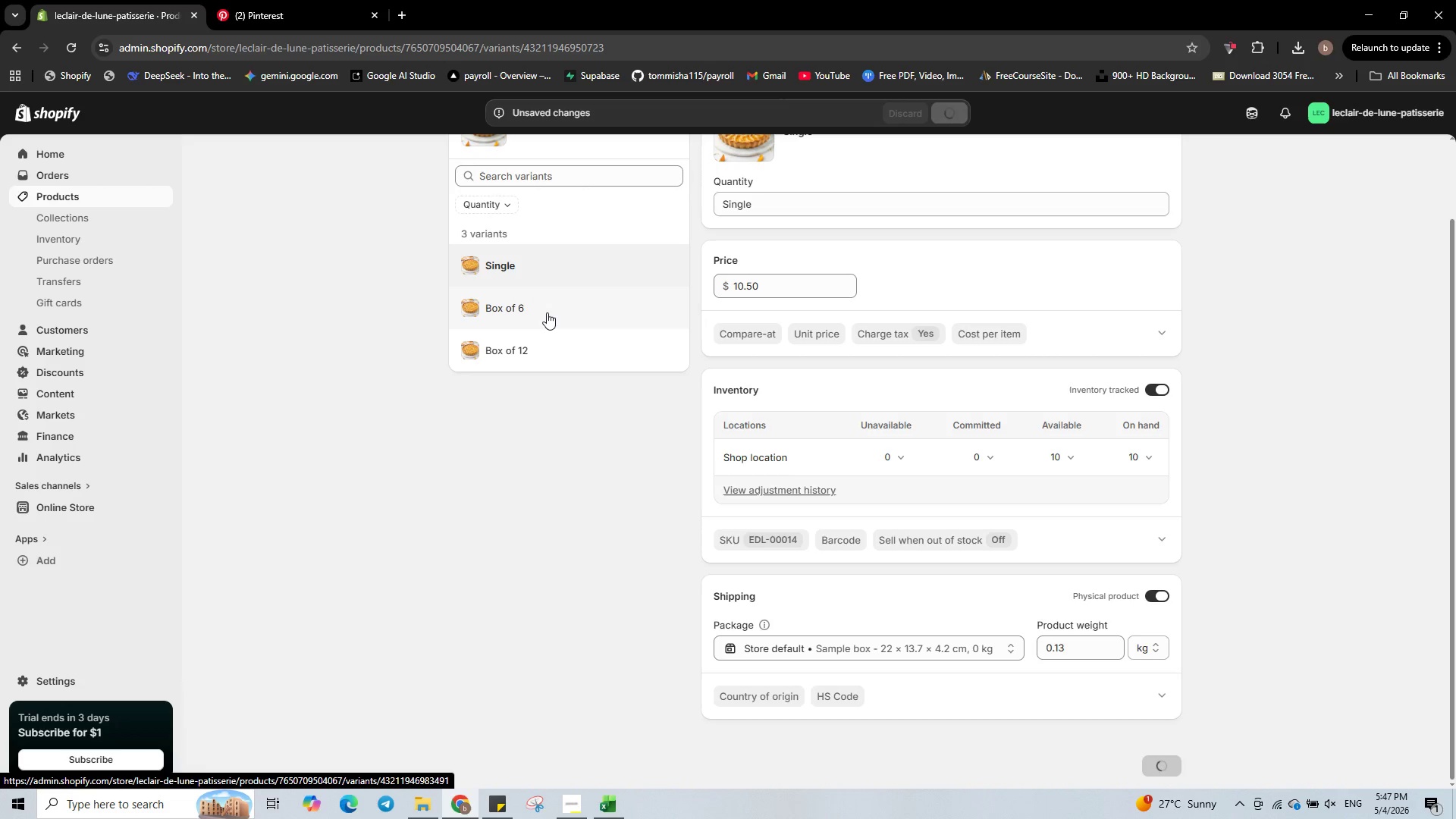 
left_click([547, 312])
 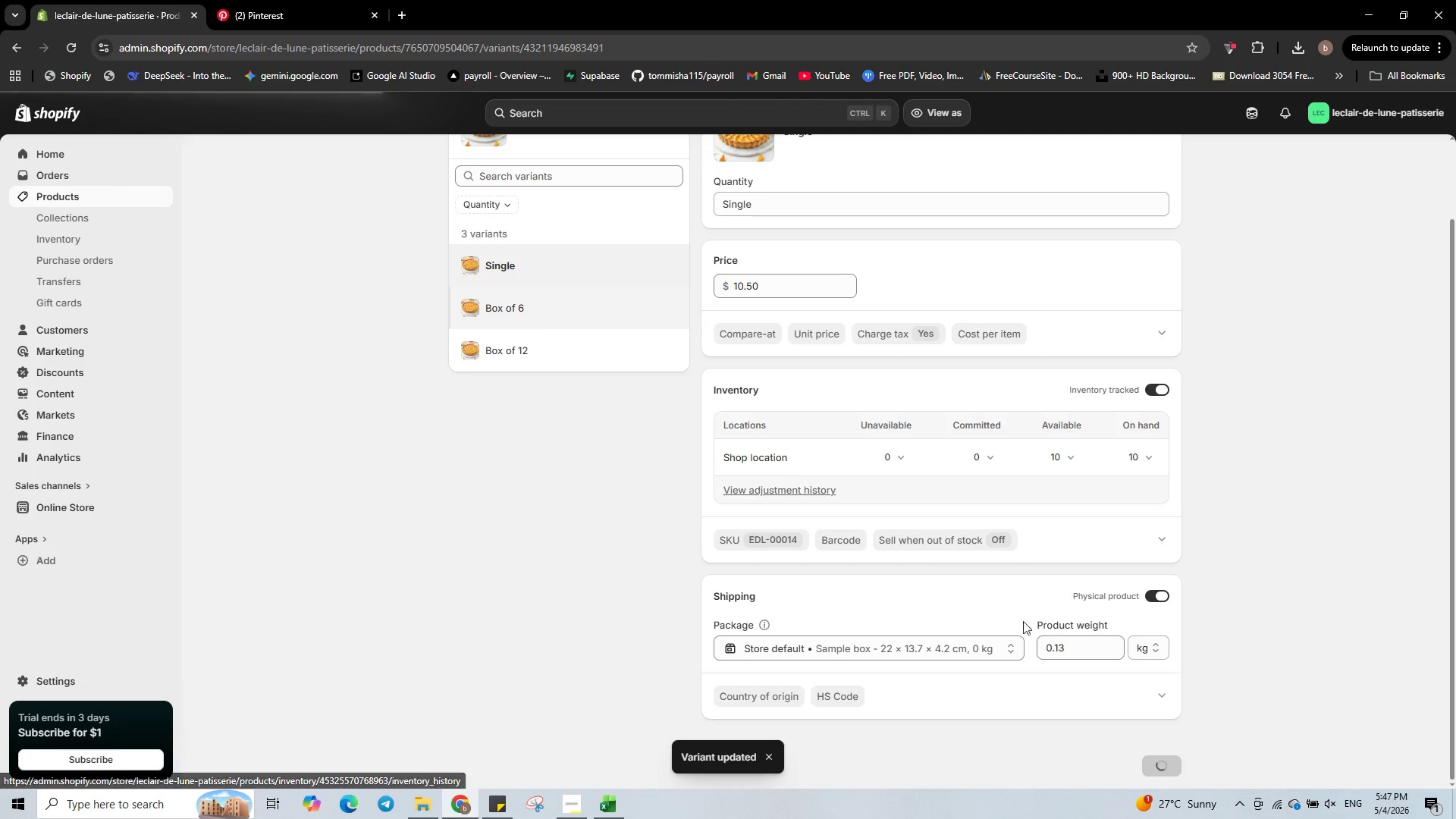 
left_click([1078, 653])
 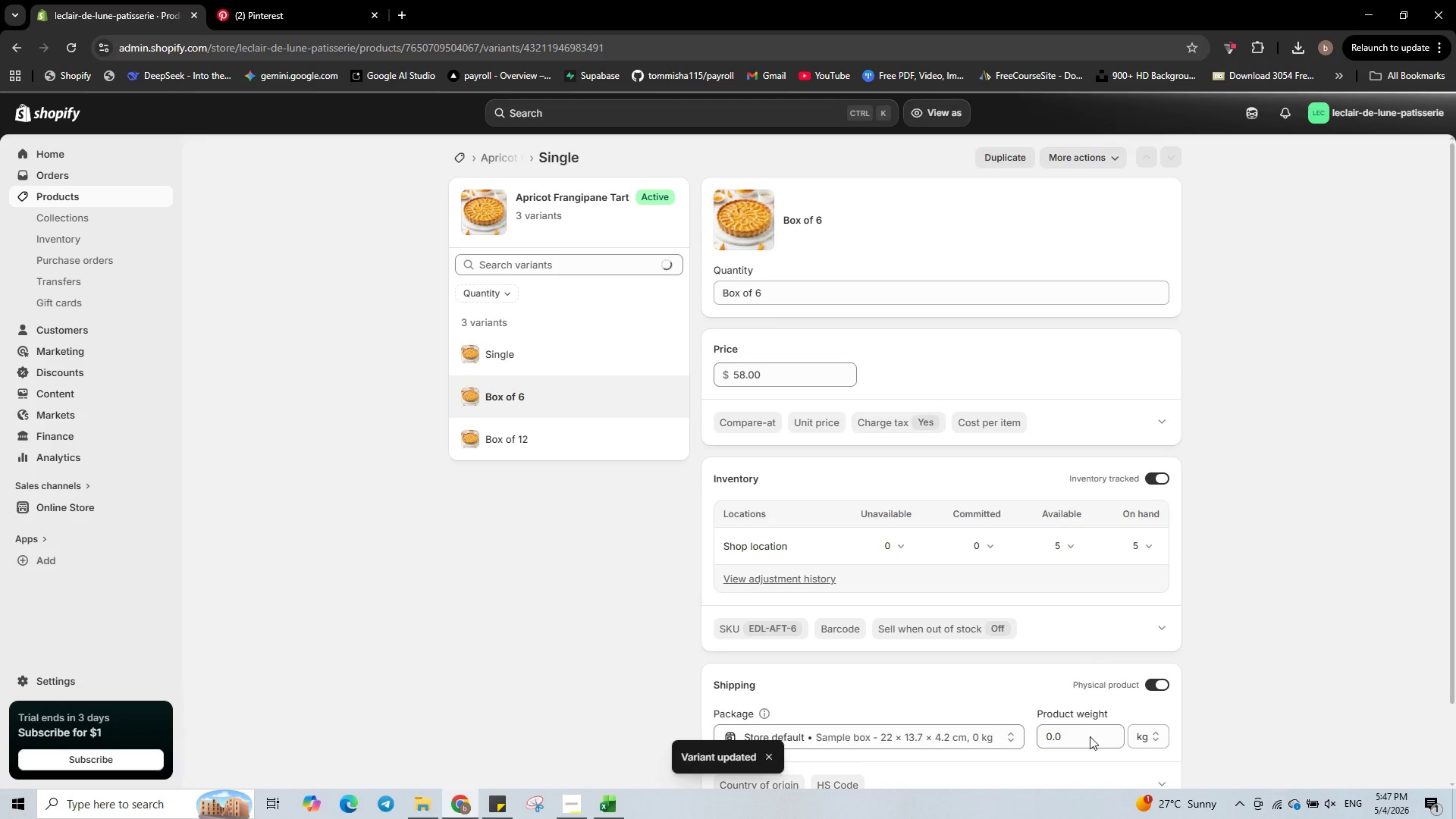 
left_click([1090, 739])
 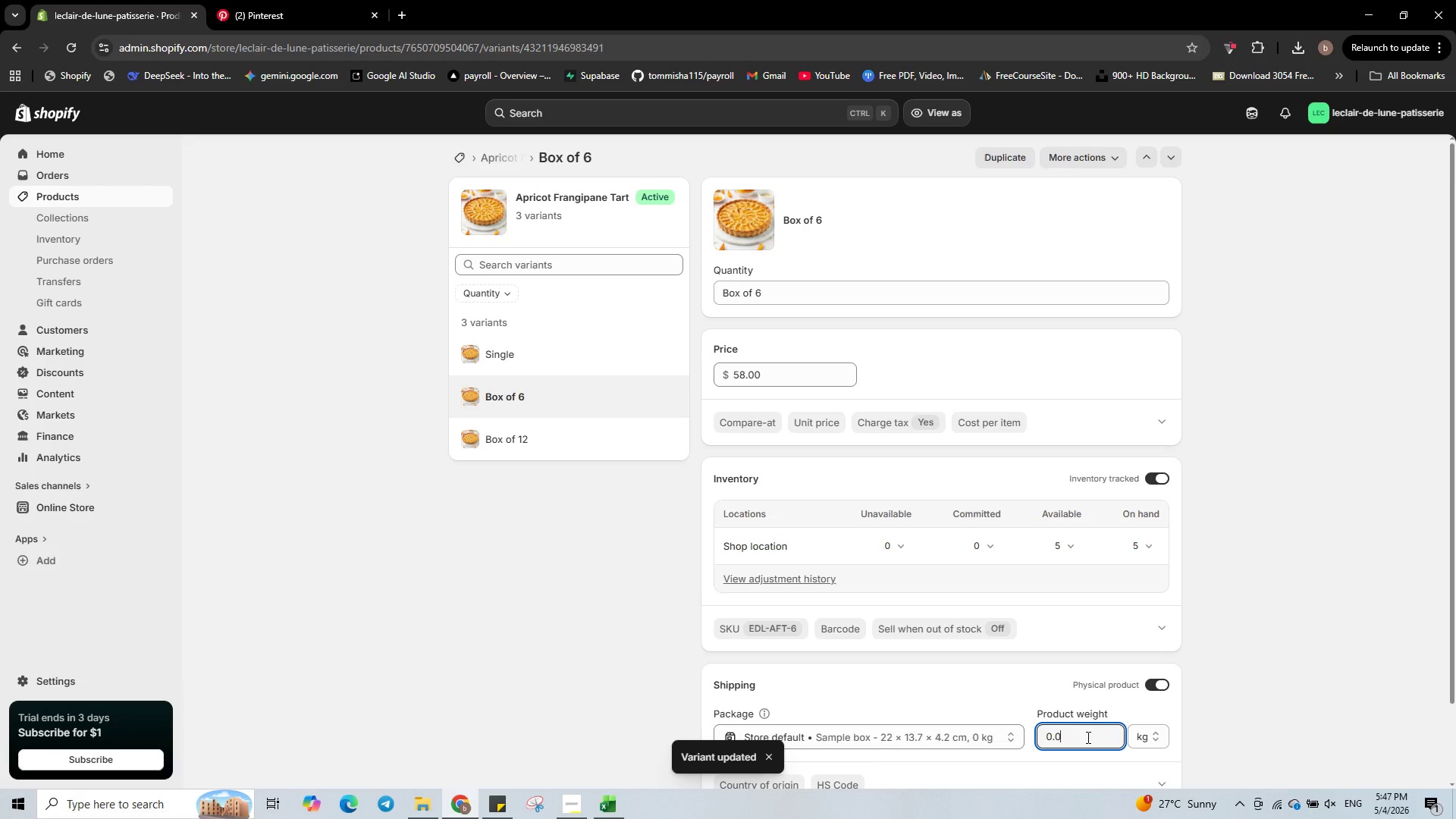 
key(Backspace)
 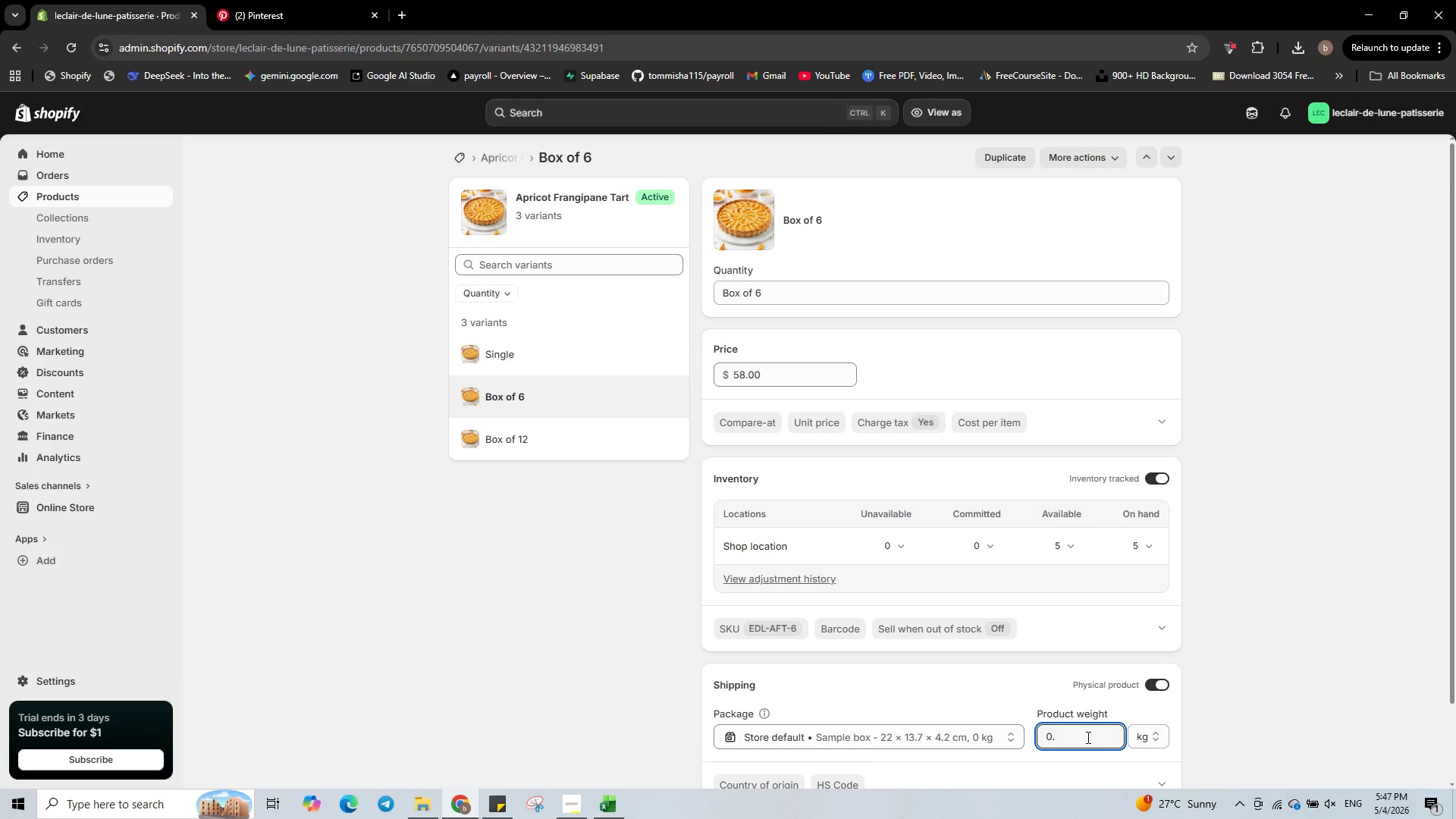 
key(Numpad7)
 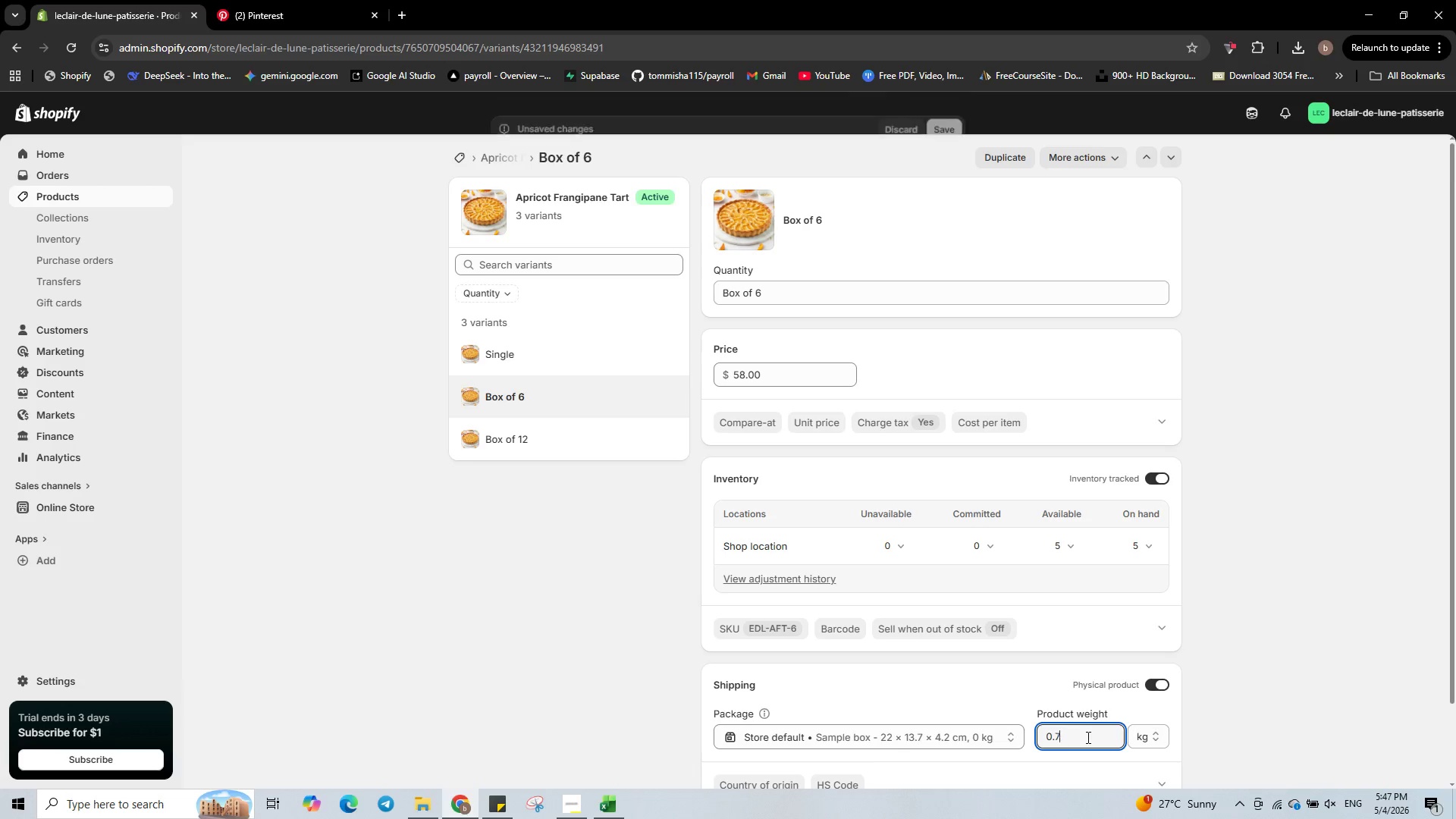 
key(Numpad8)
 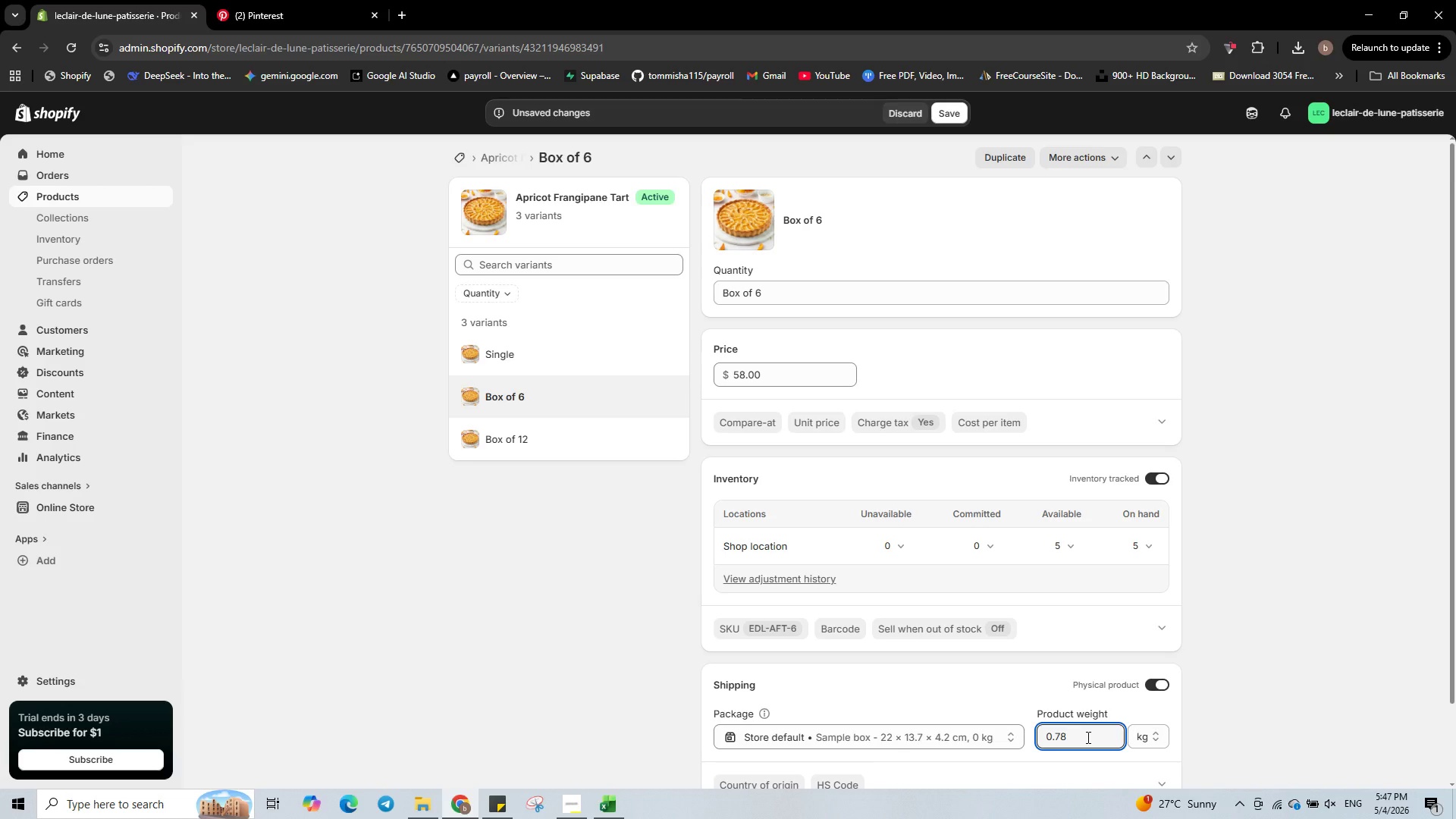 
scroll: coordinate [1087, 737], scroll_direction: down, amount: 1.0
 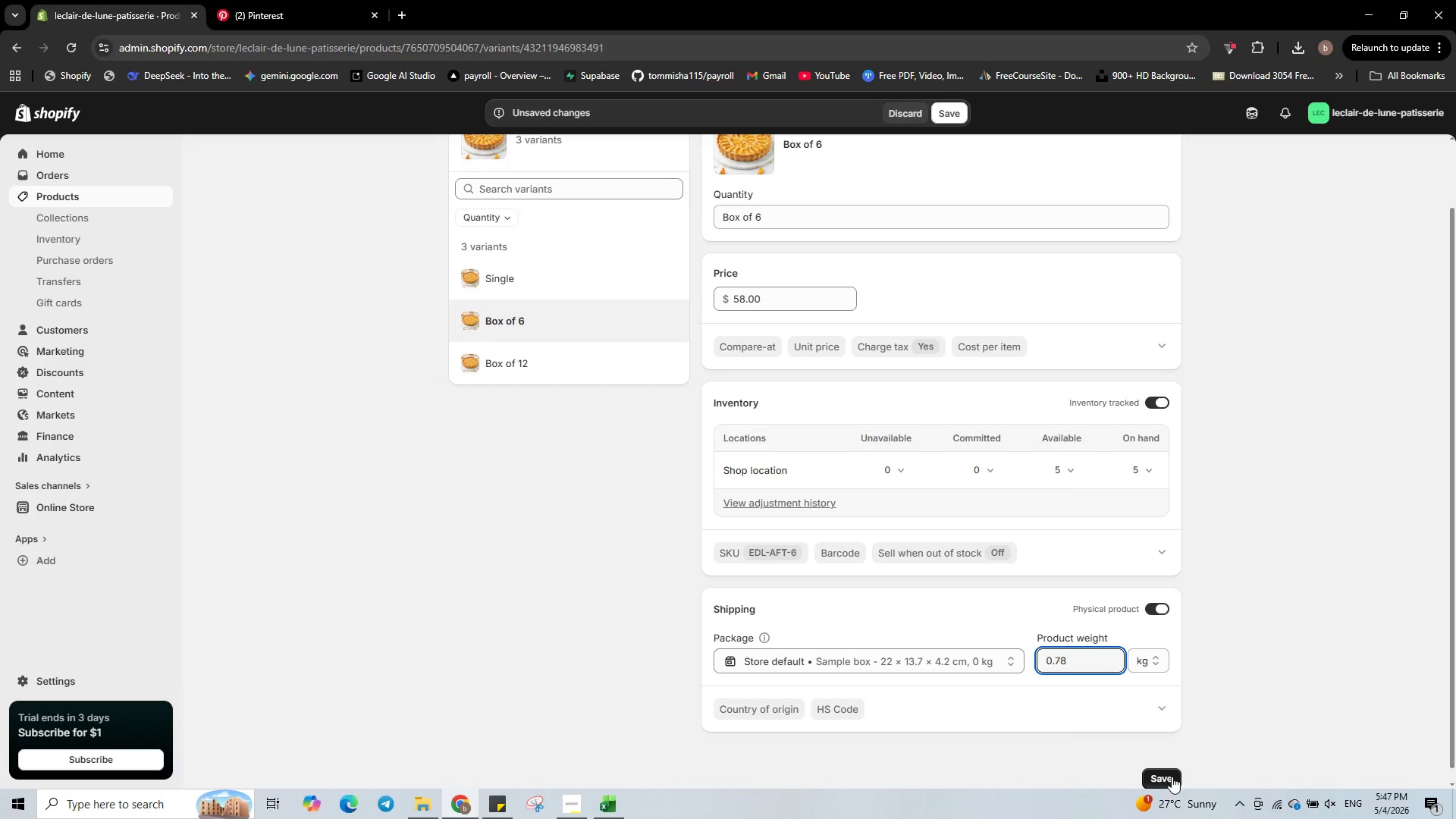 
left_click([1175, 778])
 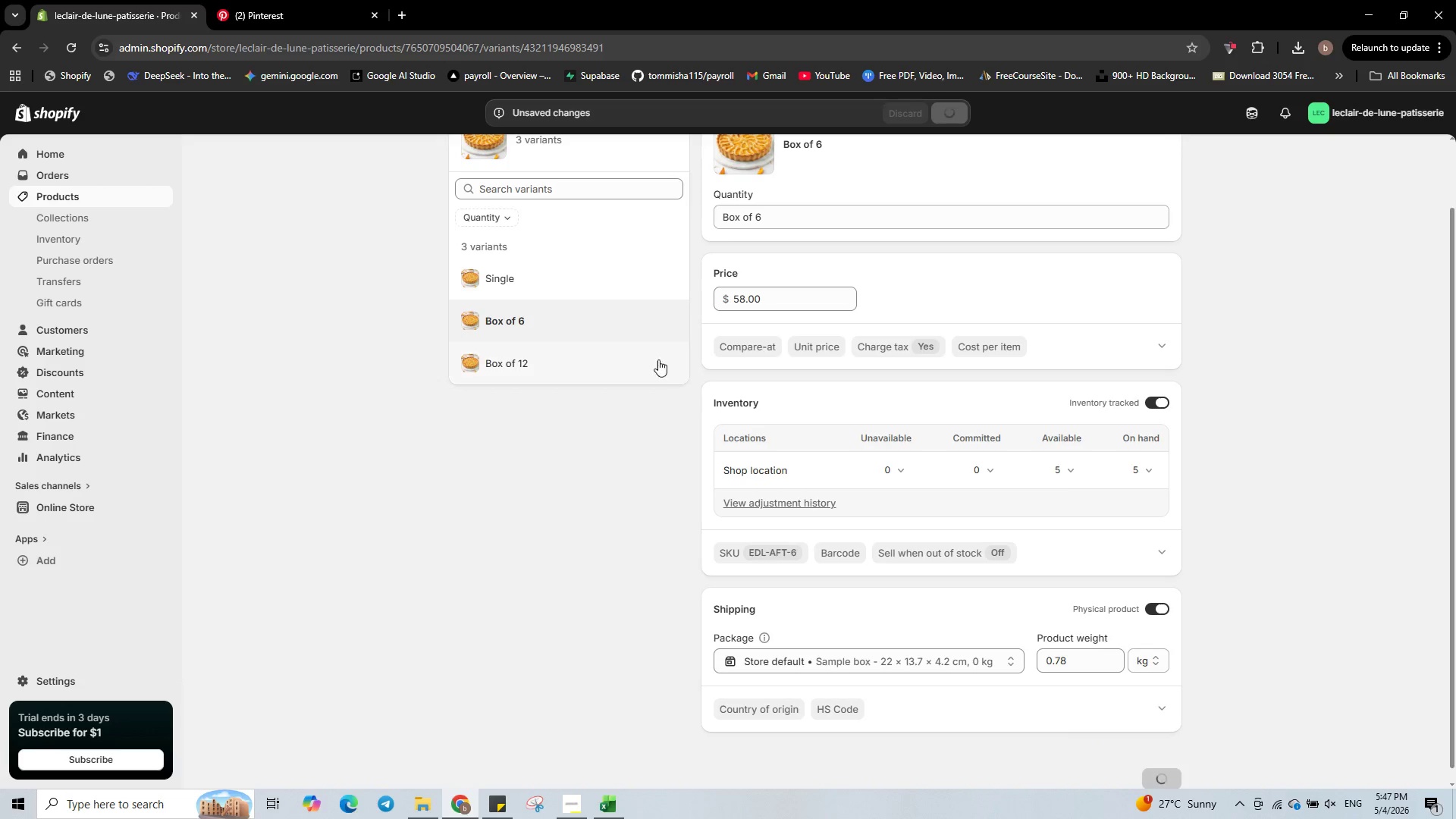 
mouse_move([573, 374])
 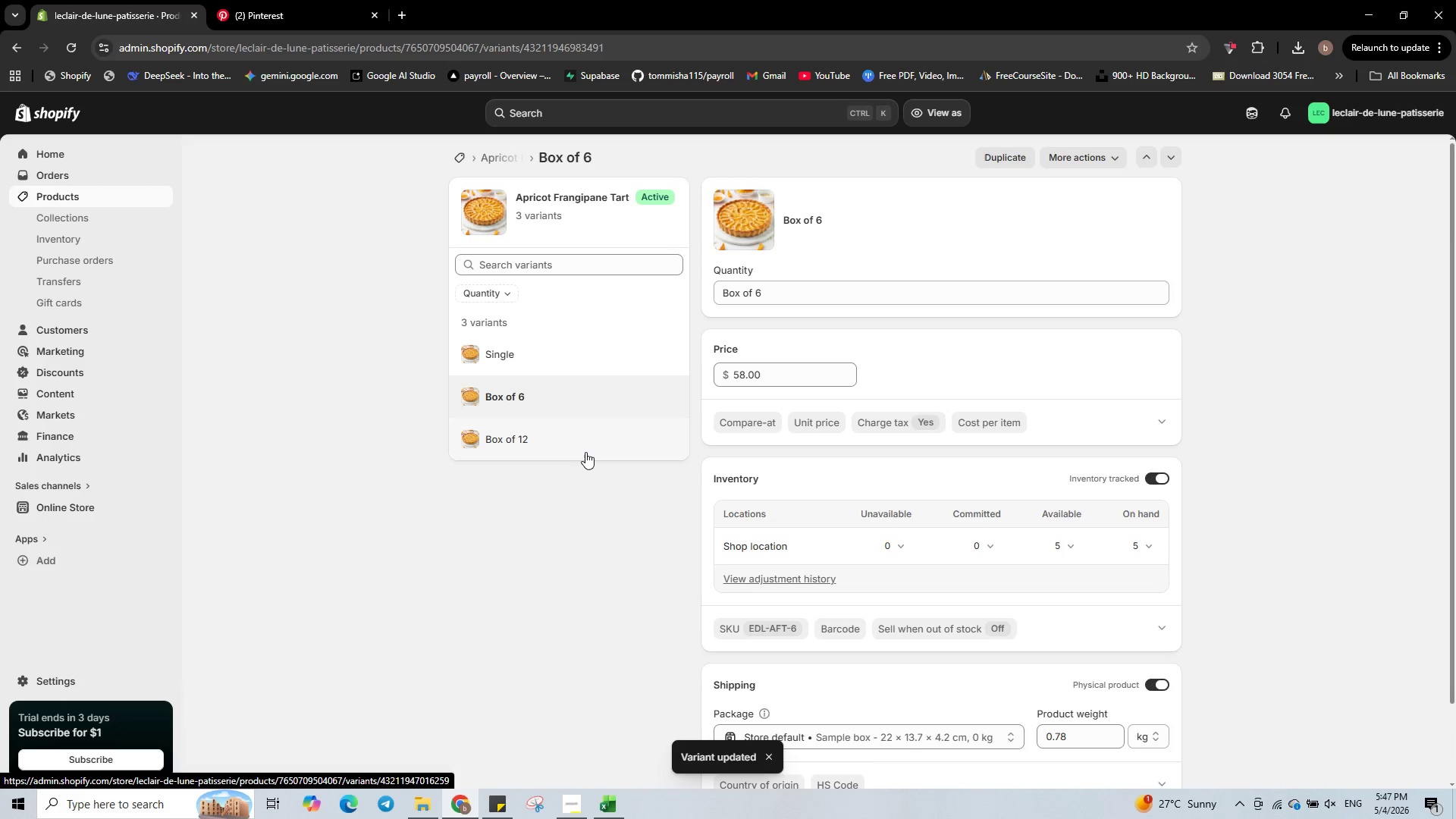 
left_click([585, 452])
 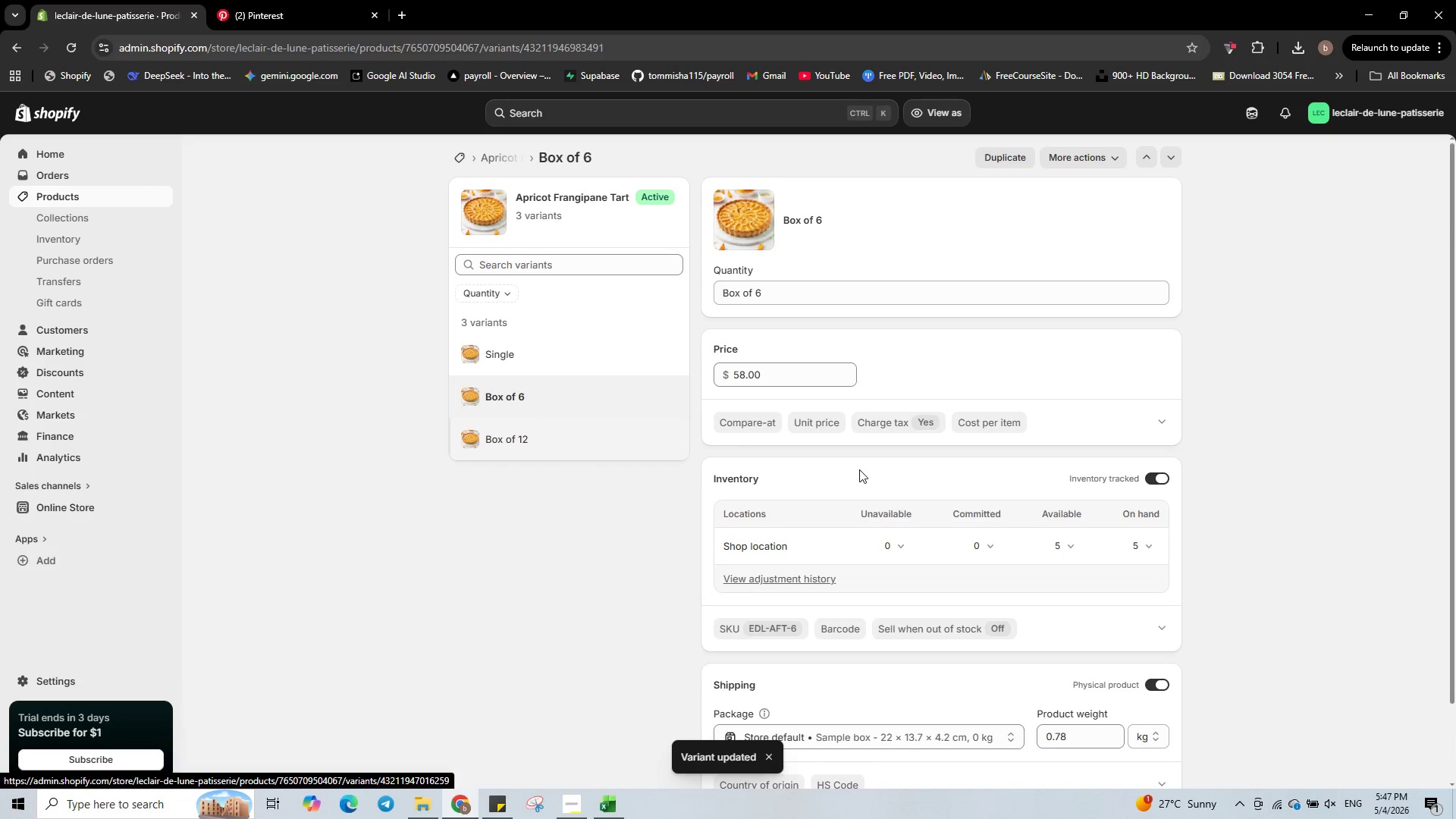 
scroll: coordinate [872, 469], scroll_direction: down, amount: 1.0
 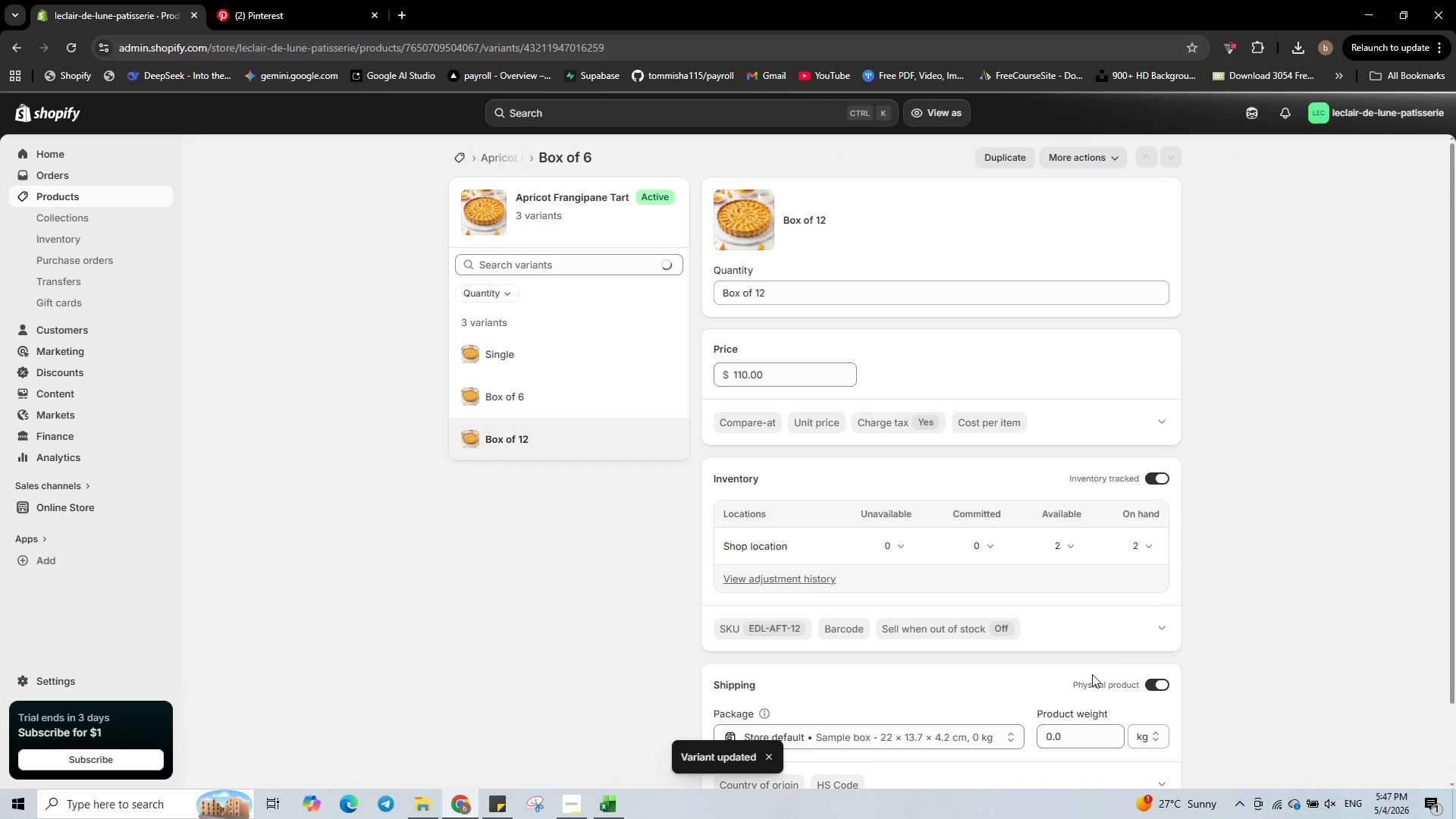 
left_click([1083, 738])
 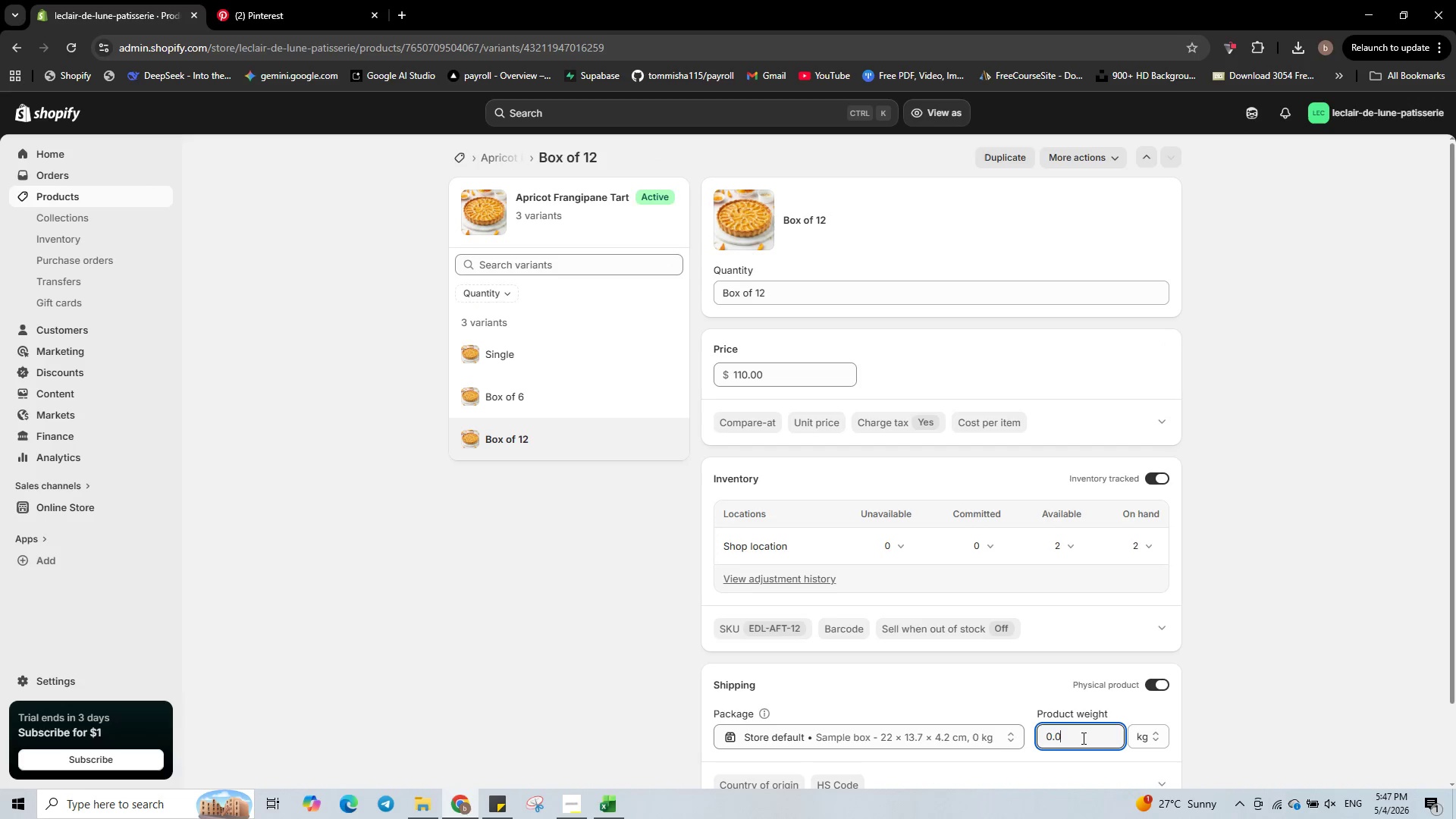 
key(Backspace)
 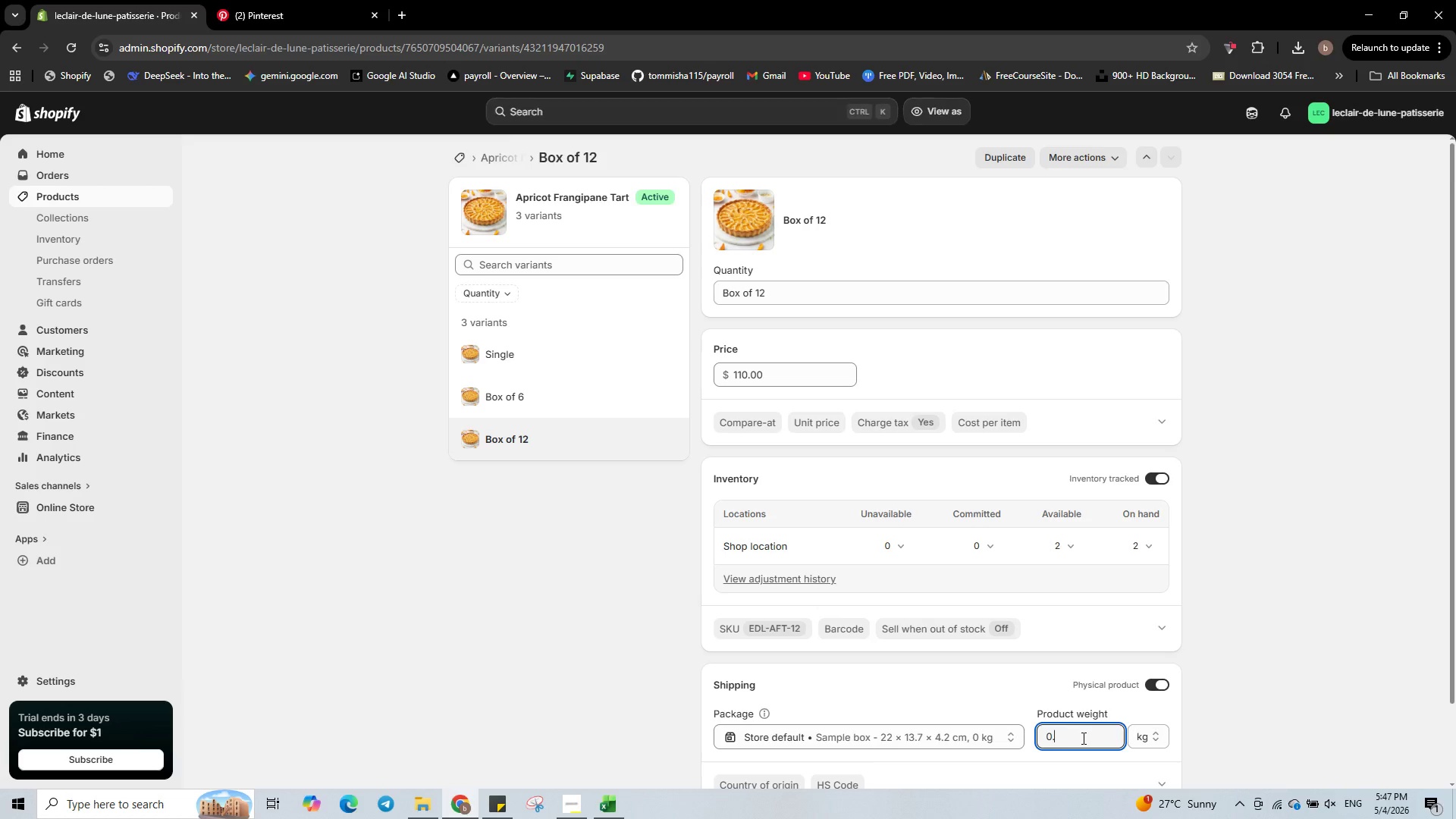 
key(Backspace)
 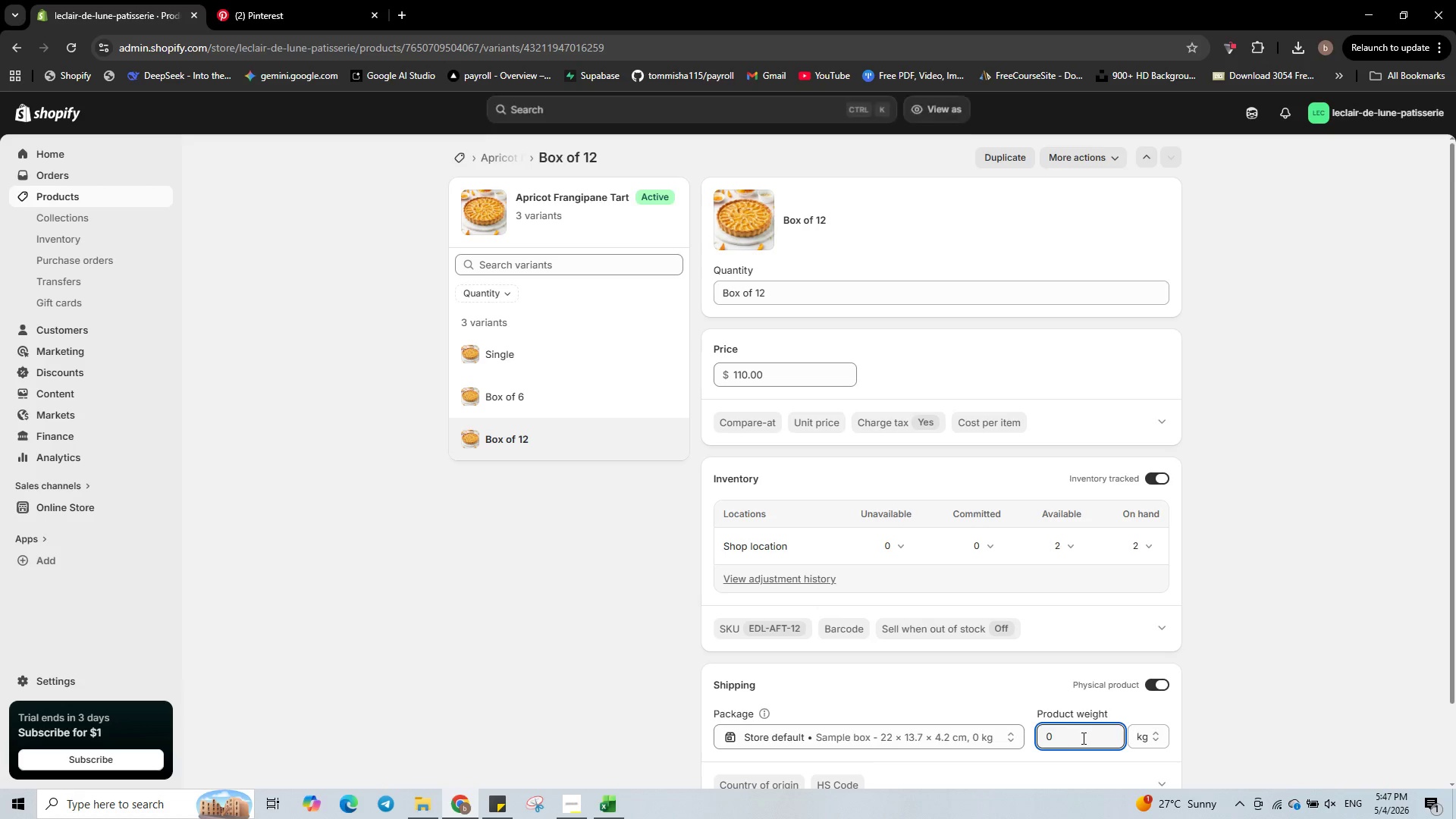 
key(Backspace)
 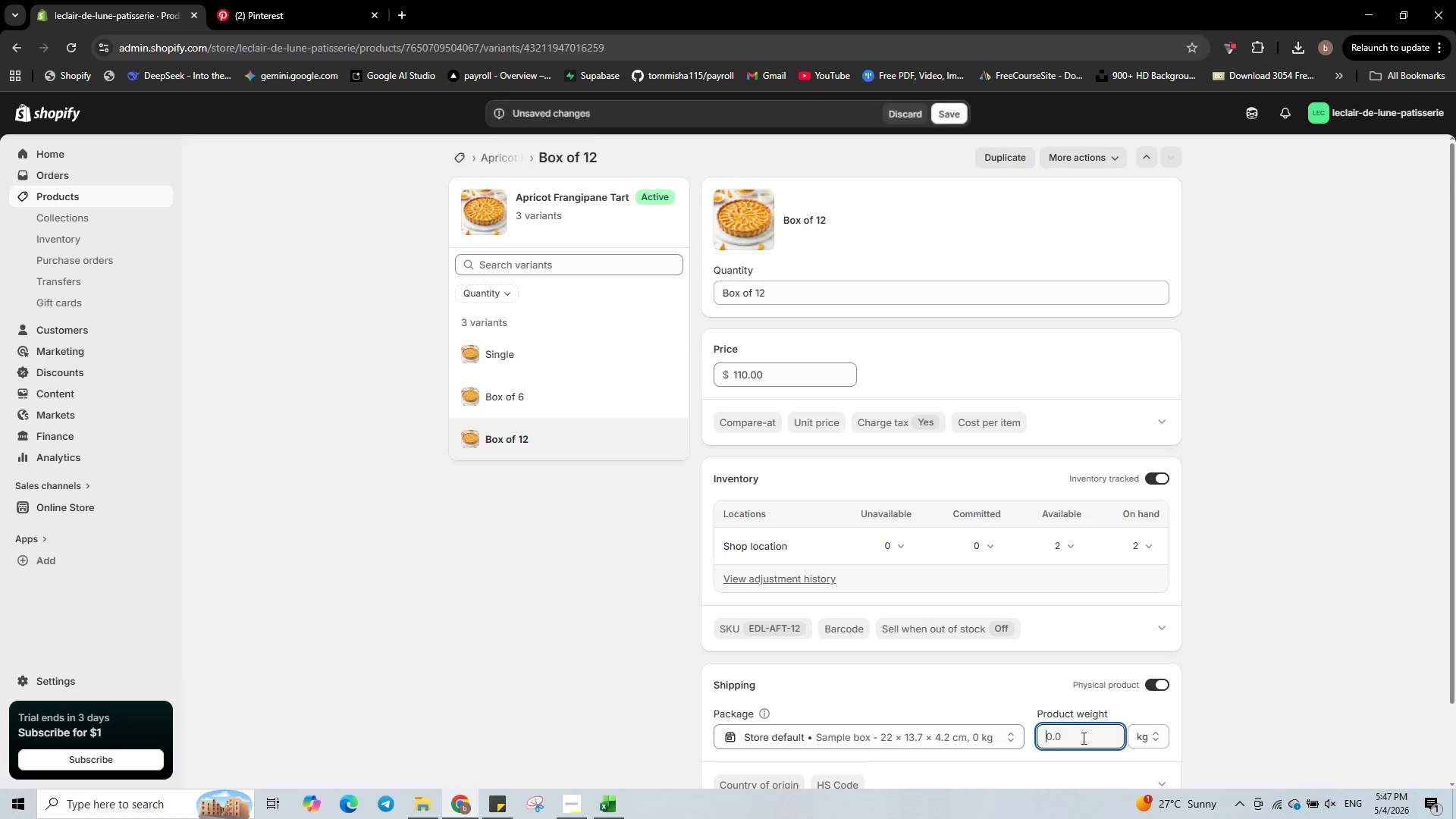 
key(Numpad1)
 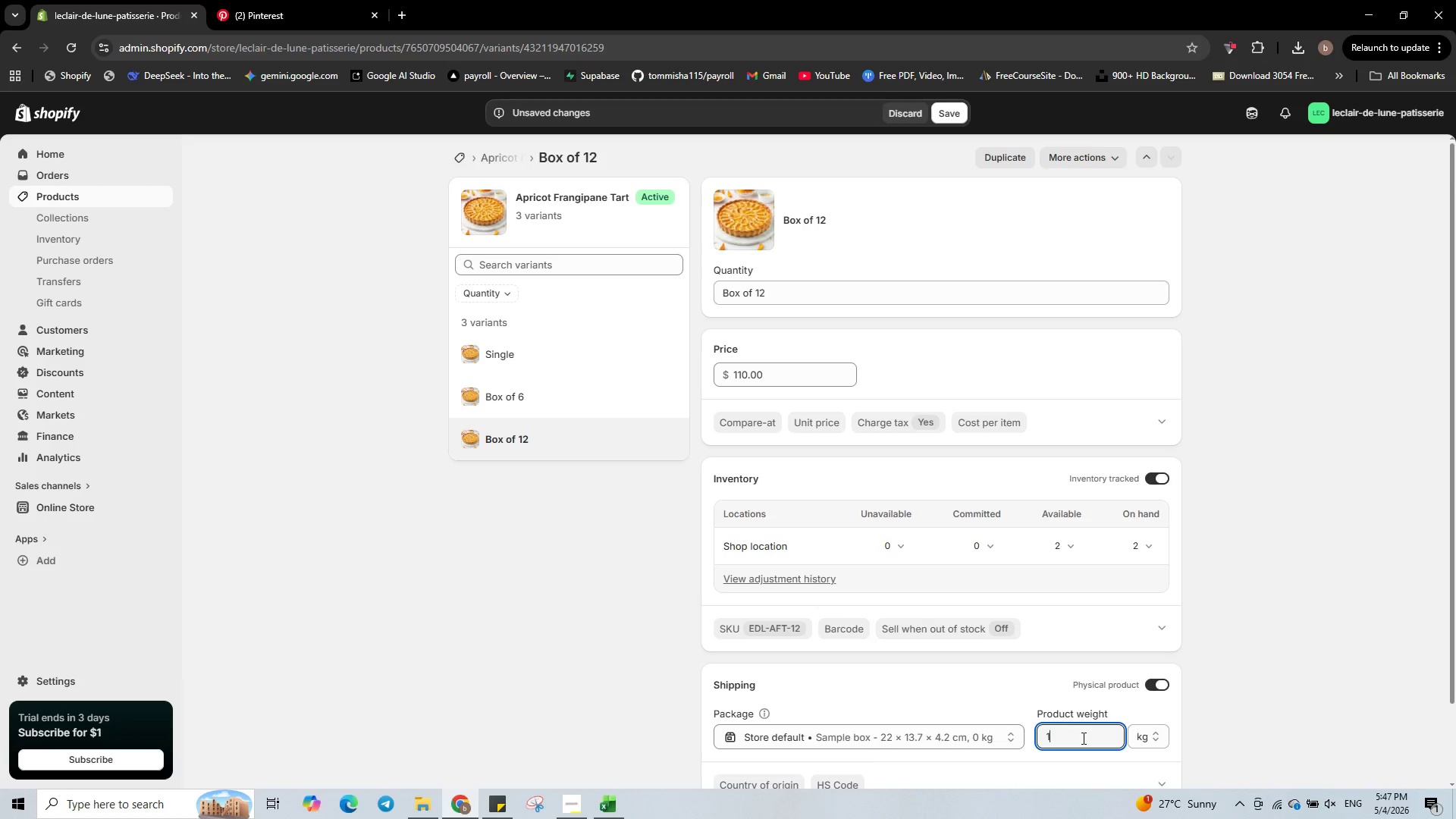 
key(NumpadDecimal)
 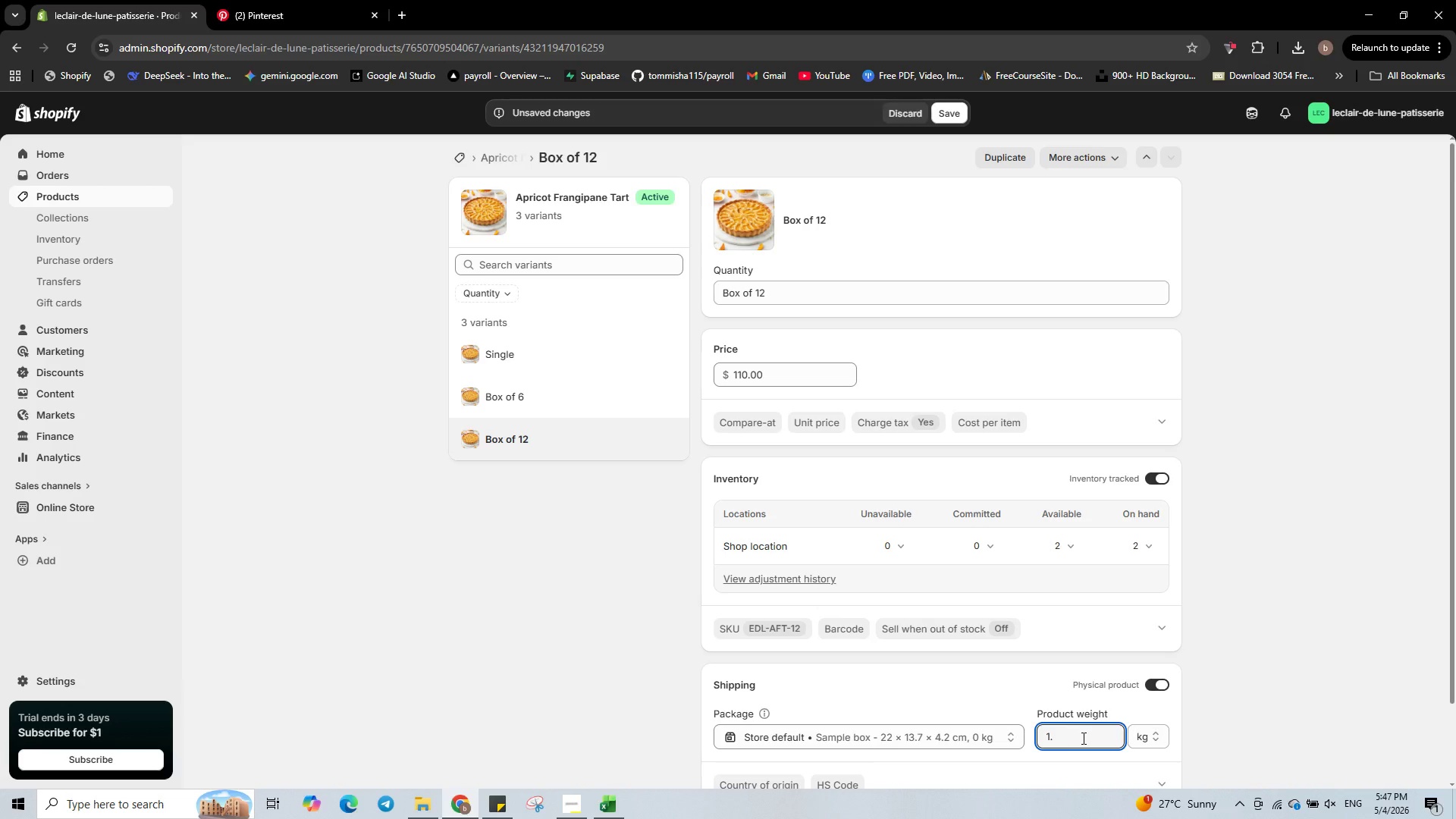 
key(Numpad5)
 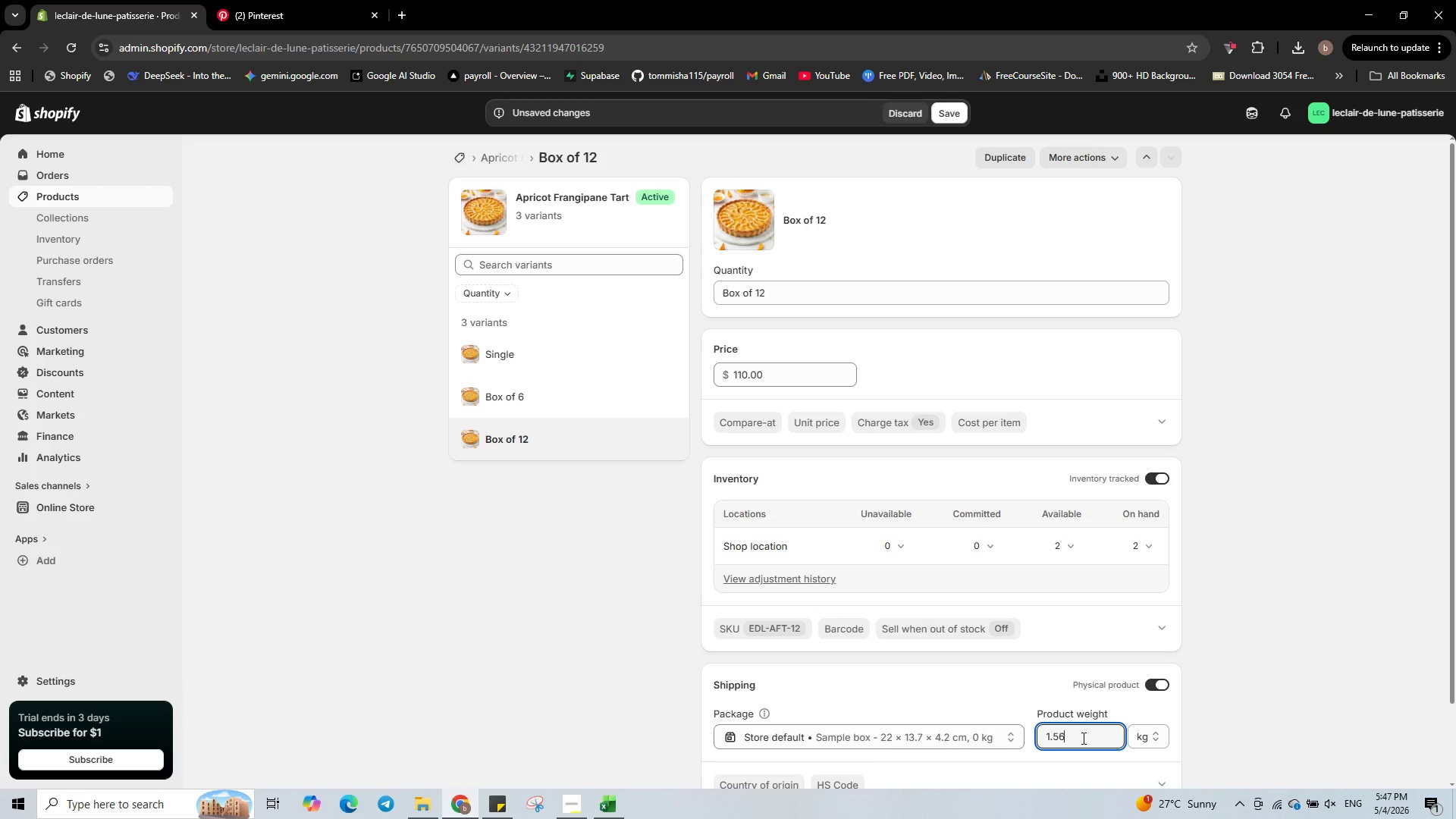 
key(Numpad6)
 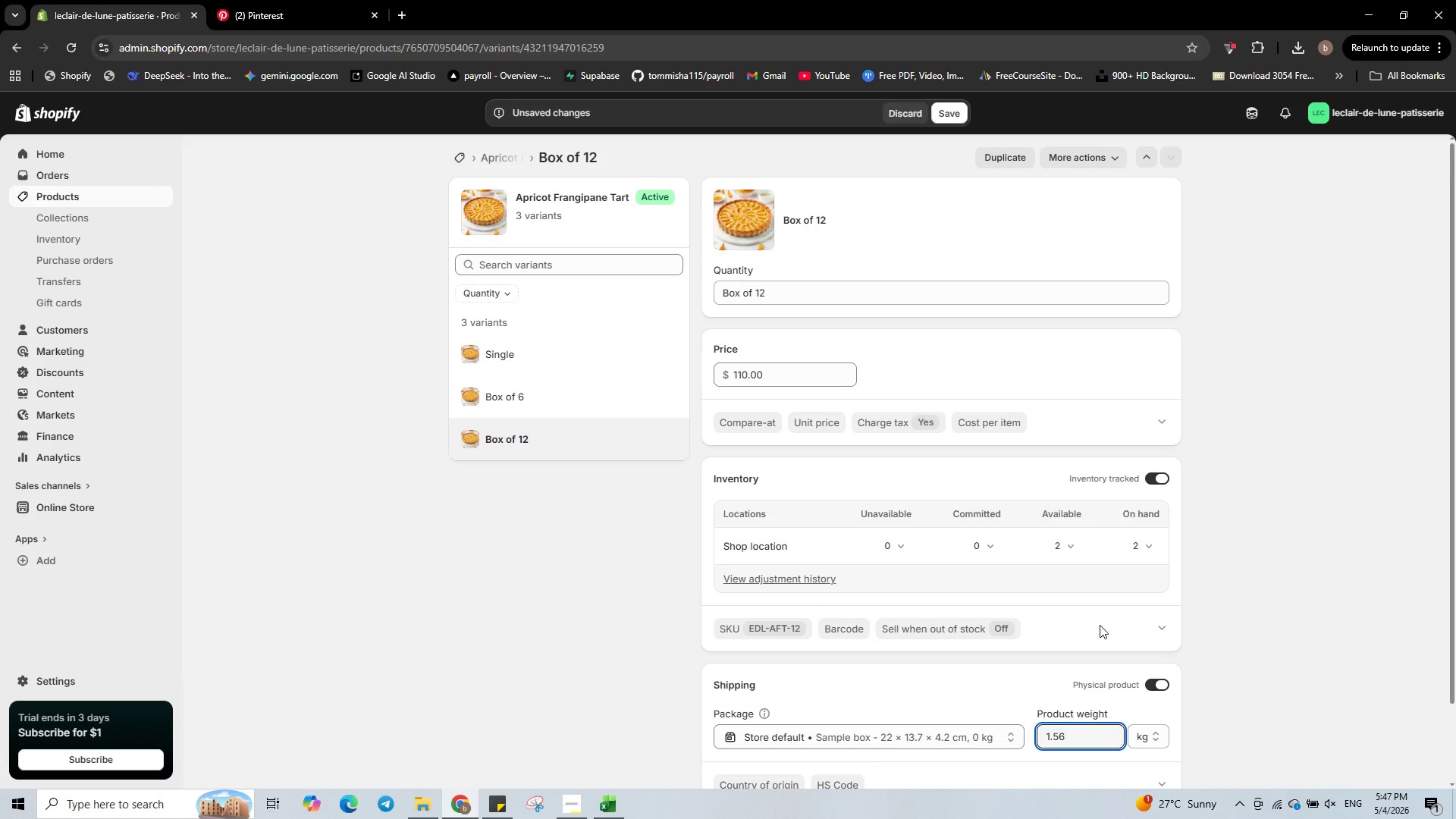 
scroll: coordinate [1102, 596], scroll_direction: down, amount: 2.0
 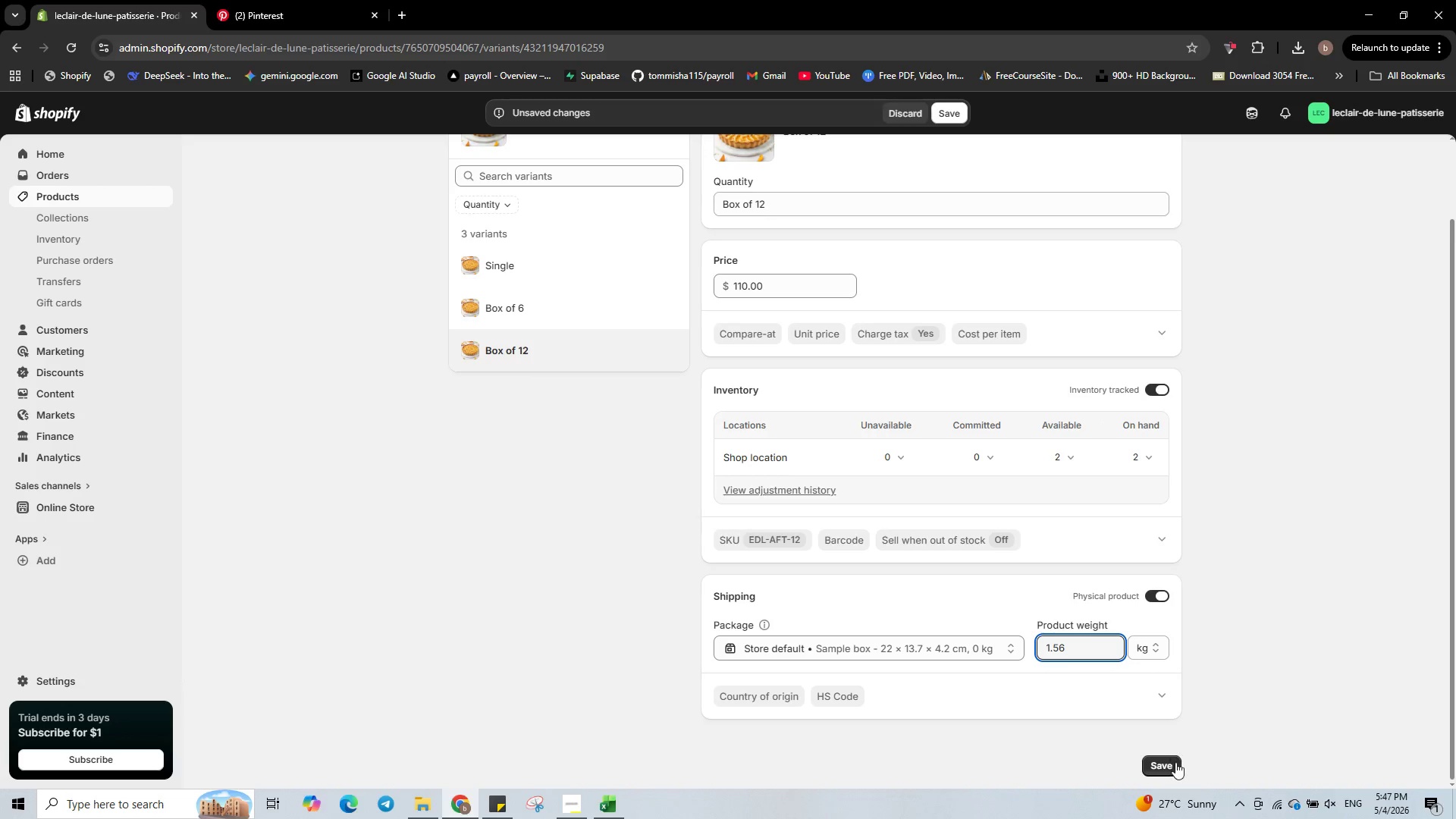 
left_click([1175, 764])
 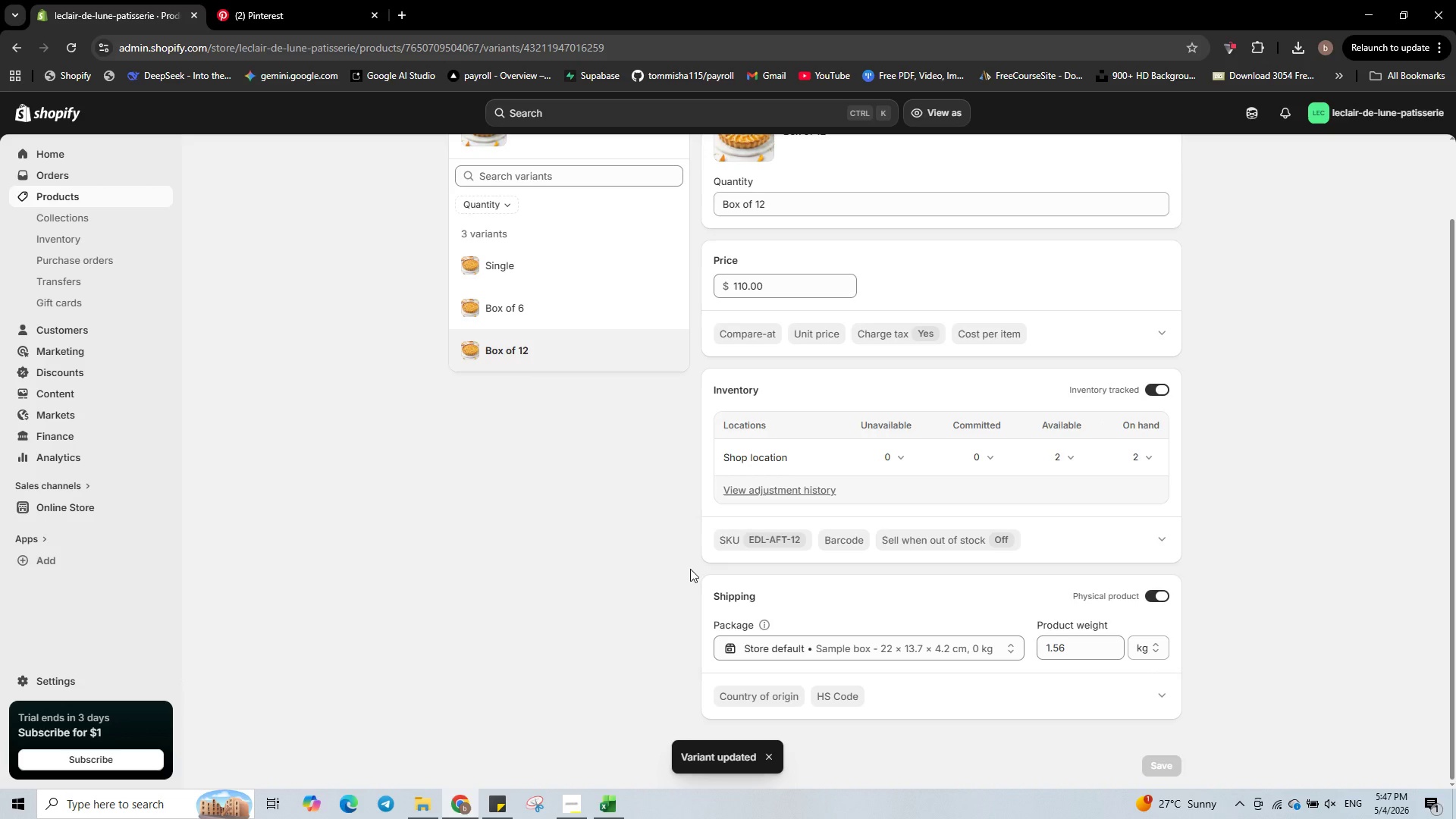 
scroll: coordinate [557, 500], scroll_direction: up, amount: 4.0
 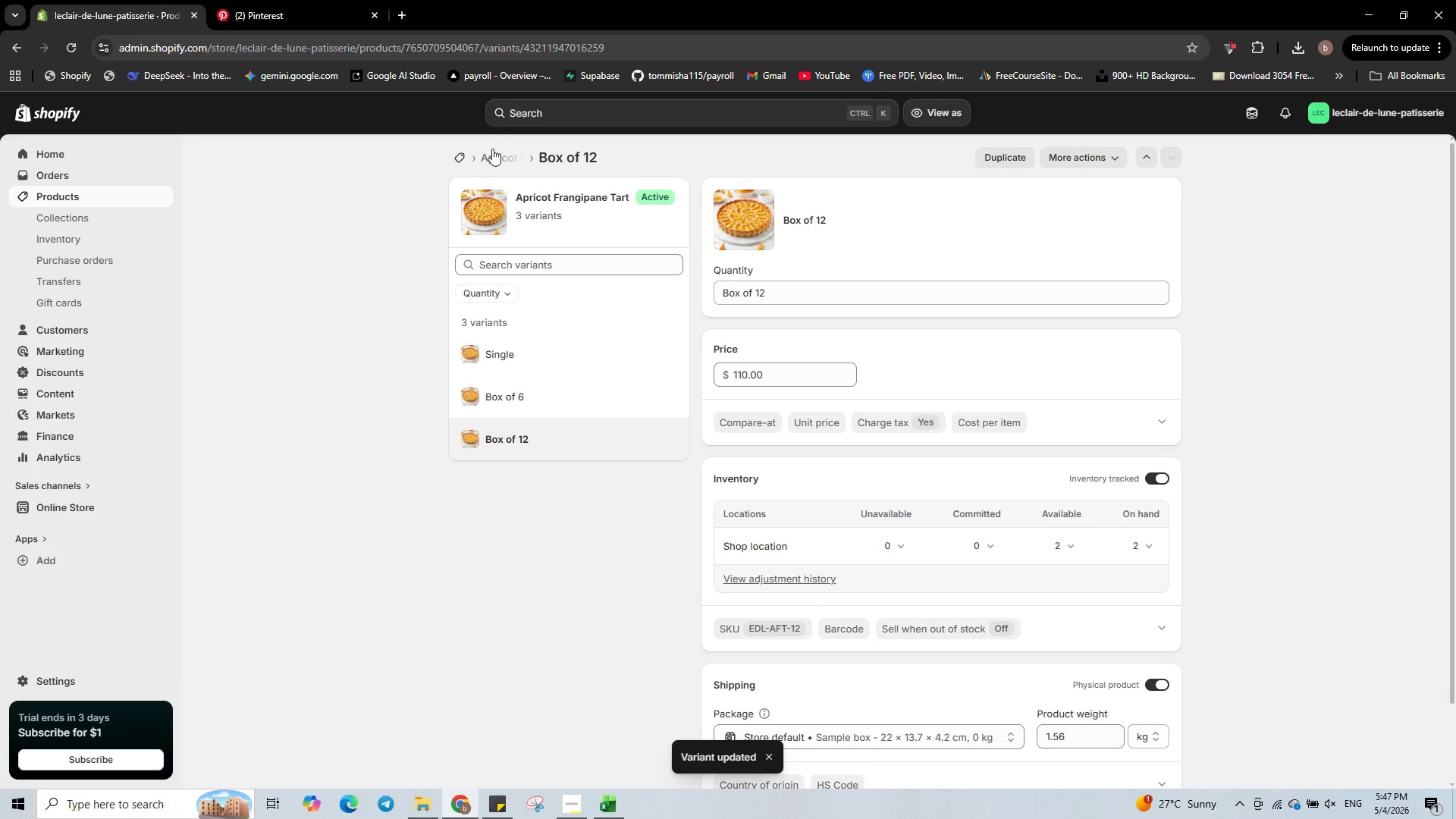 
left_click([495, 156])
 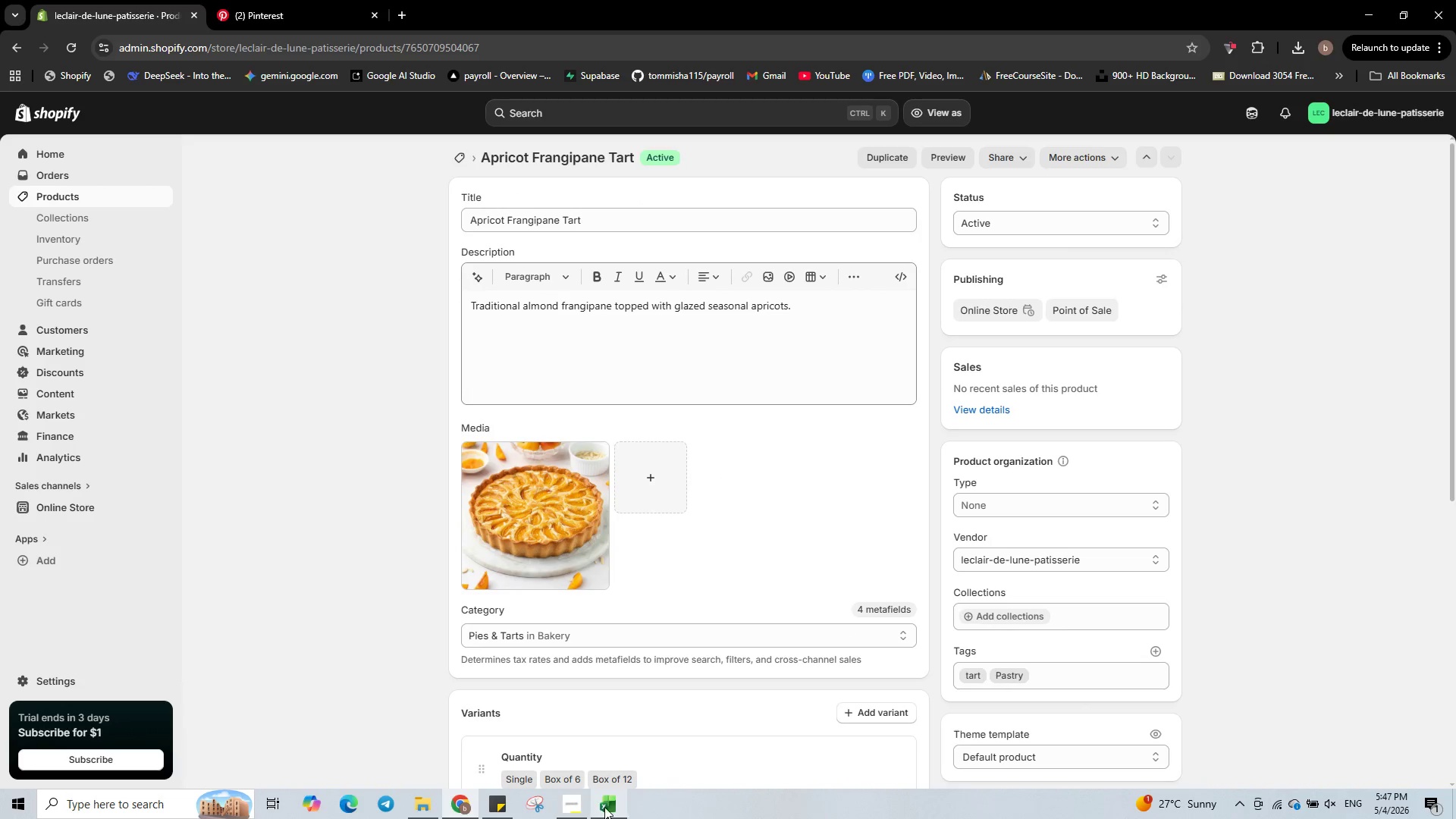 
left_click([613, 808])
 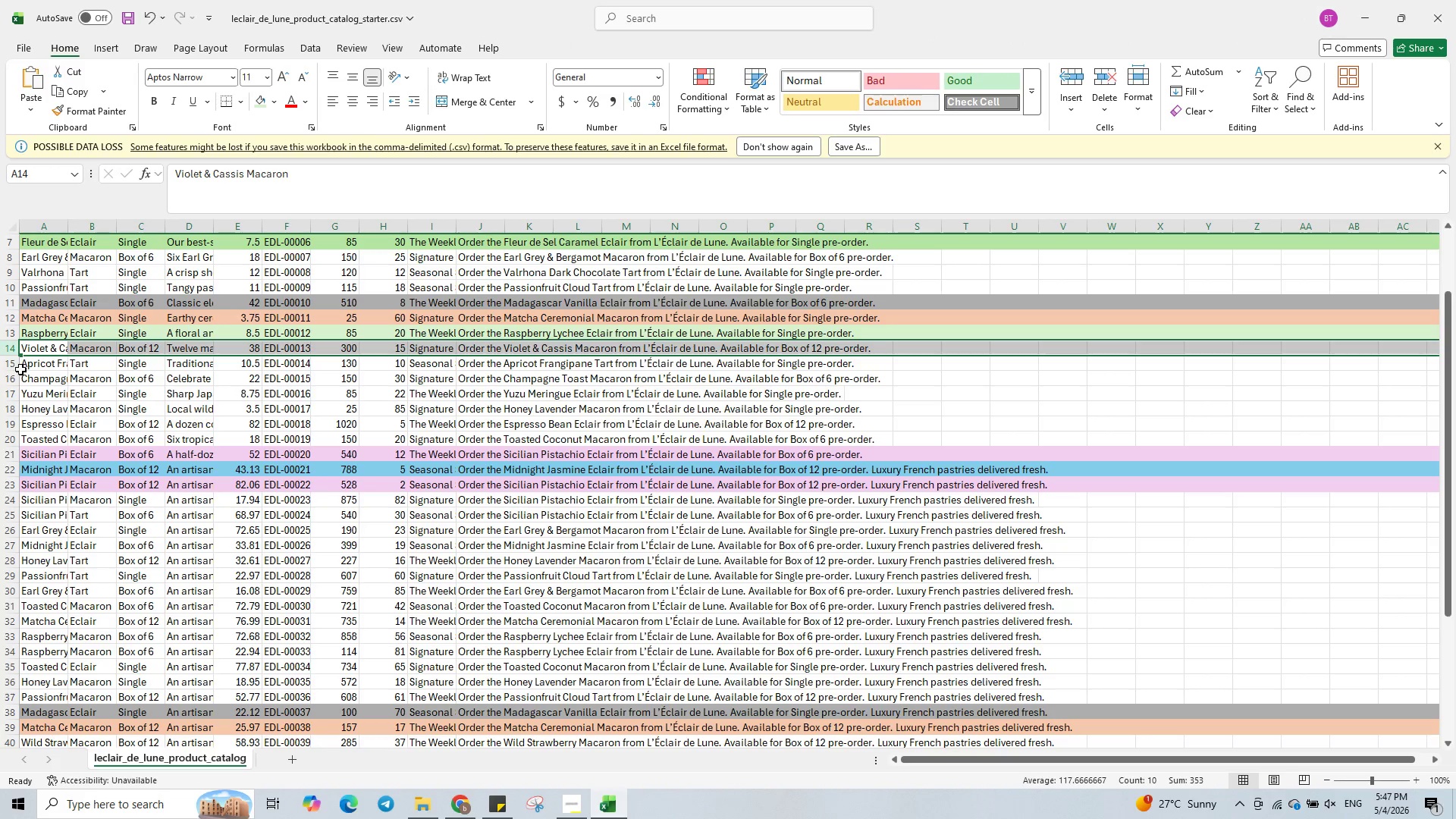 
left_click([10, 366])
 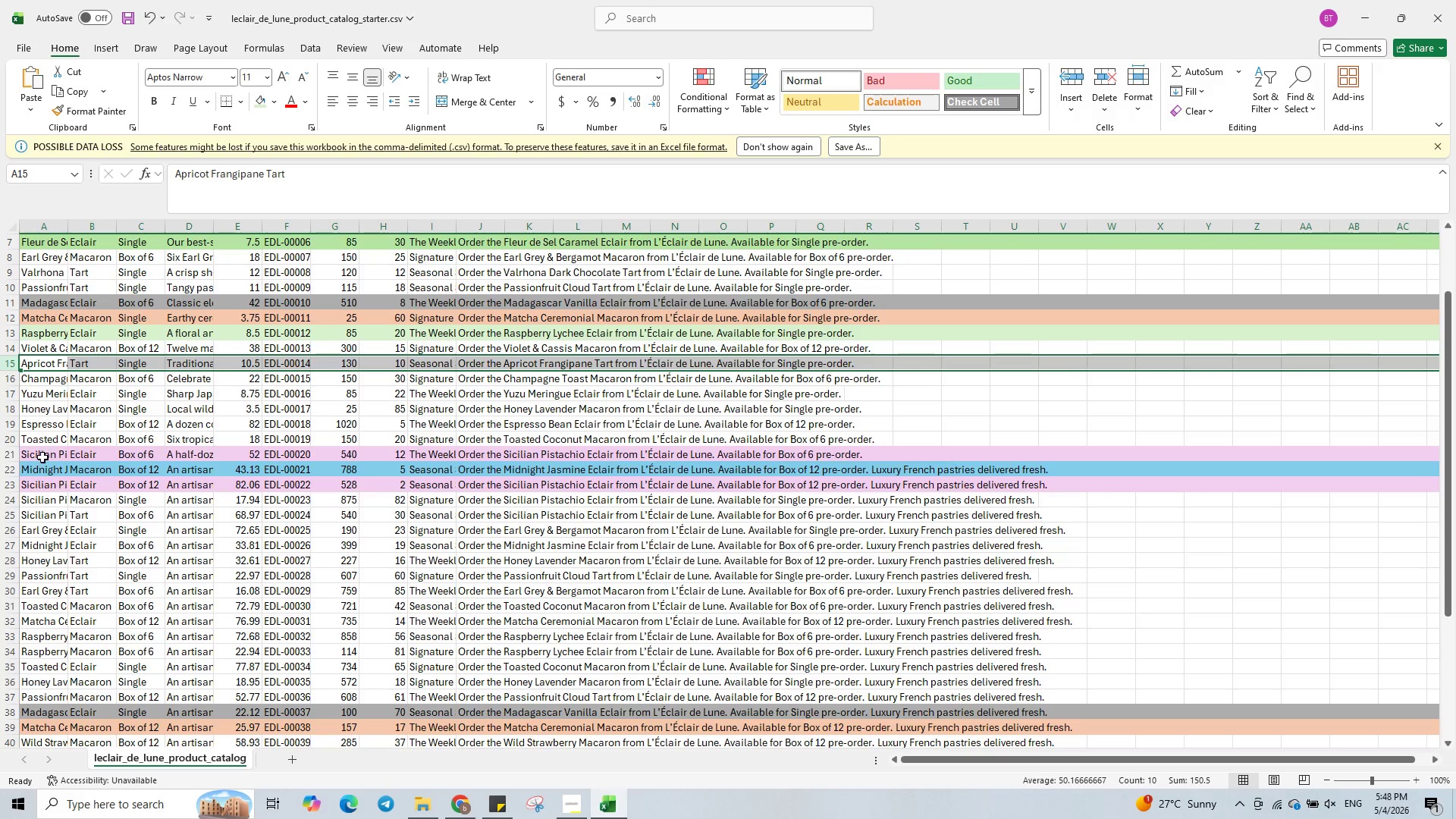 
scroll: coordinate [55, 585], scroll_direction: down, amount: 3.0
 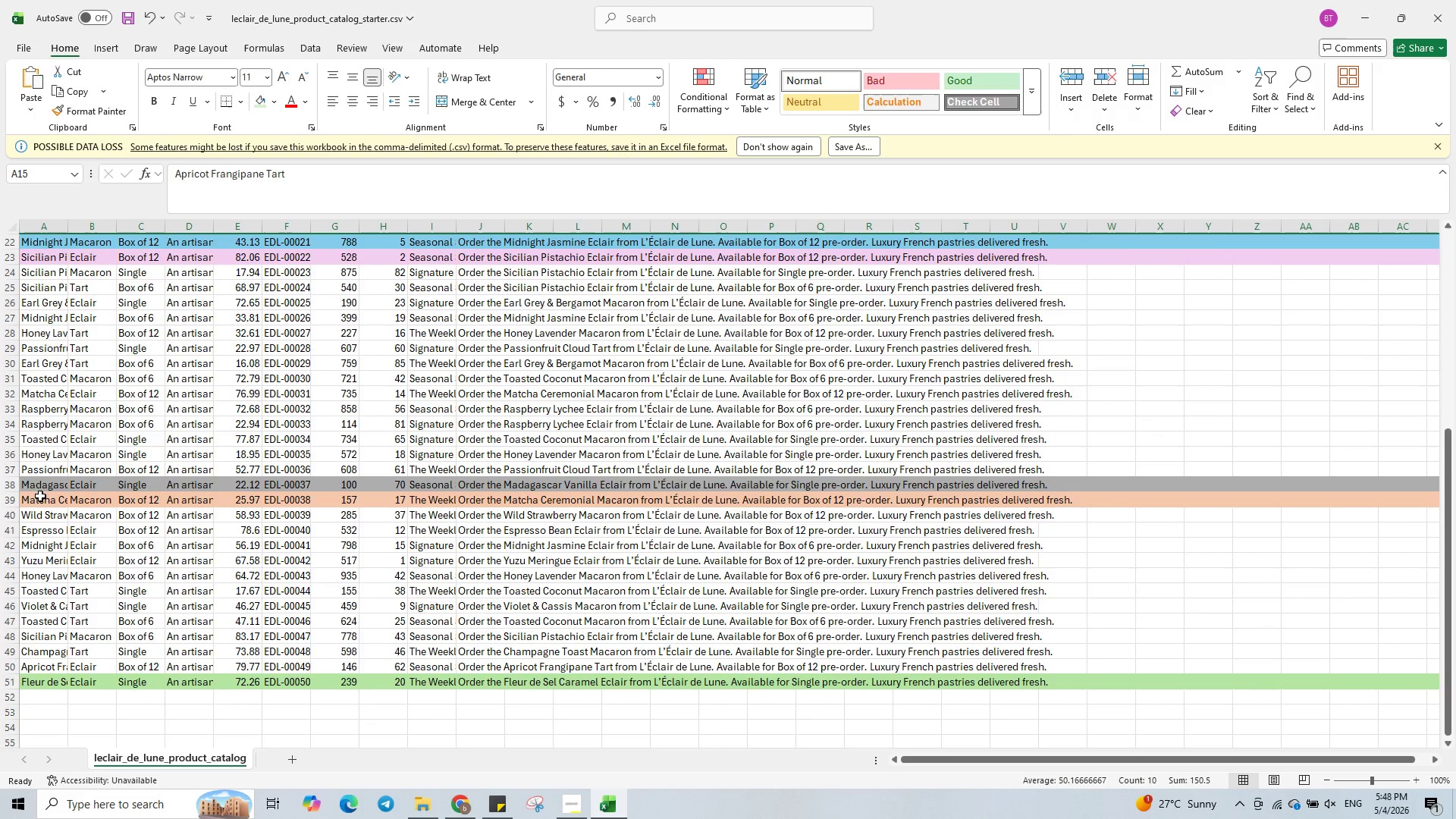 
wait(5.5)
 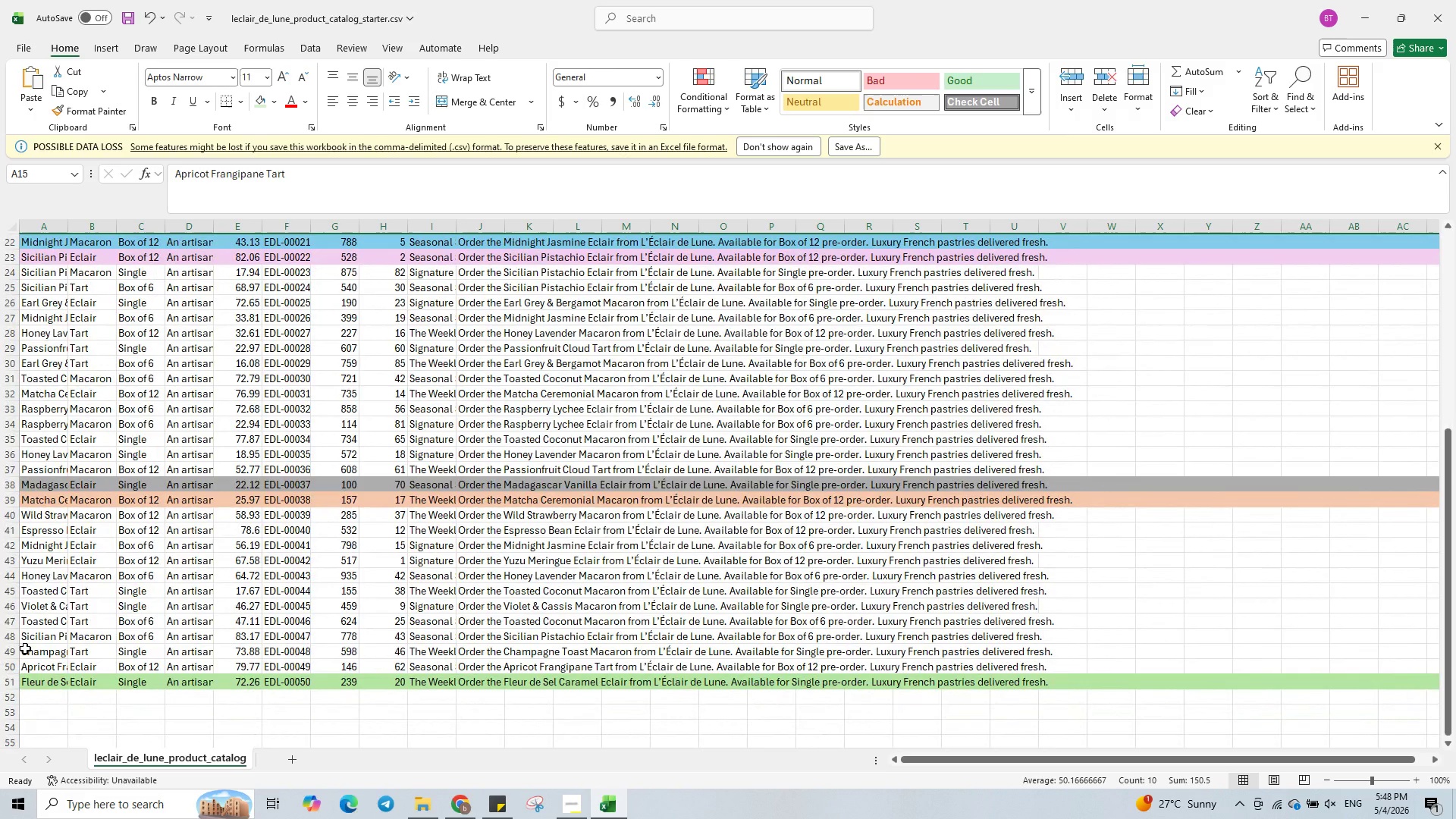 
scroll: coordinate [61, 315], scroll_direction: up, amount: 6.0
 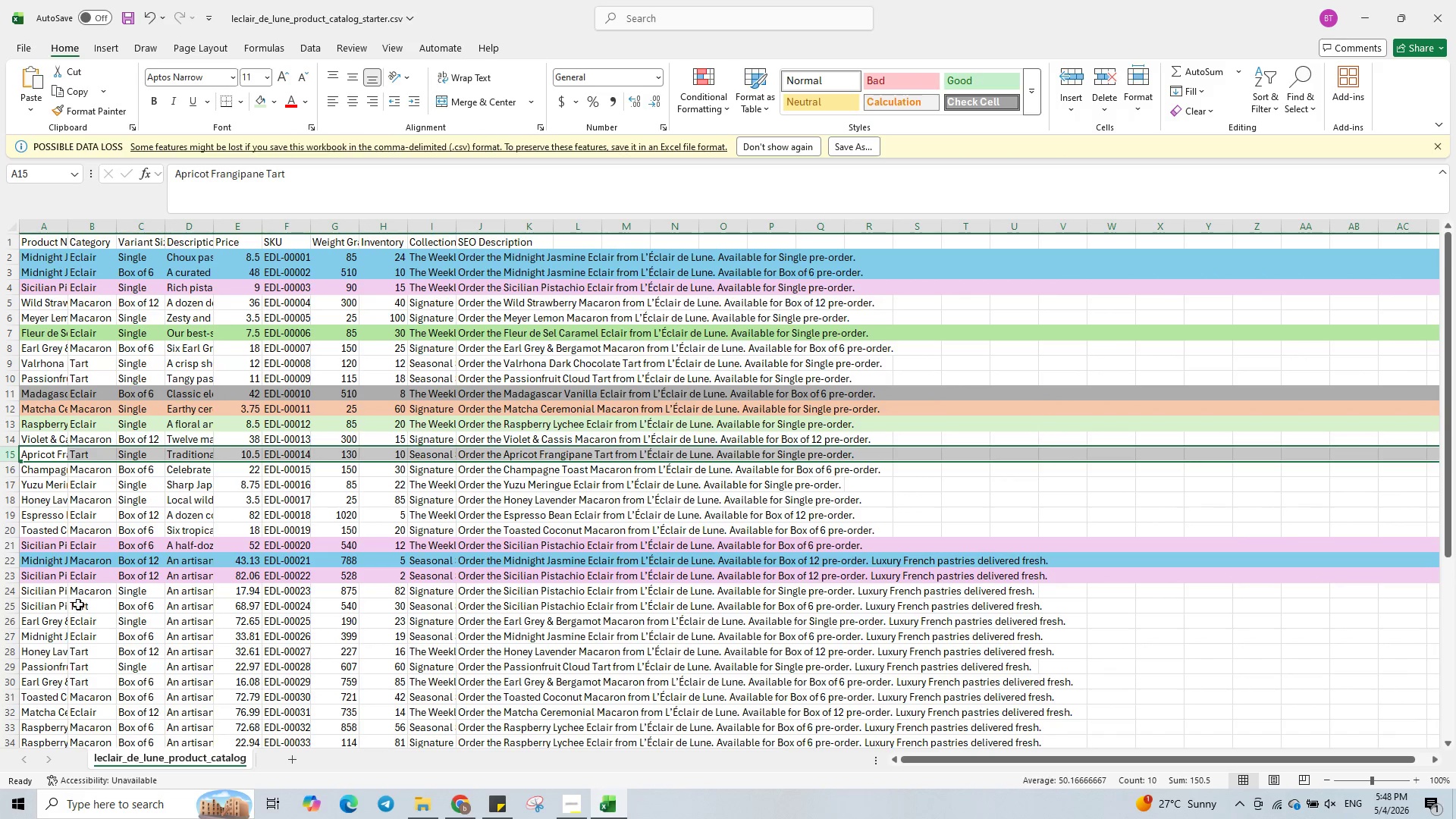 
wait(5.72)
 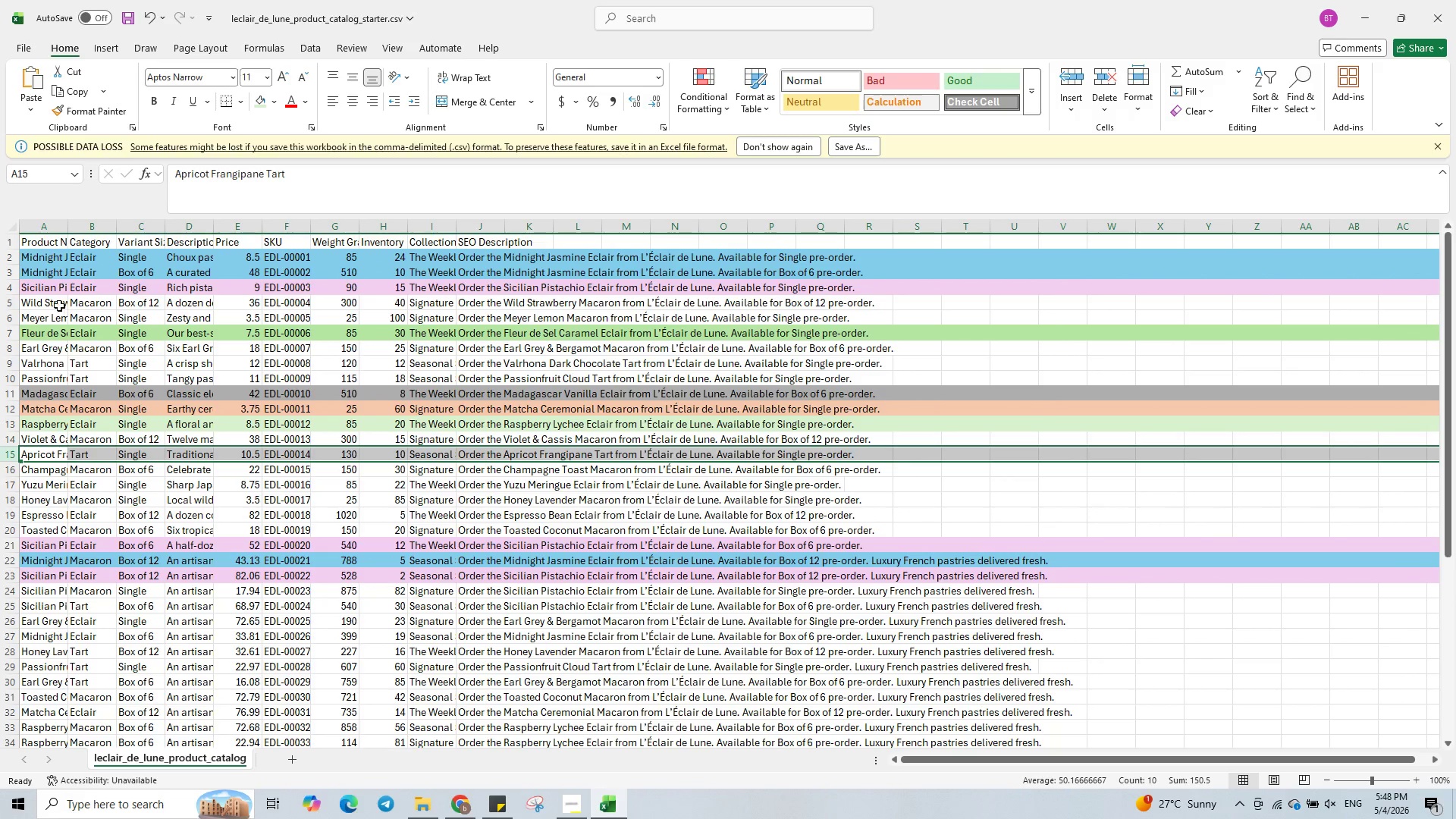 
scroll: coordinate [89, 687], scroll_direction: down, amount: 3.0
 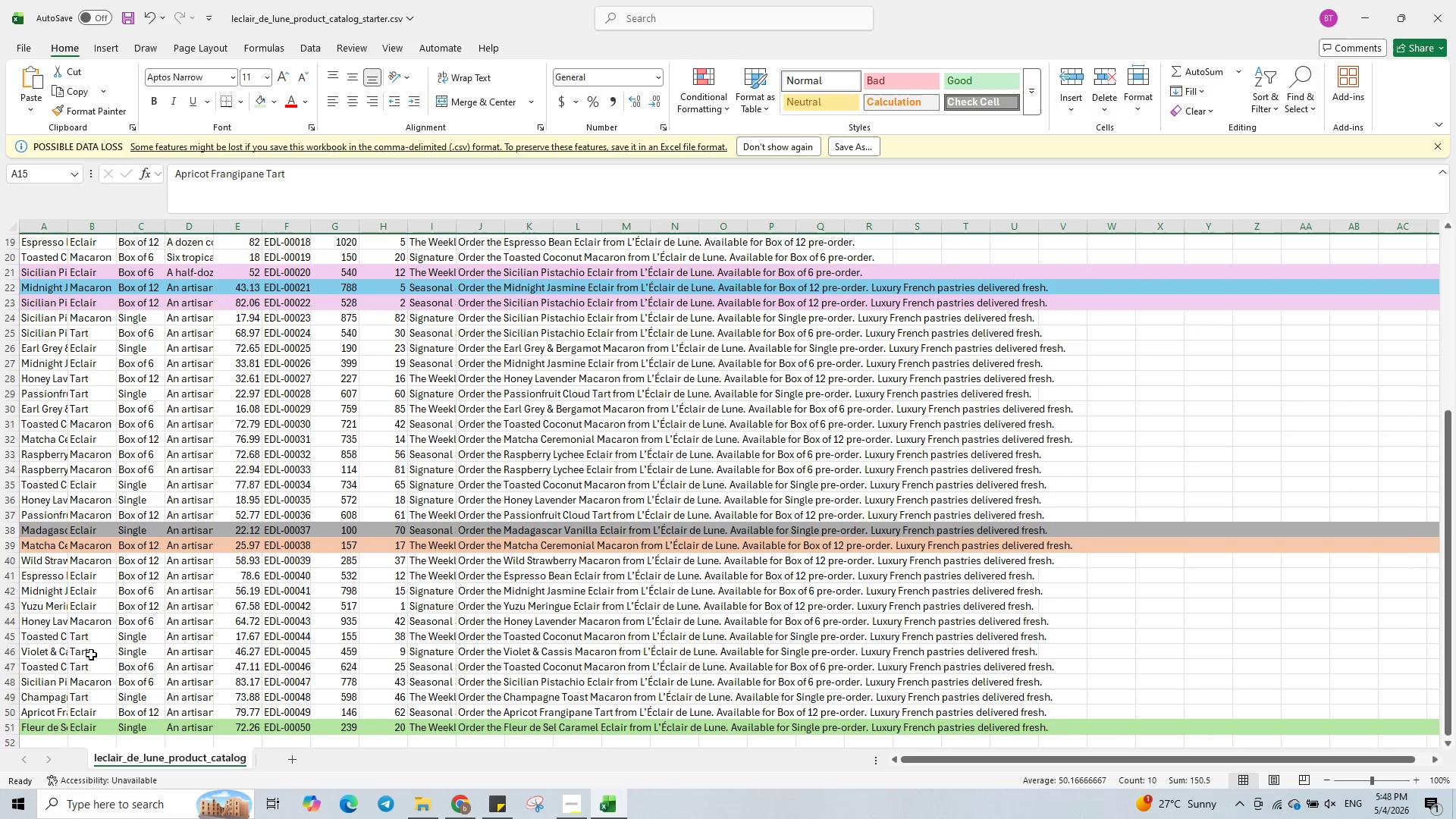 
wait(7.15)
 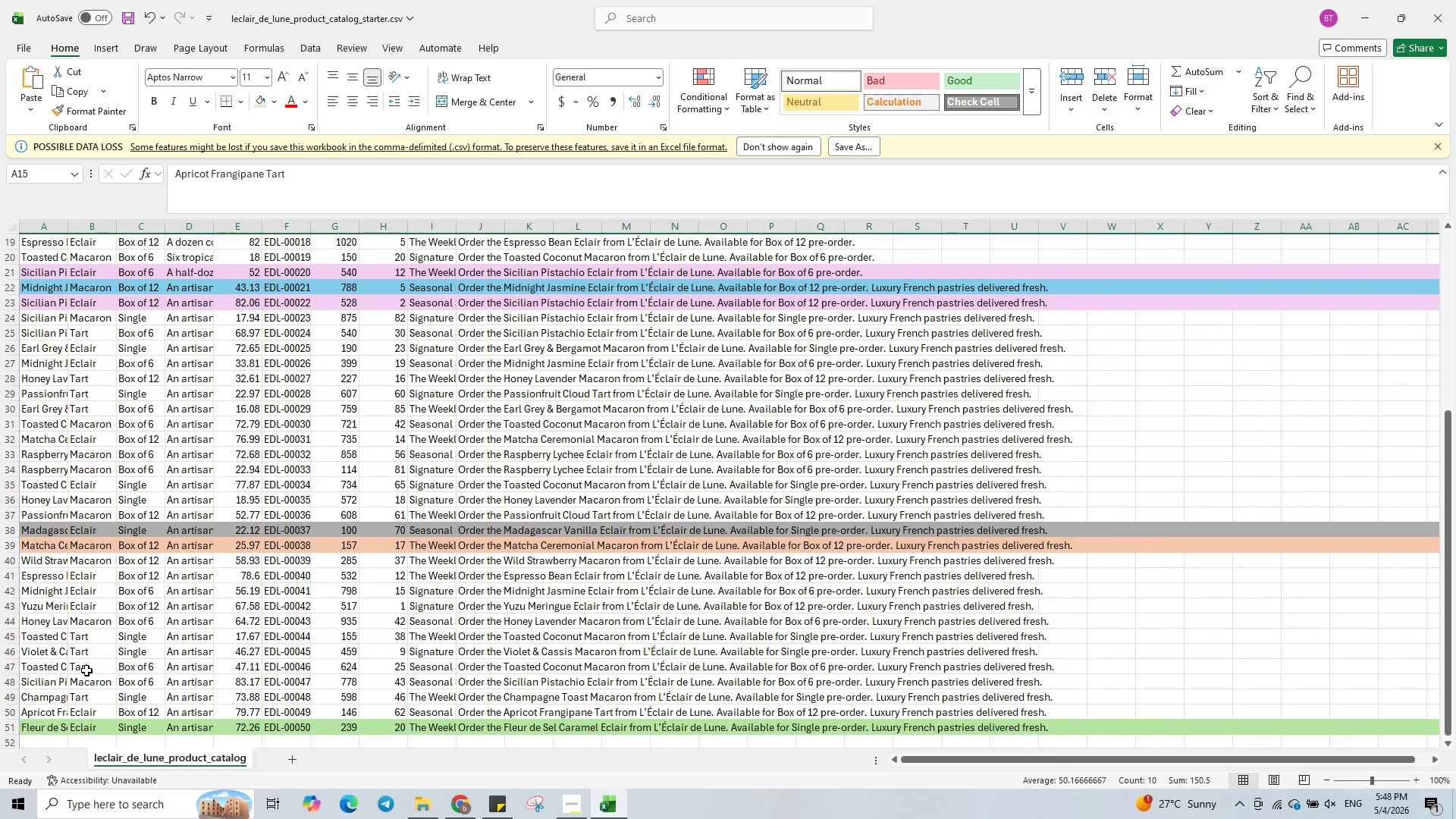 
scroll: coordinate [92, 653], scroll_direction: up, amount: 3.0
 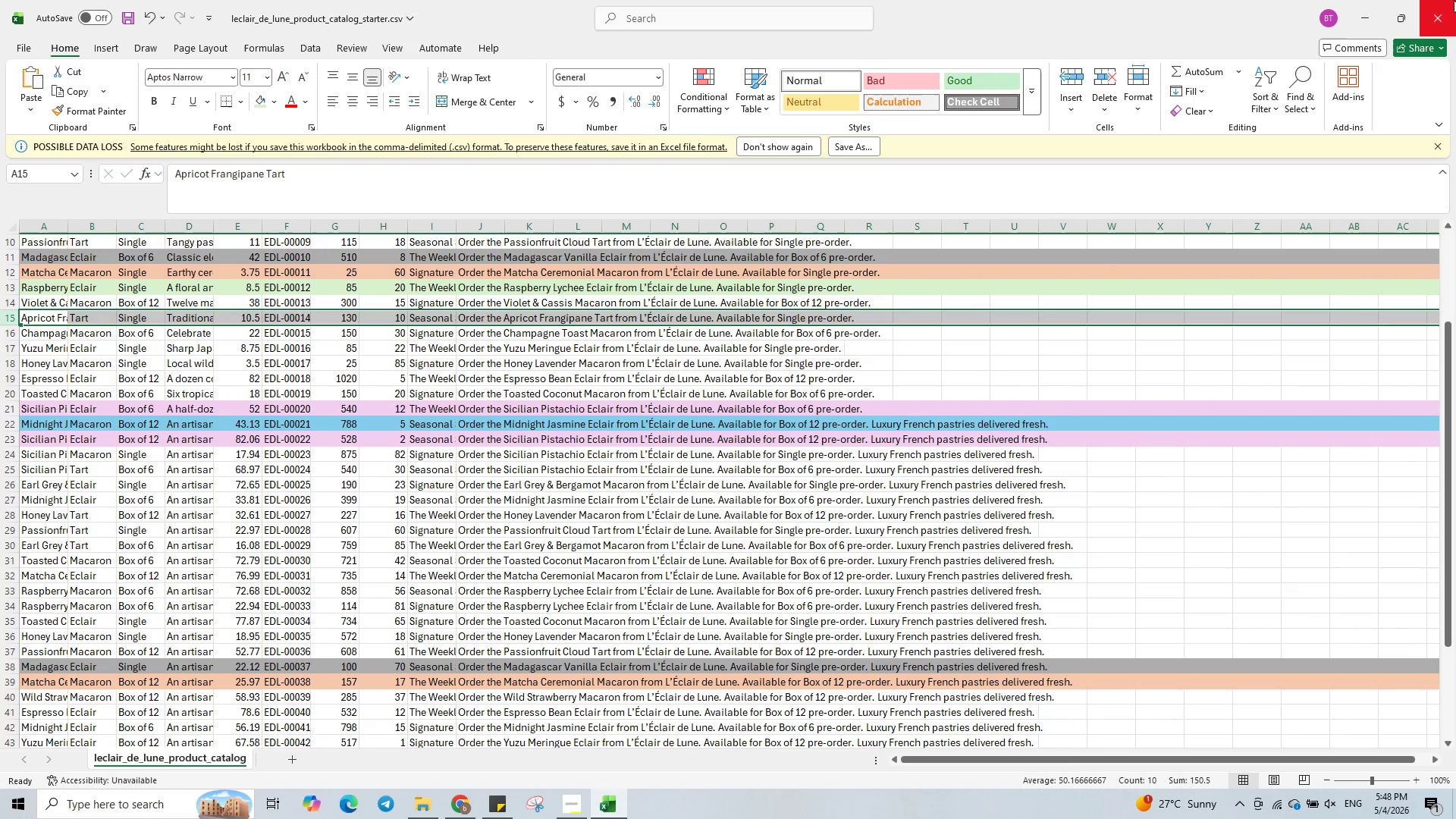 
left_click([1358, 1])
 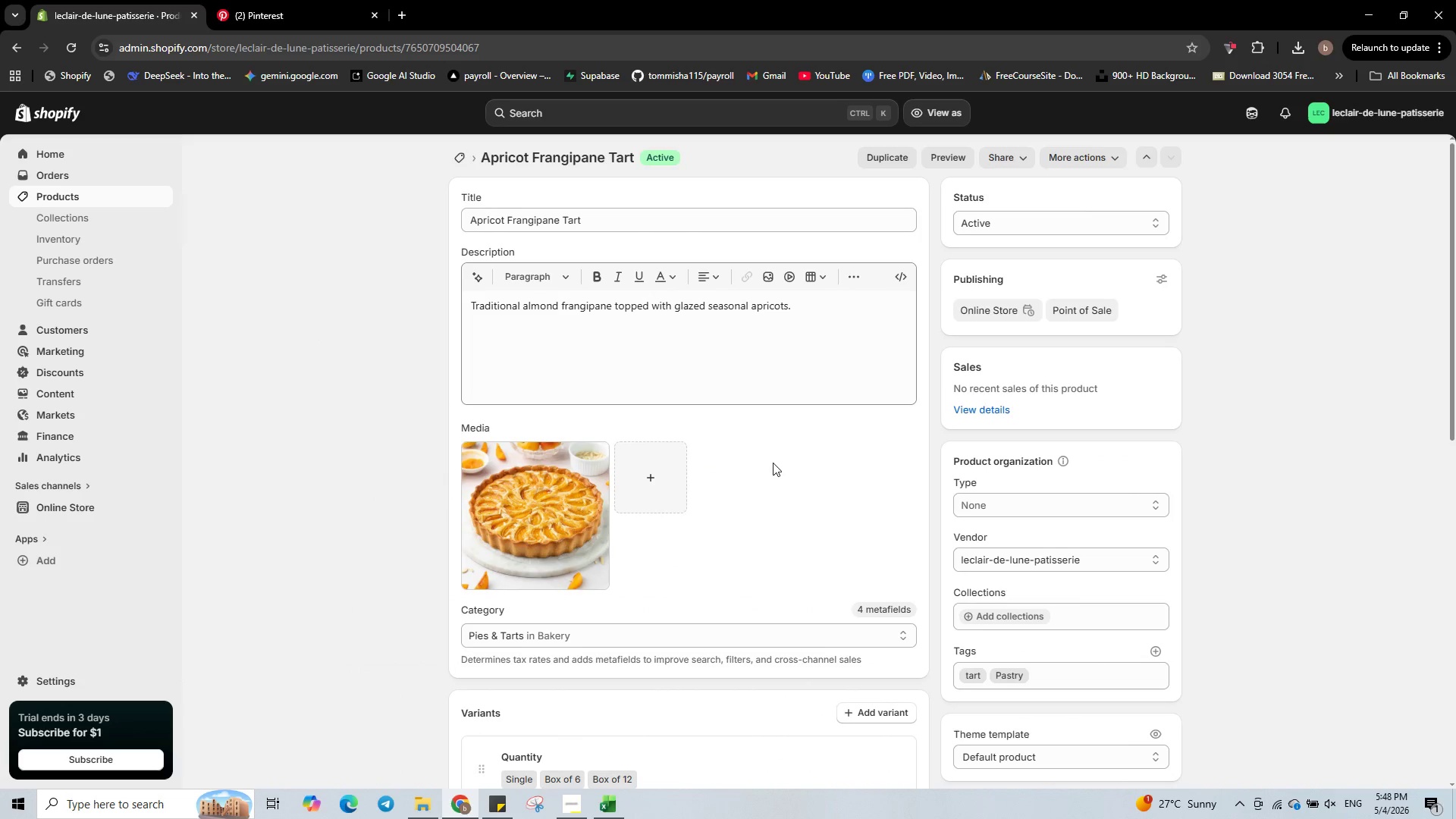 
scroll: coordinate [773, 463], scroll_direction: down, amount: 5.0
 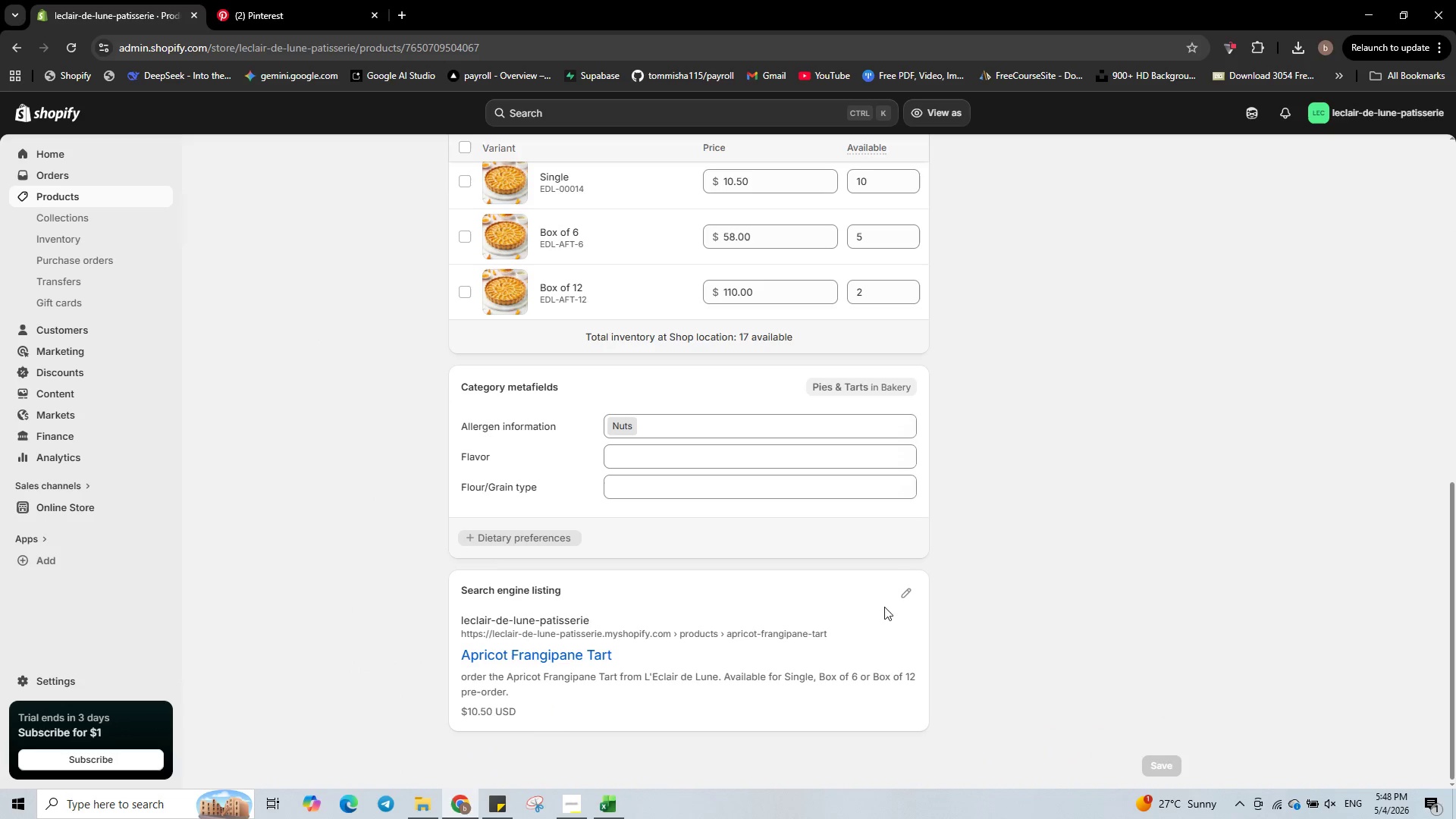 
left_click([902, 594])
 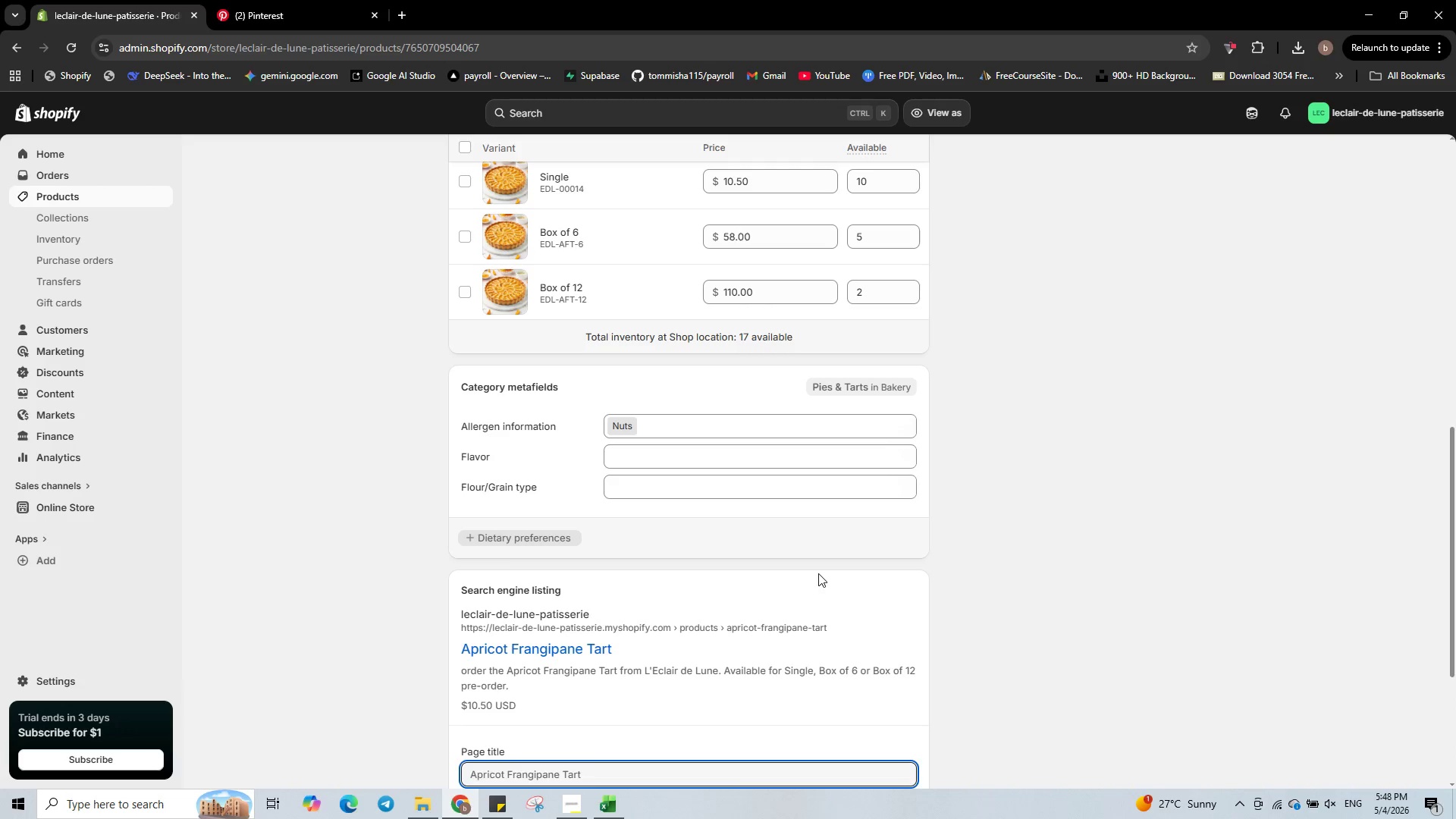 
scroll: coordinate [240, 229], scroll_direction: up, amount: 15.0
 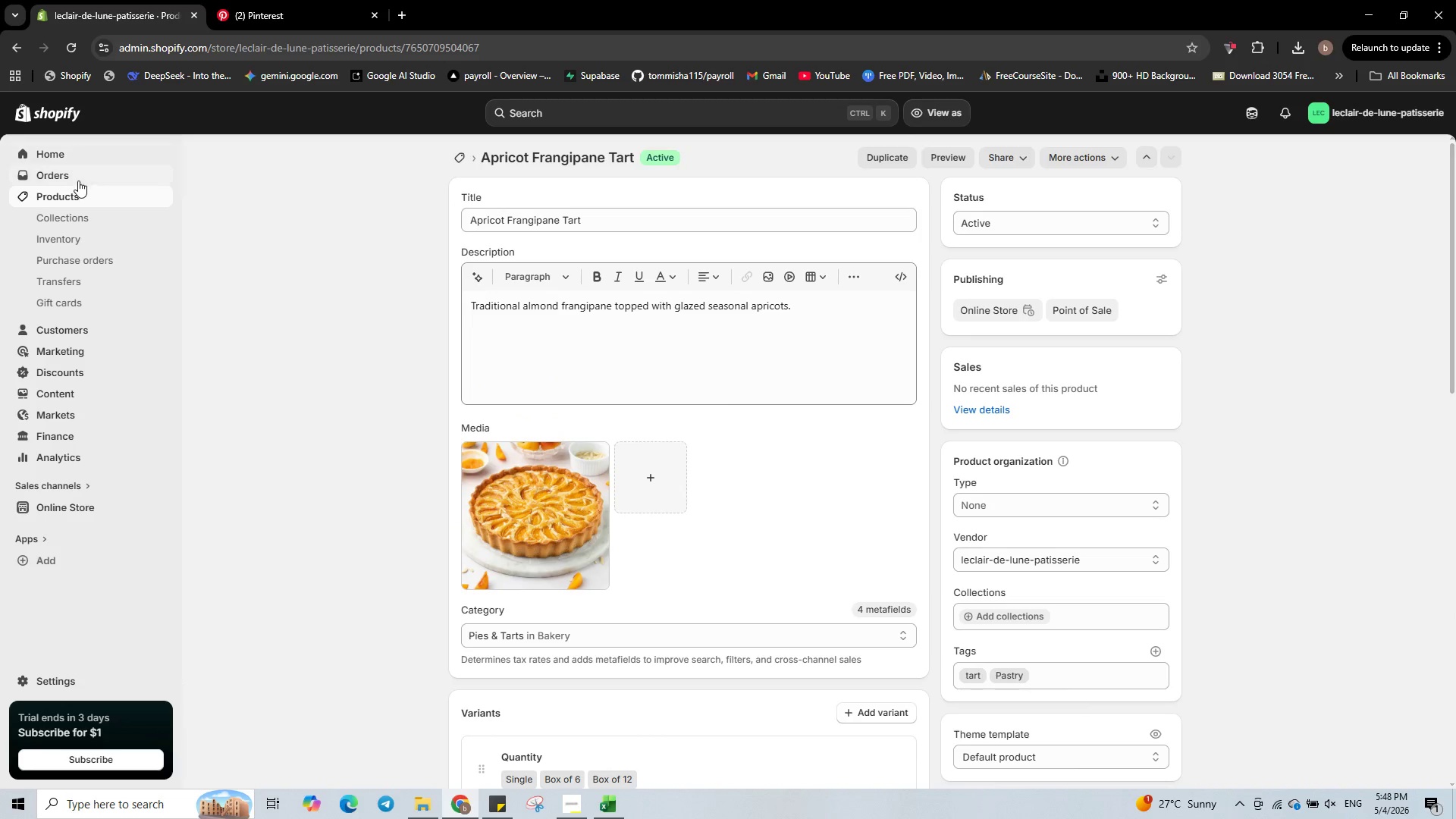 
left_click([95, 198])
 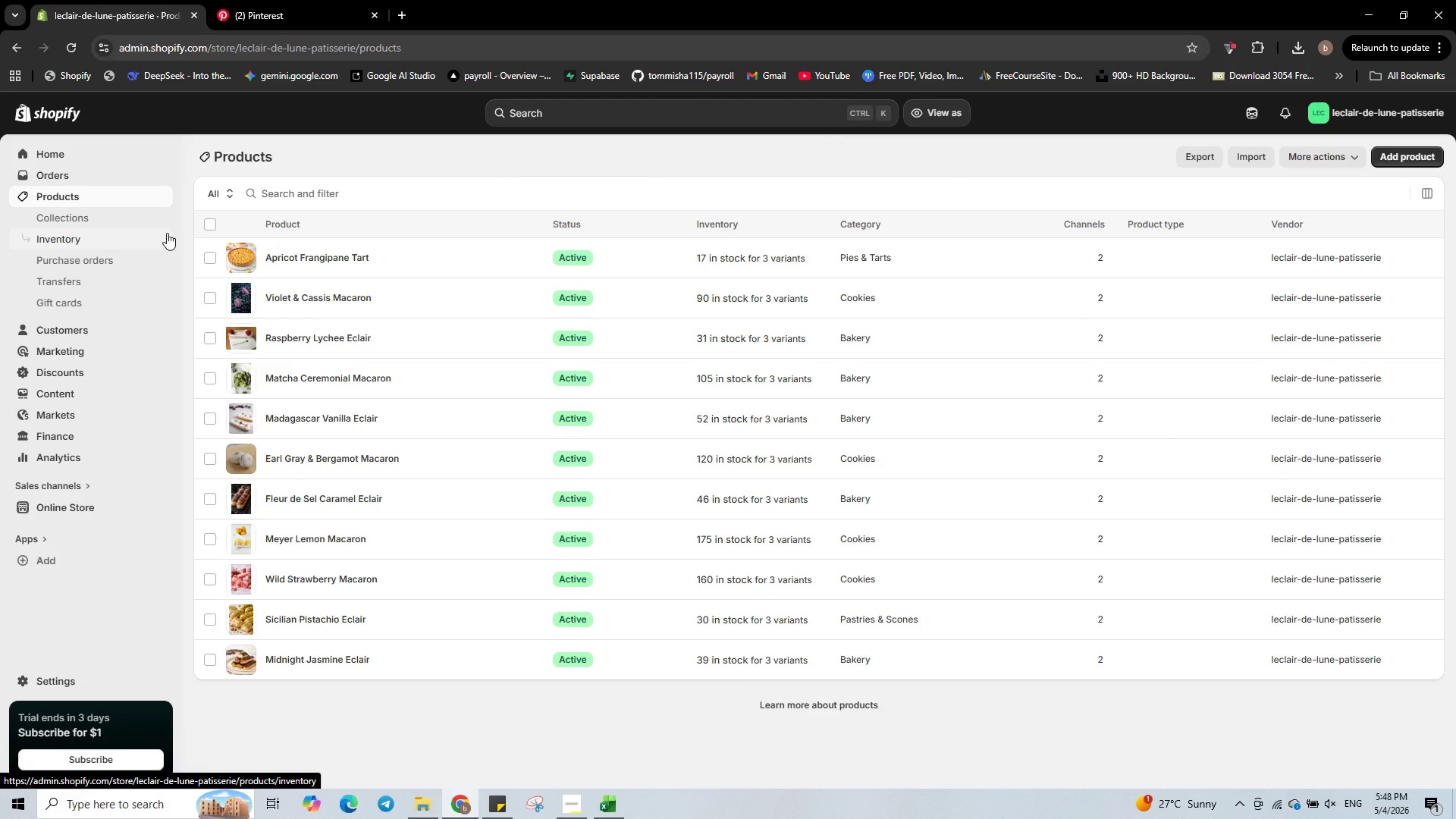 
wait(6.05)
 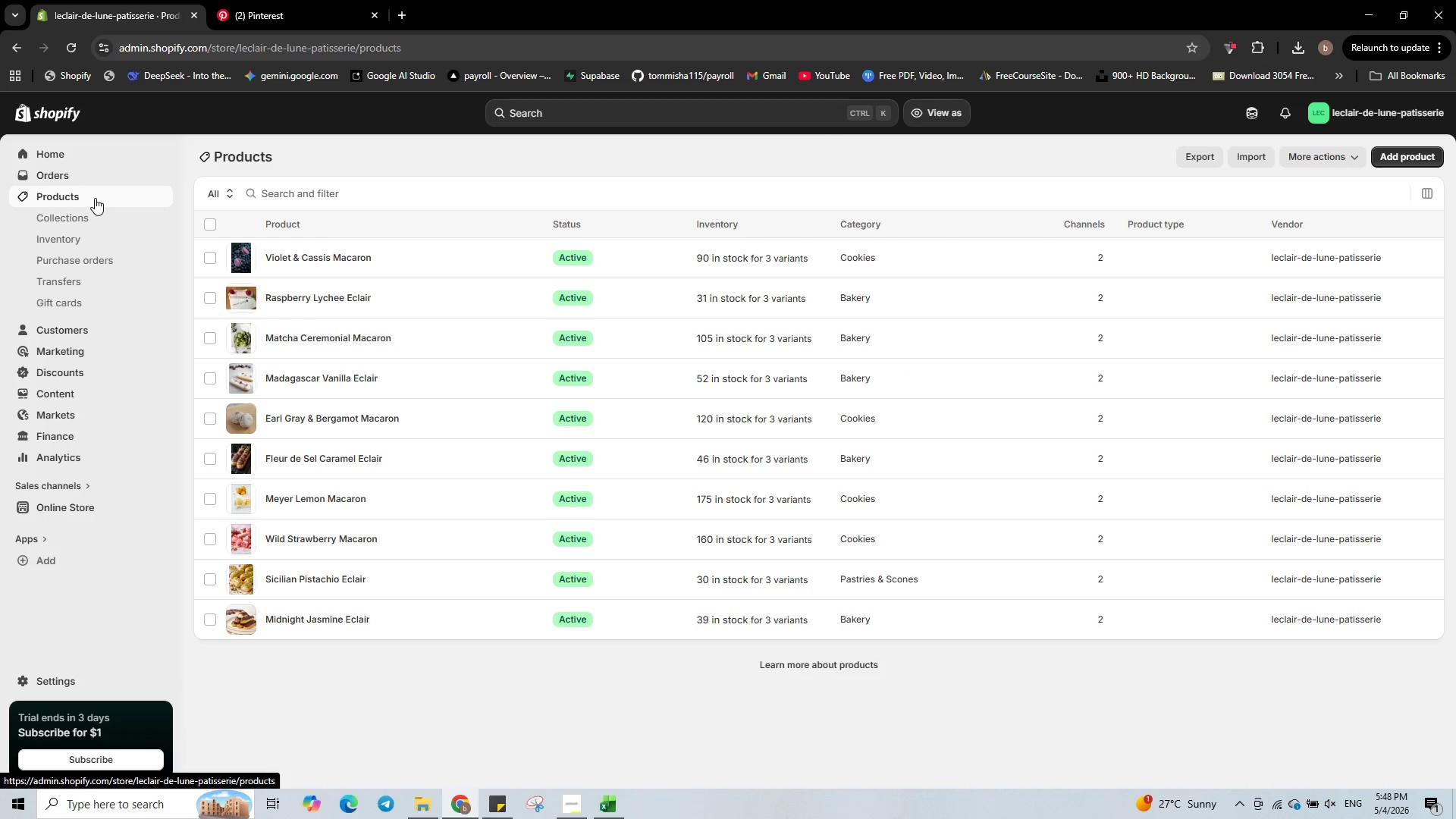 
left_click([1422, 163])
 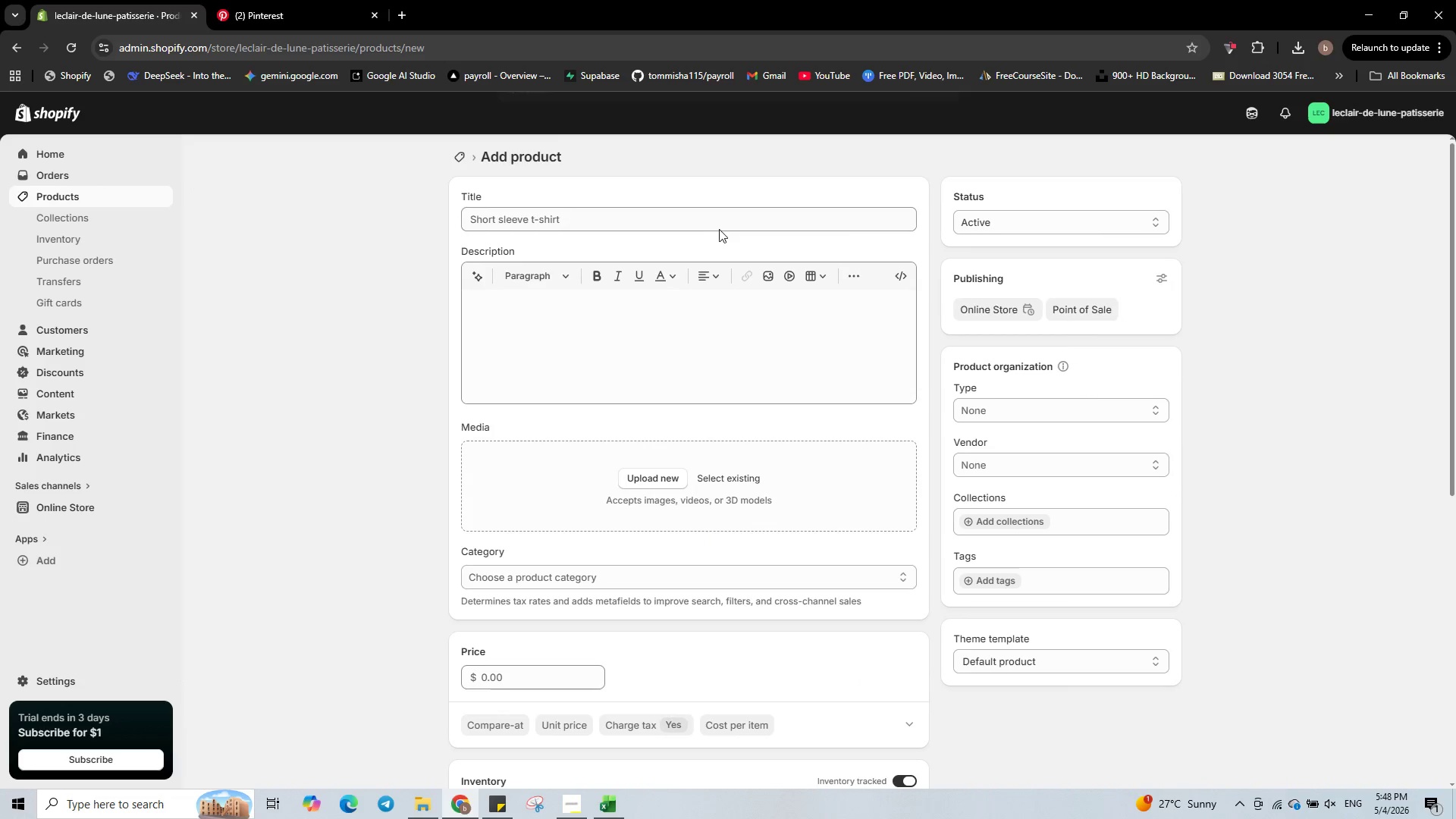 
left_click([617, 214])
 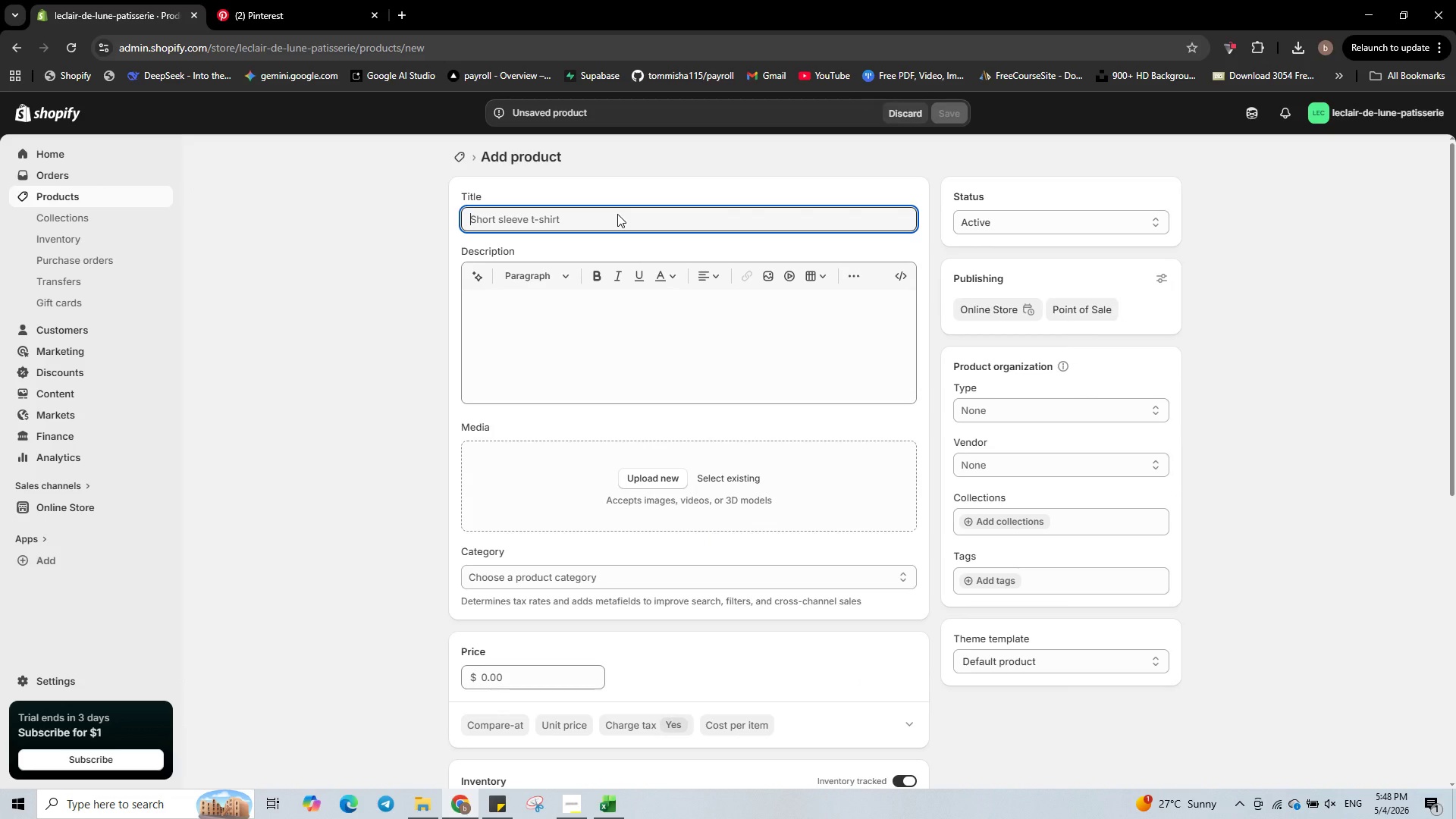 
type(Champagne Toast Macaron)
 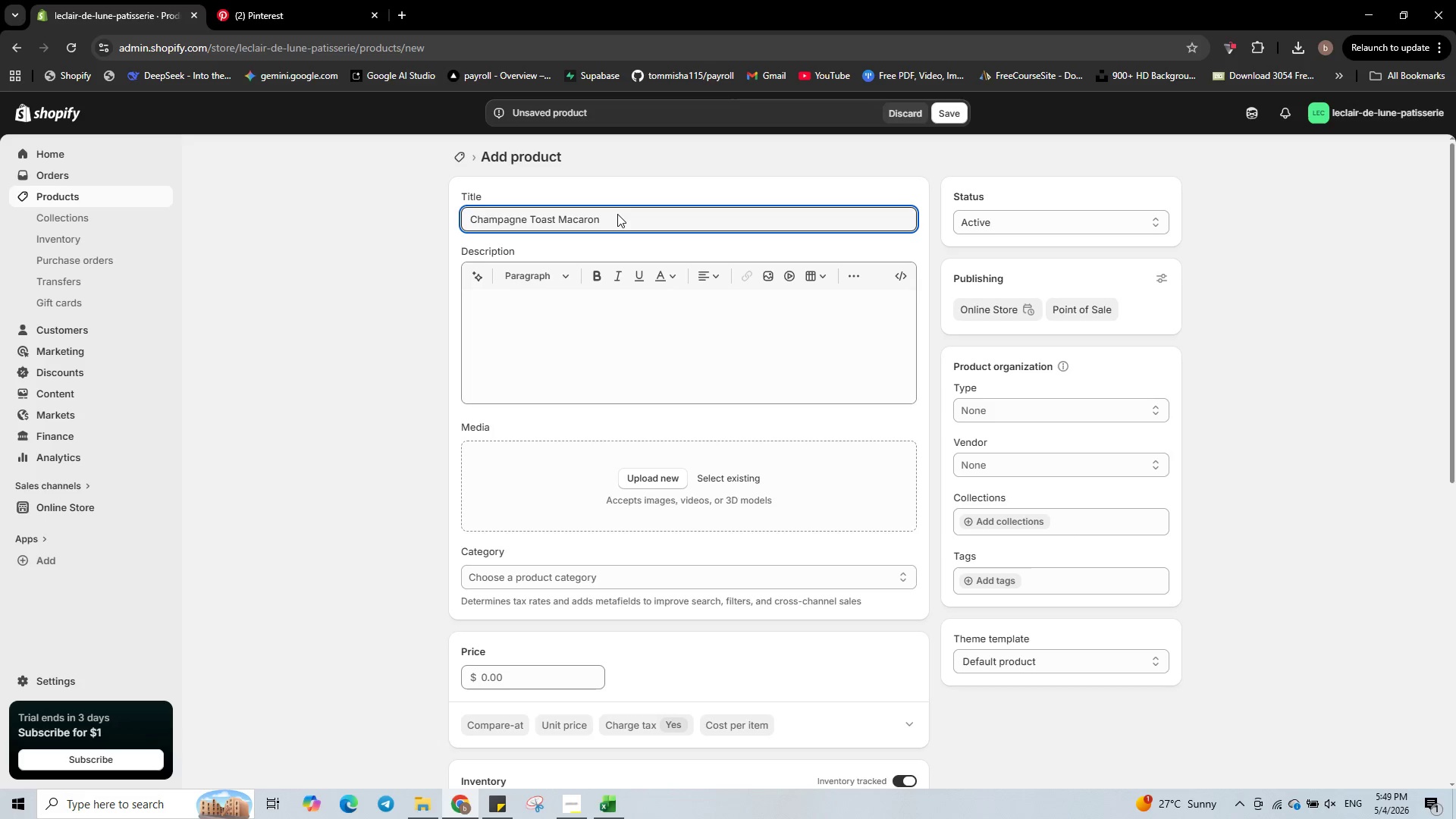 
wait(8.38)
 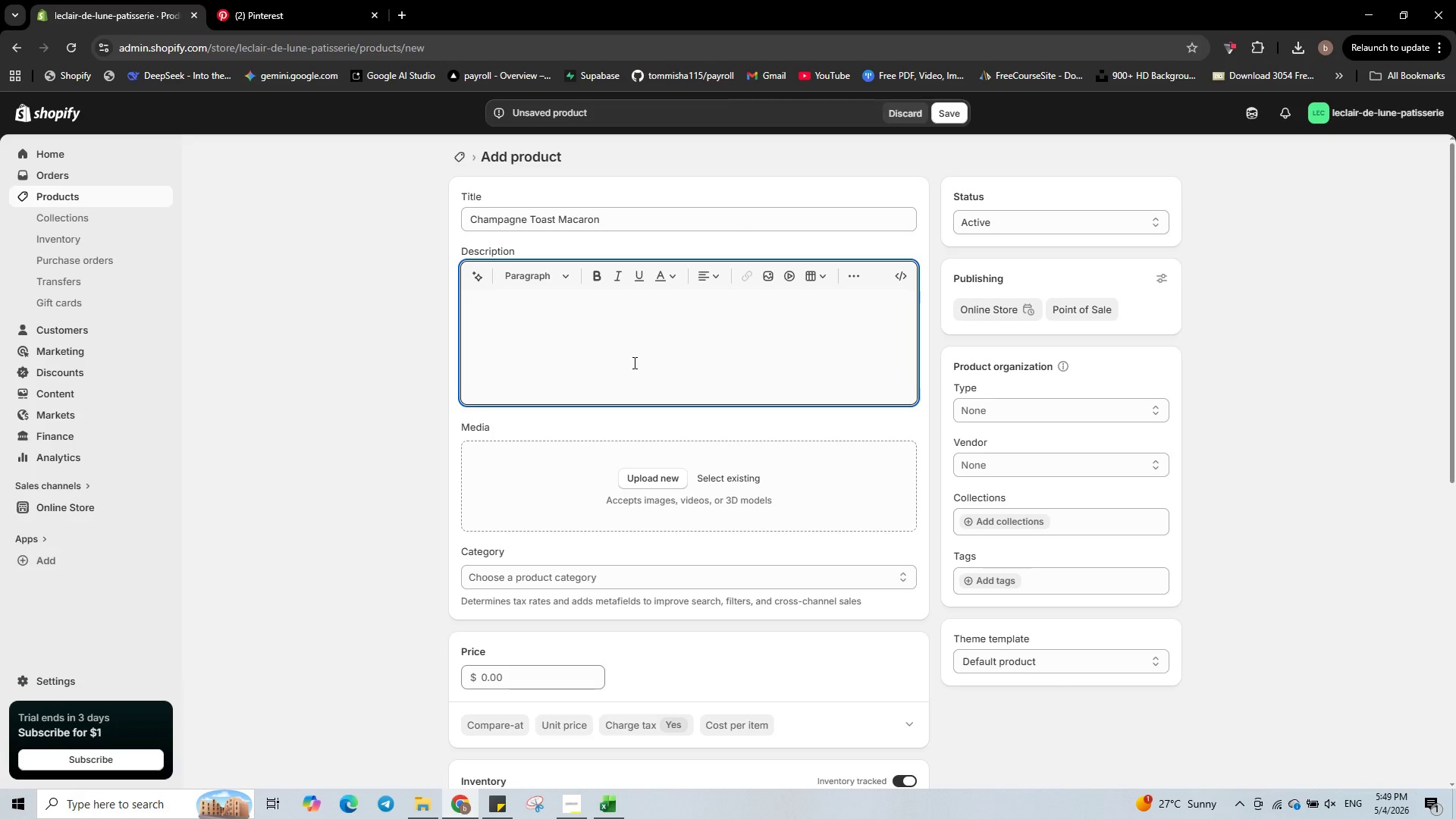 
type(Infused with pre)
 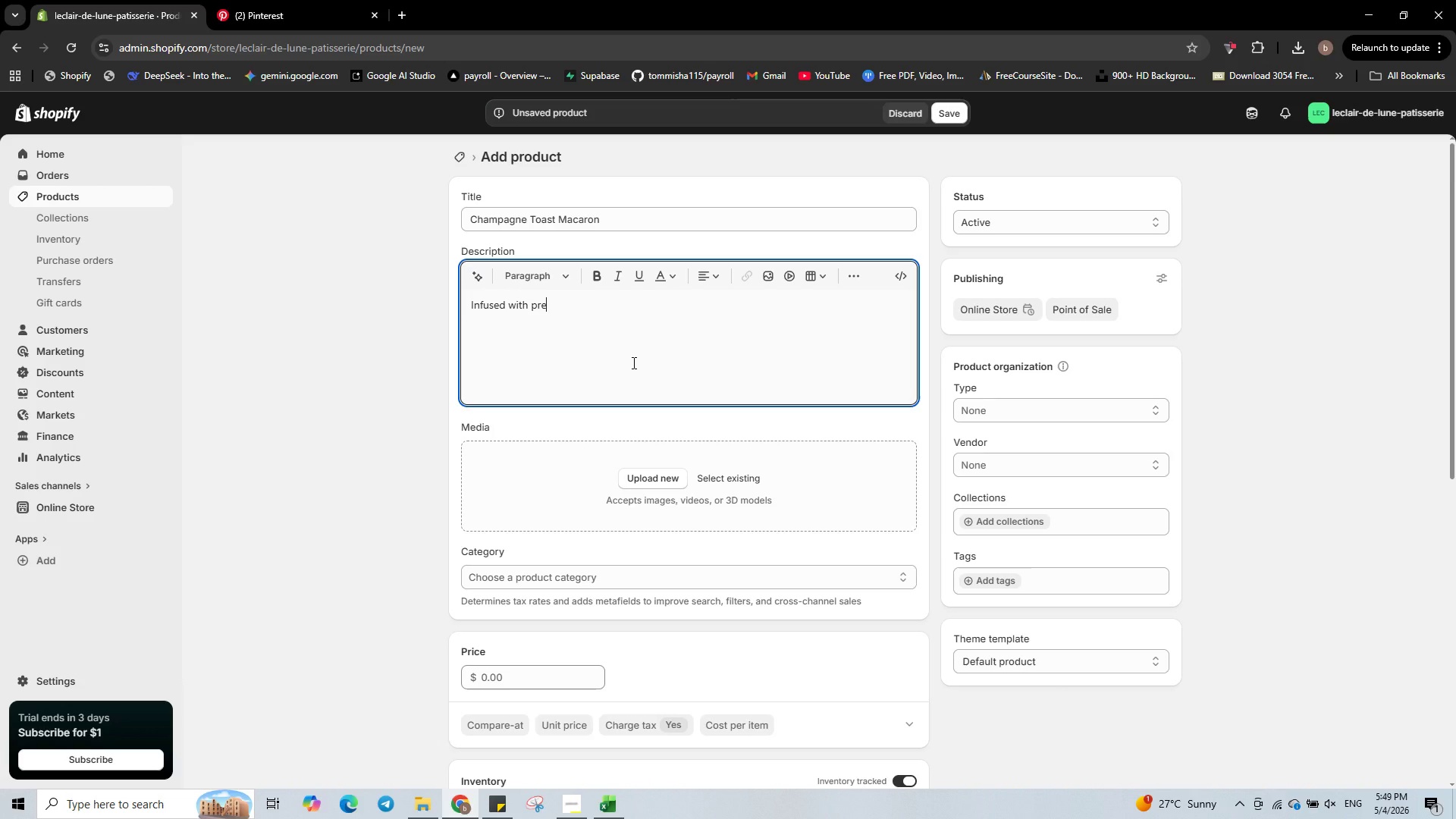 
wait(8.33)
 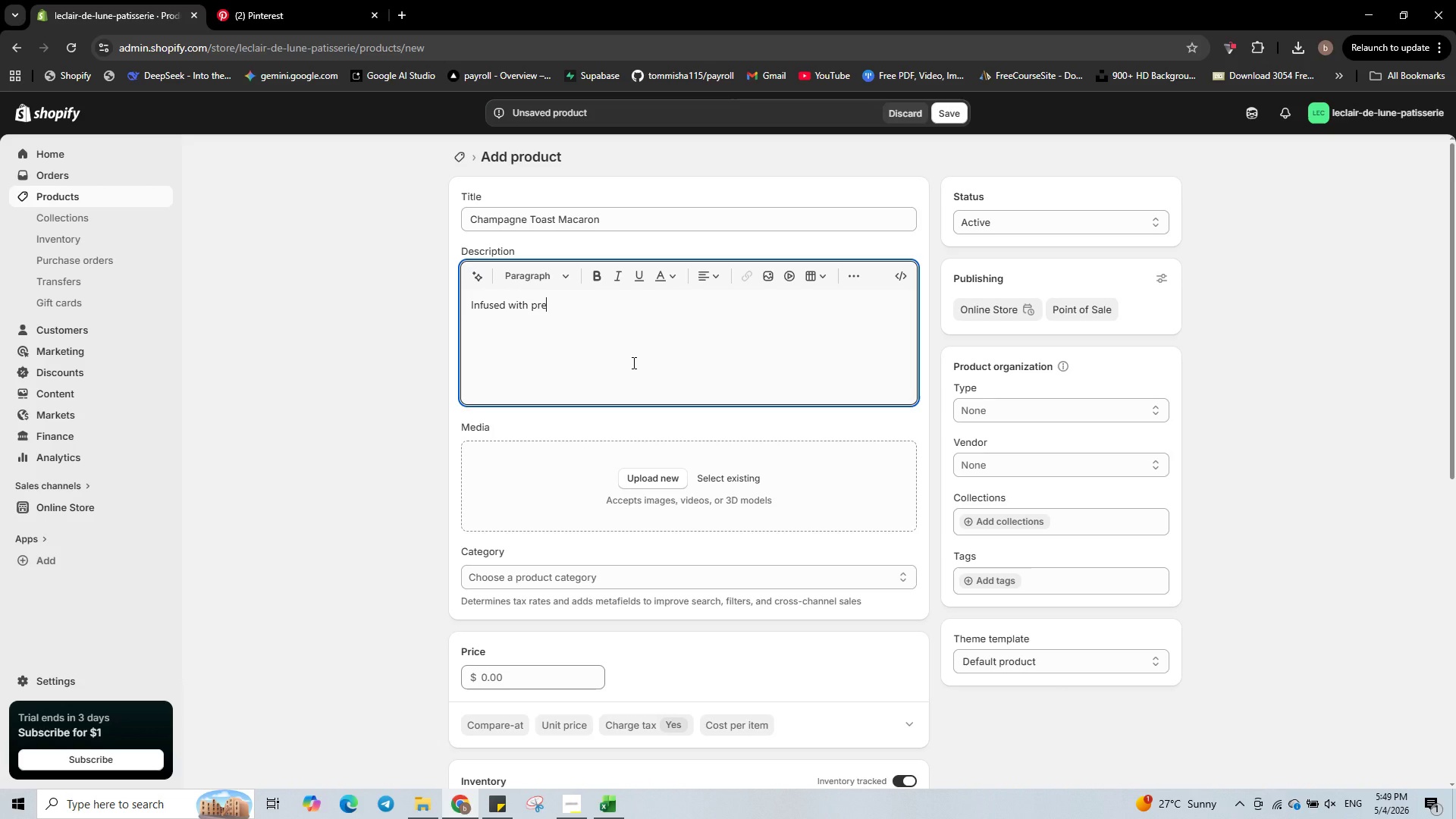 
type(mium spar)
 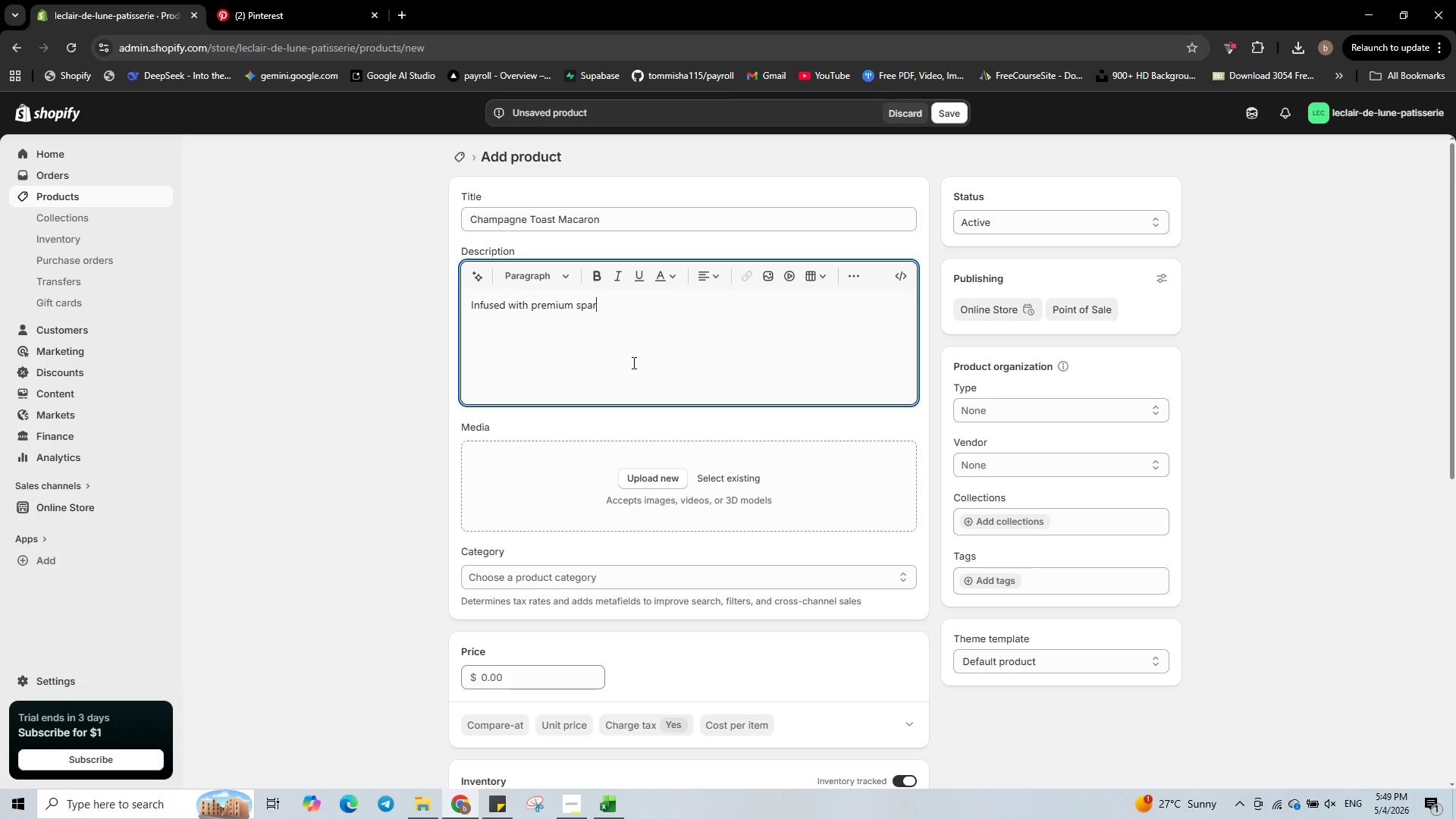 
type(kling wine and gold leaf.)
 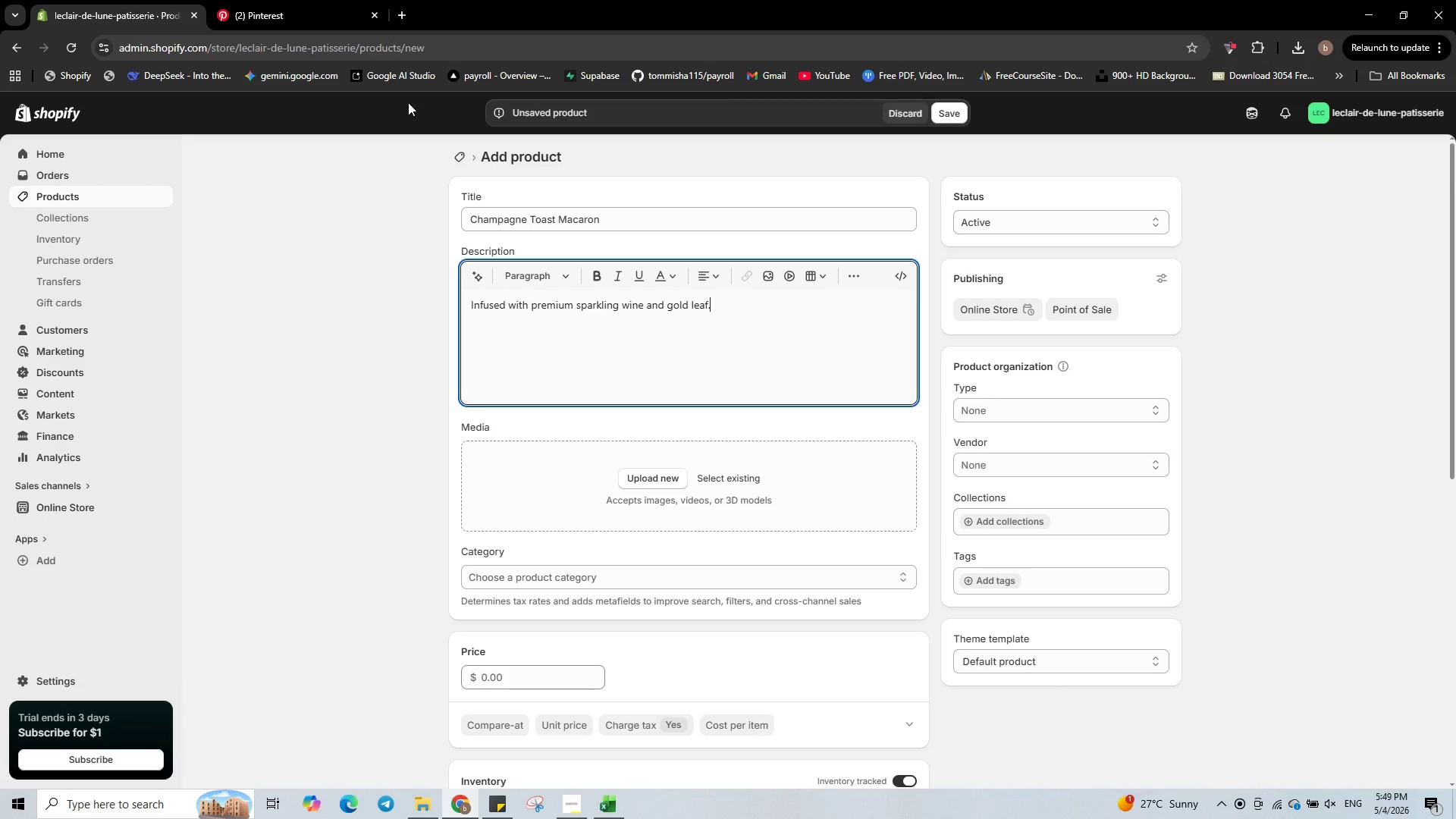 
left_click([321, 0])
 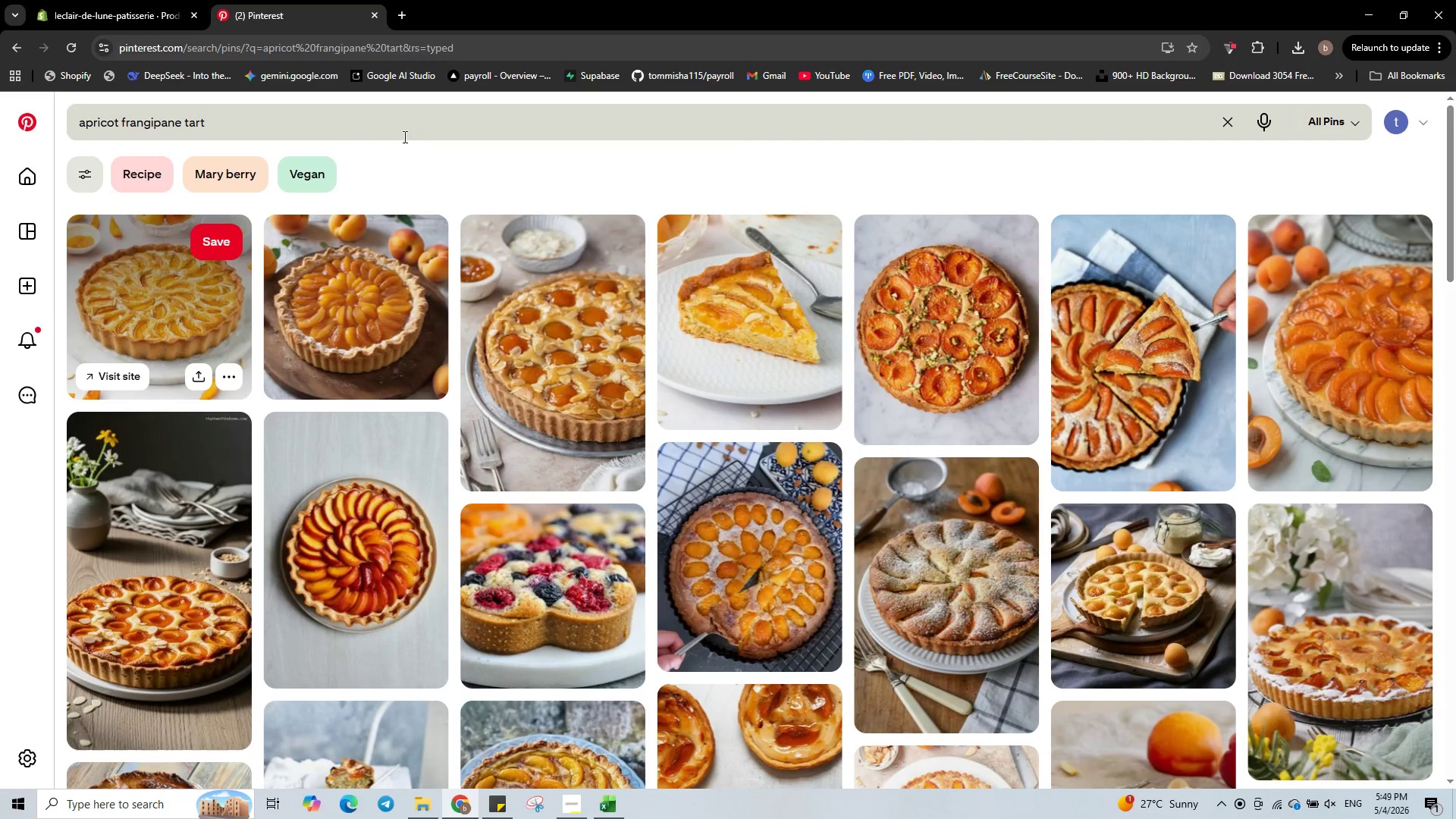 
left_click([400, 141])
 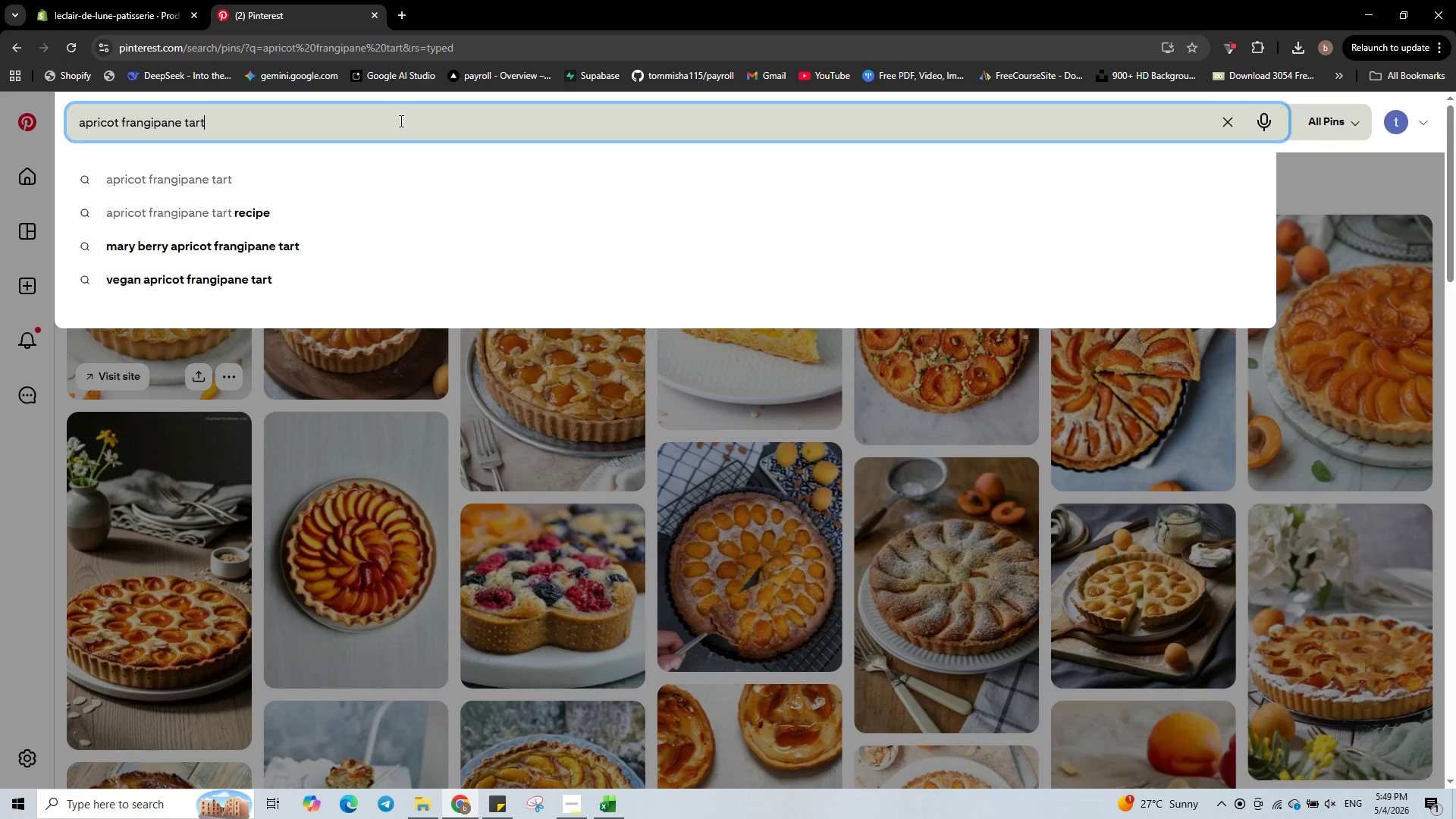 
key(Control+A)
 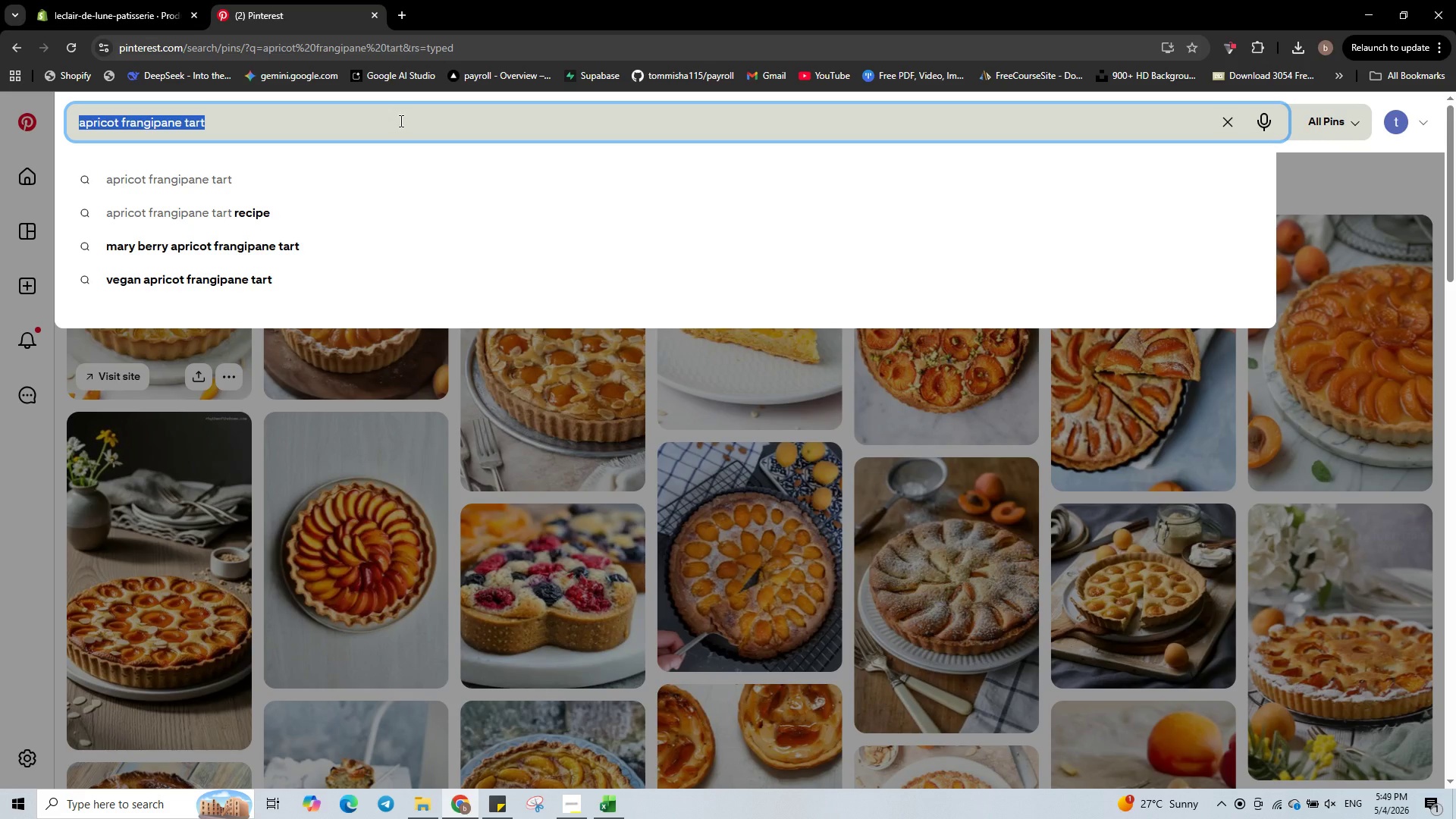 
type(champagne ta)
key(Backspace)
type(oast macaron)
 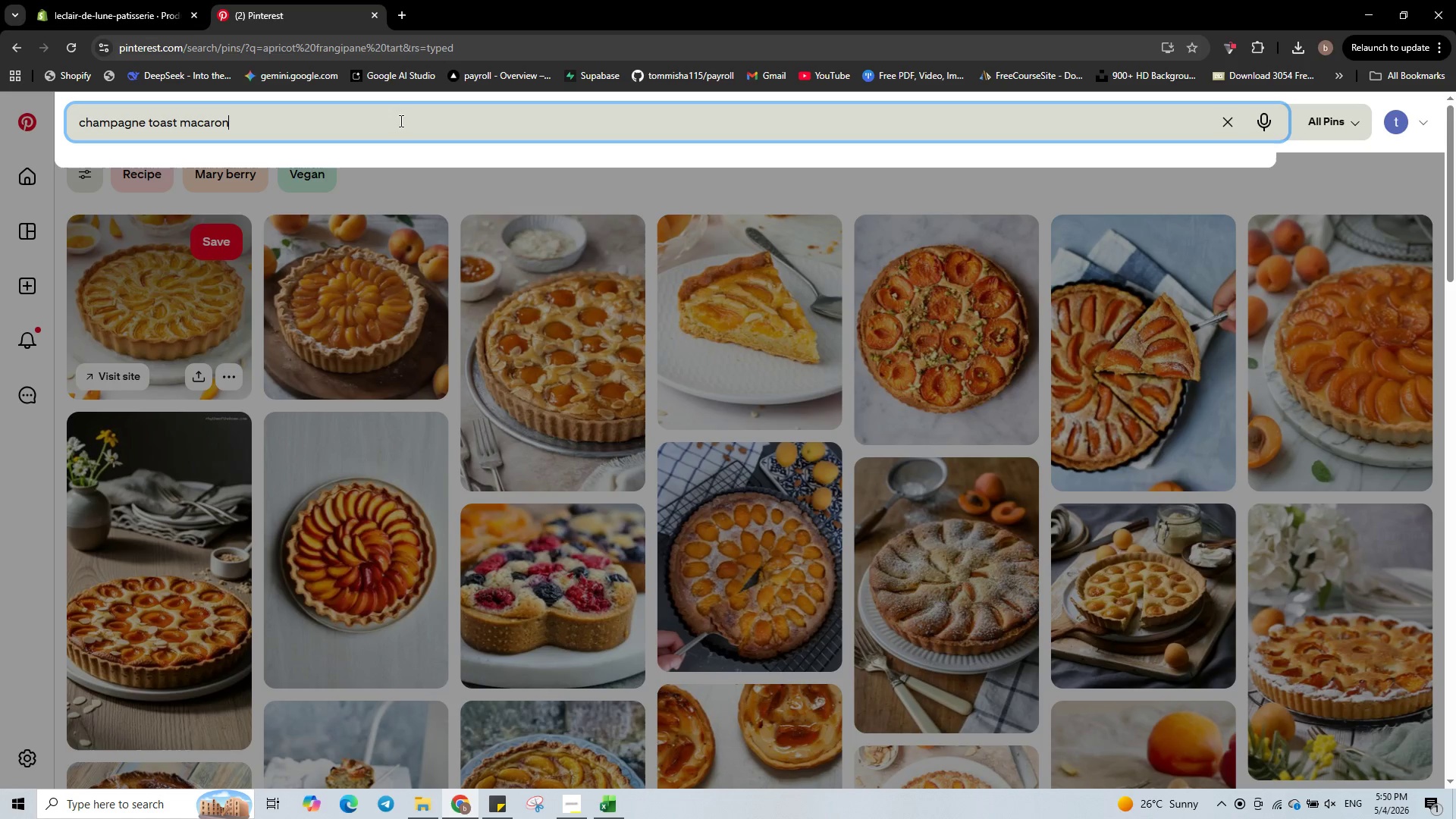 
key(Enter)
 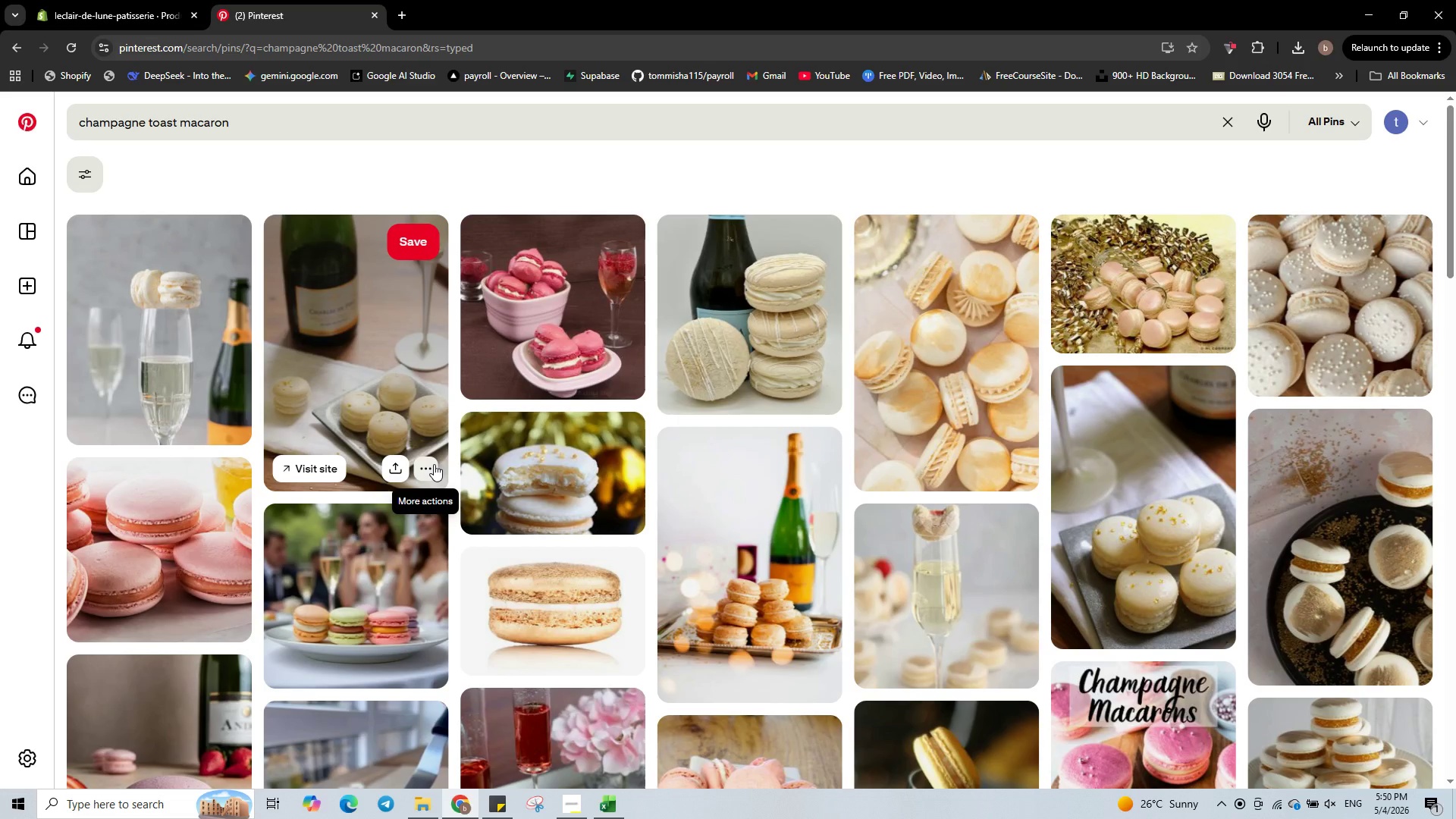 
wait(21.23)
 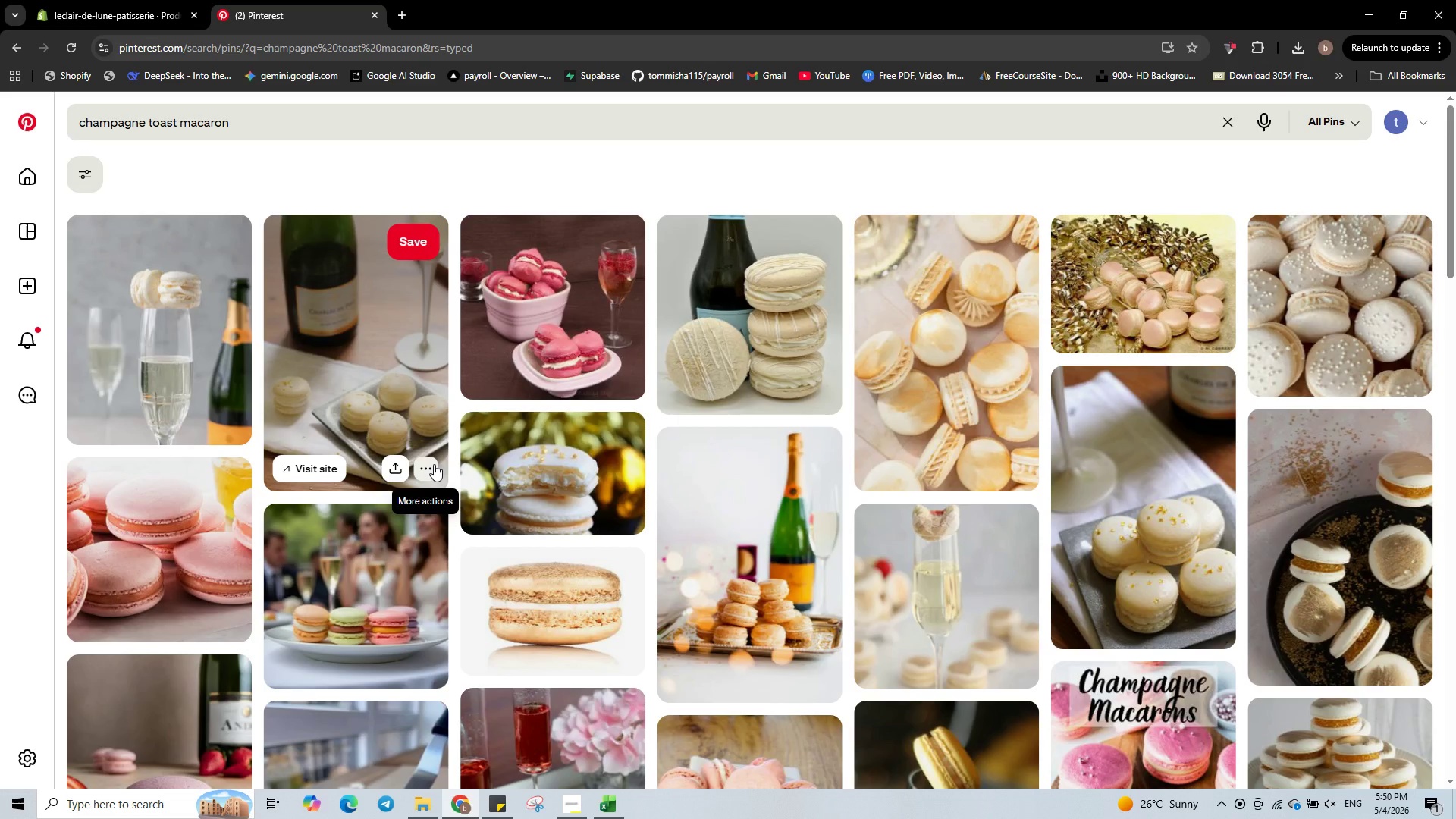 
left_click([434, 464])
 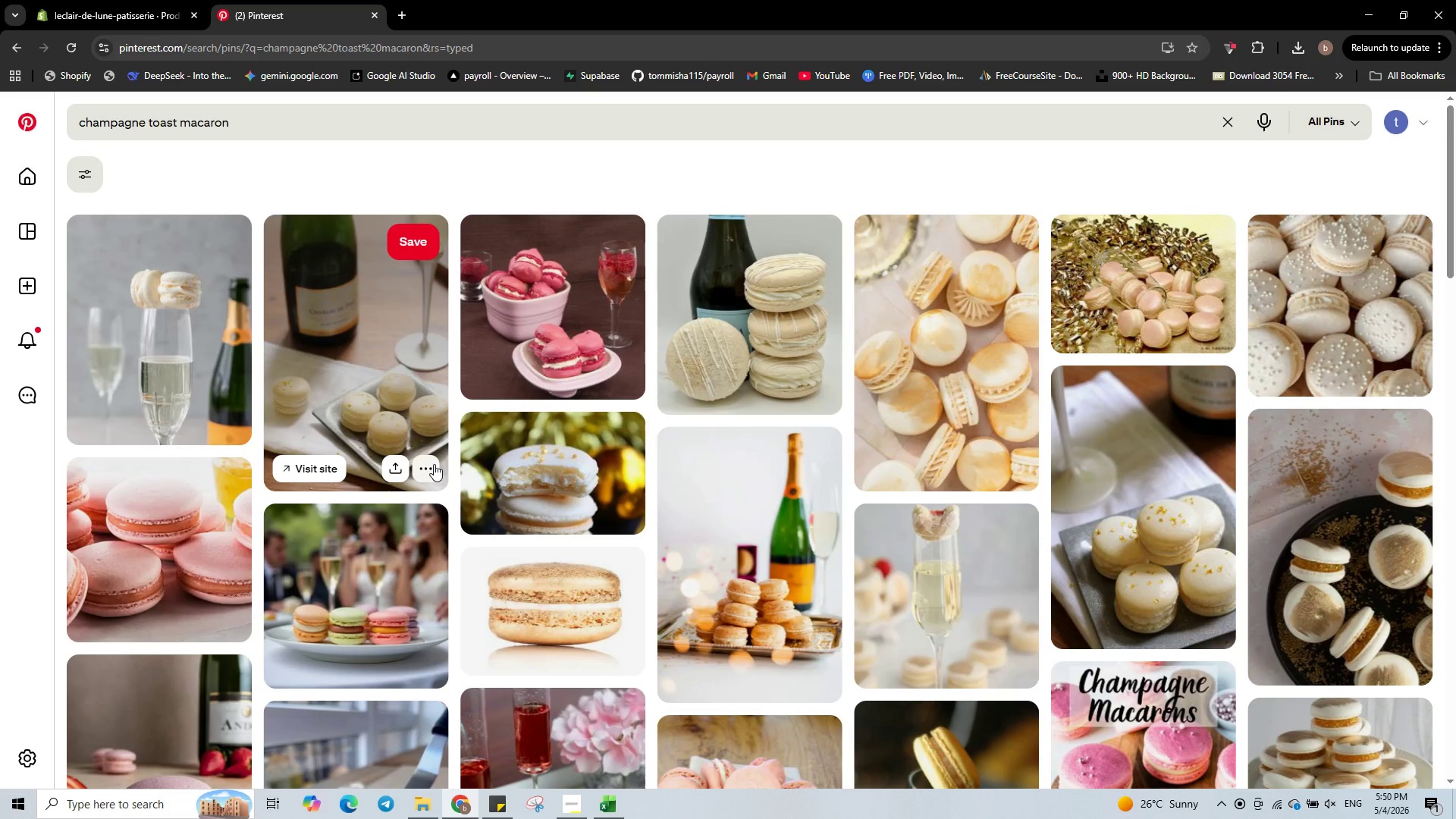 
left_click([434, 464])
 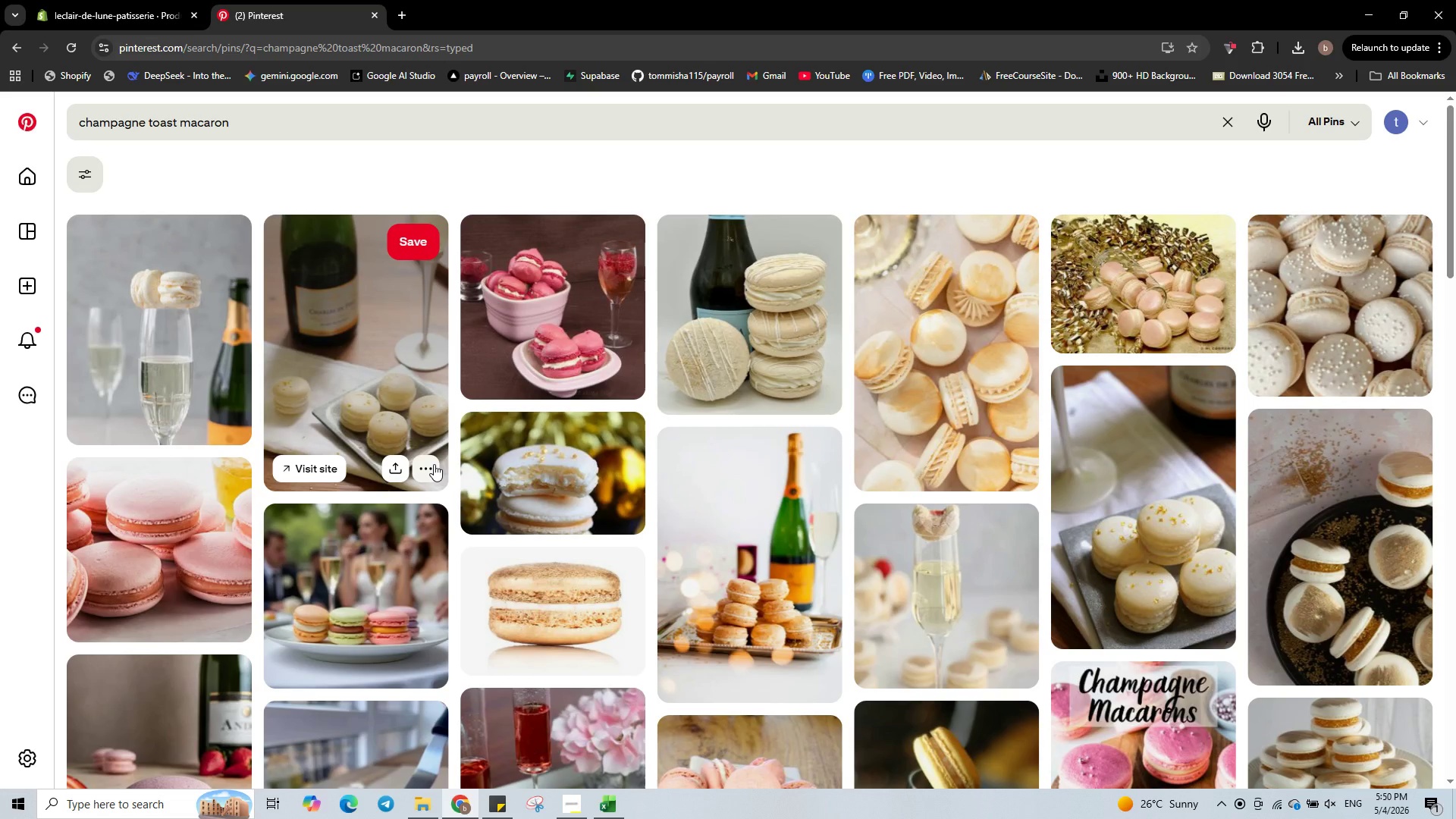 
left_click([434, 464])
 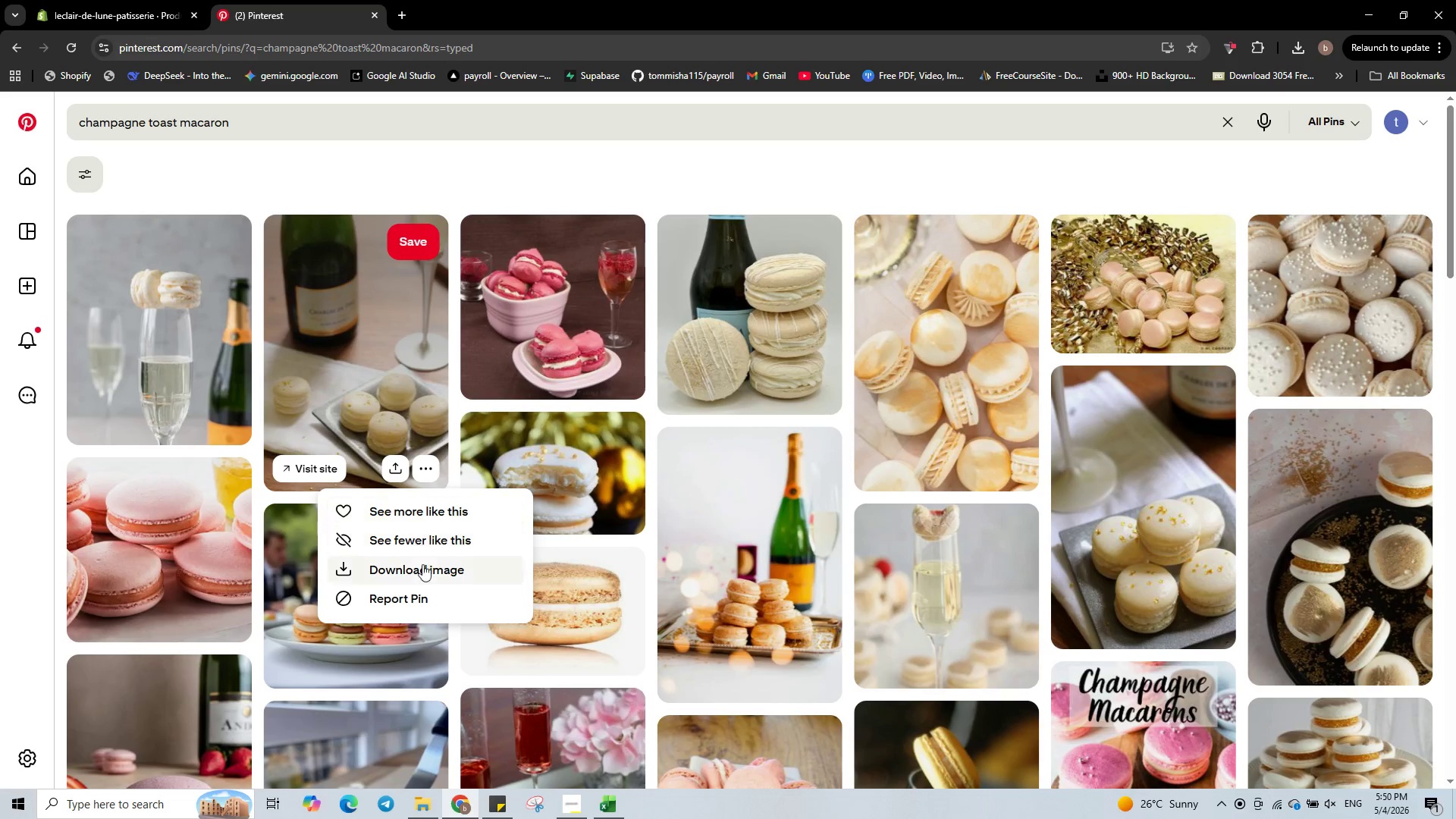 
left_click([423, 569])
 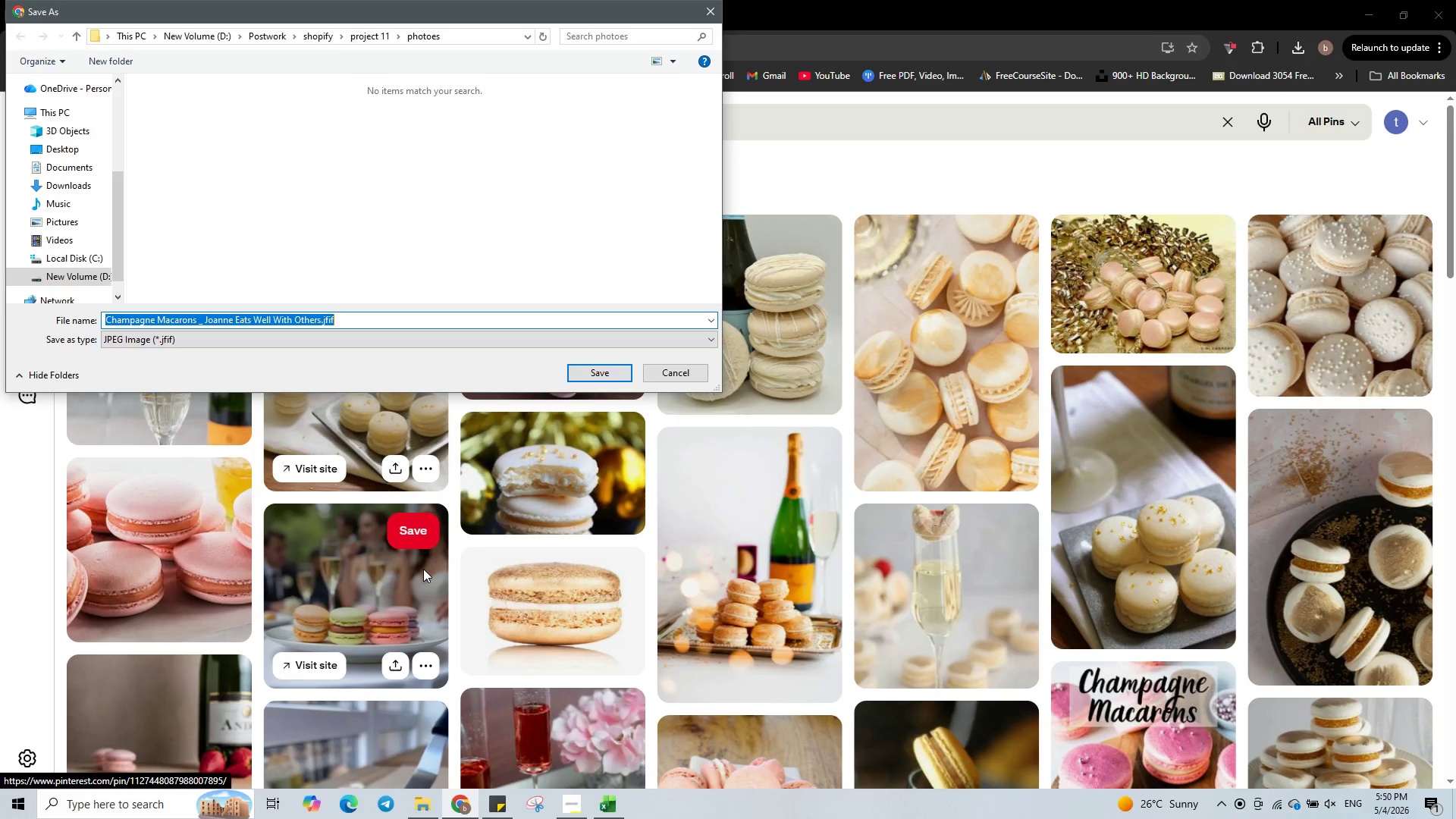 
type(12+)
key(Backspace)
type(_champagne toast macaron.jpg)
 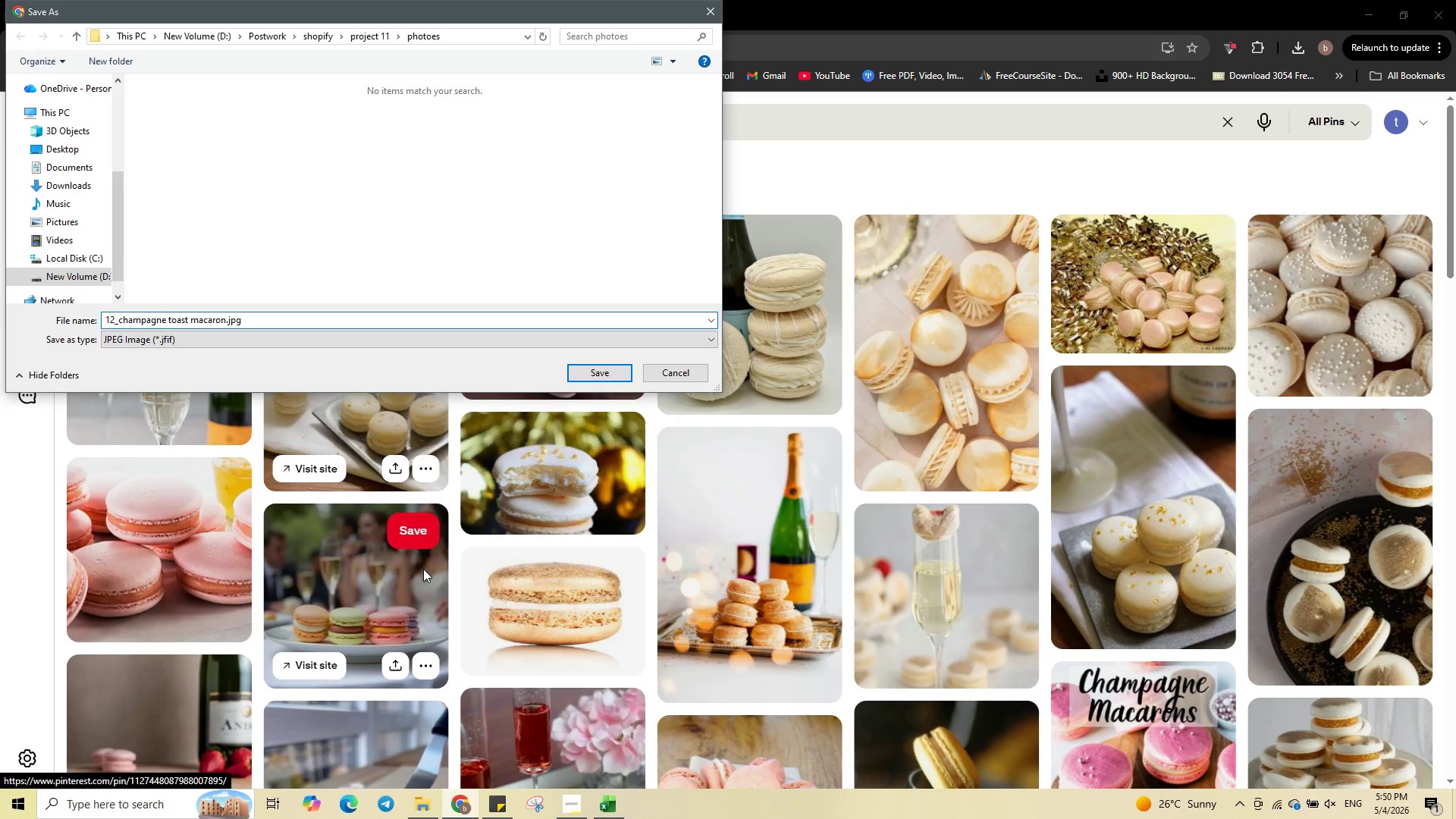 
key(Enter)
 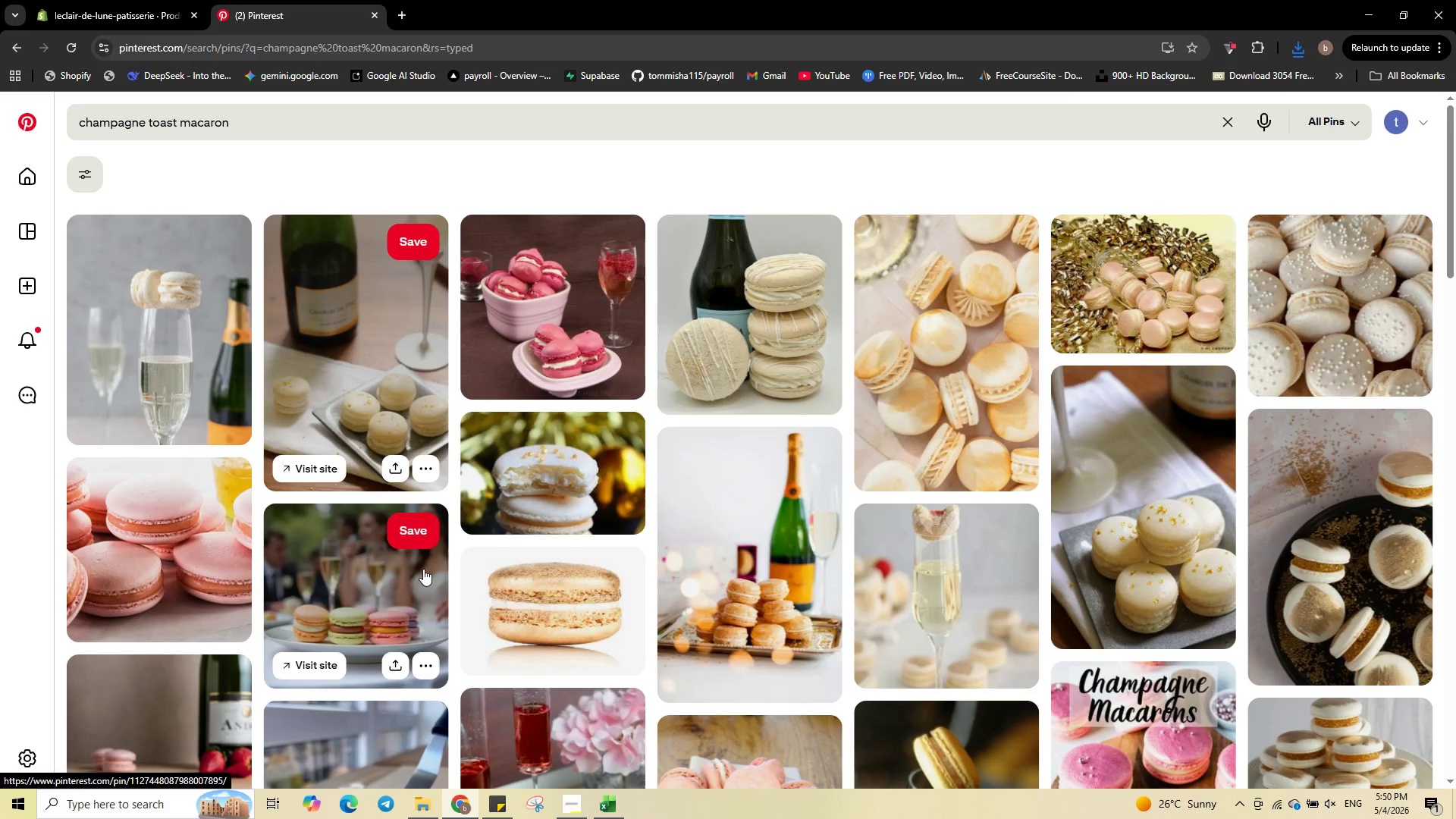 
wait(11.91)
 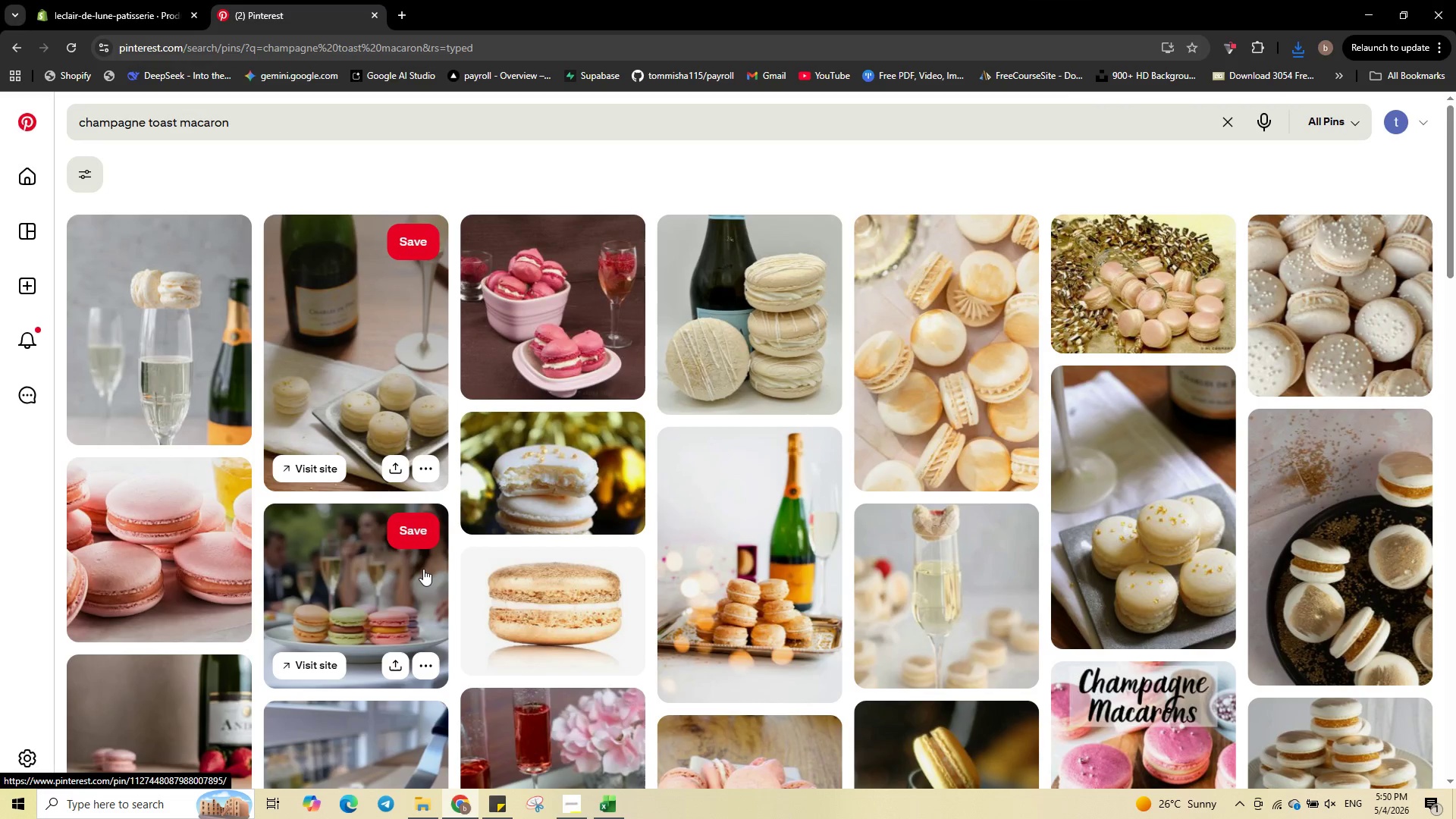 
left_click([668, 475])
 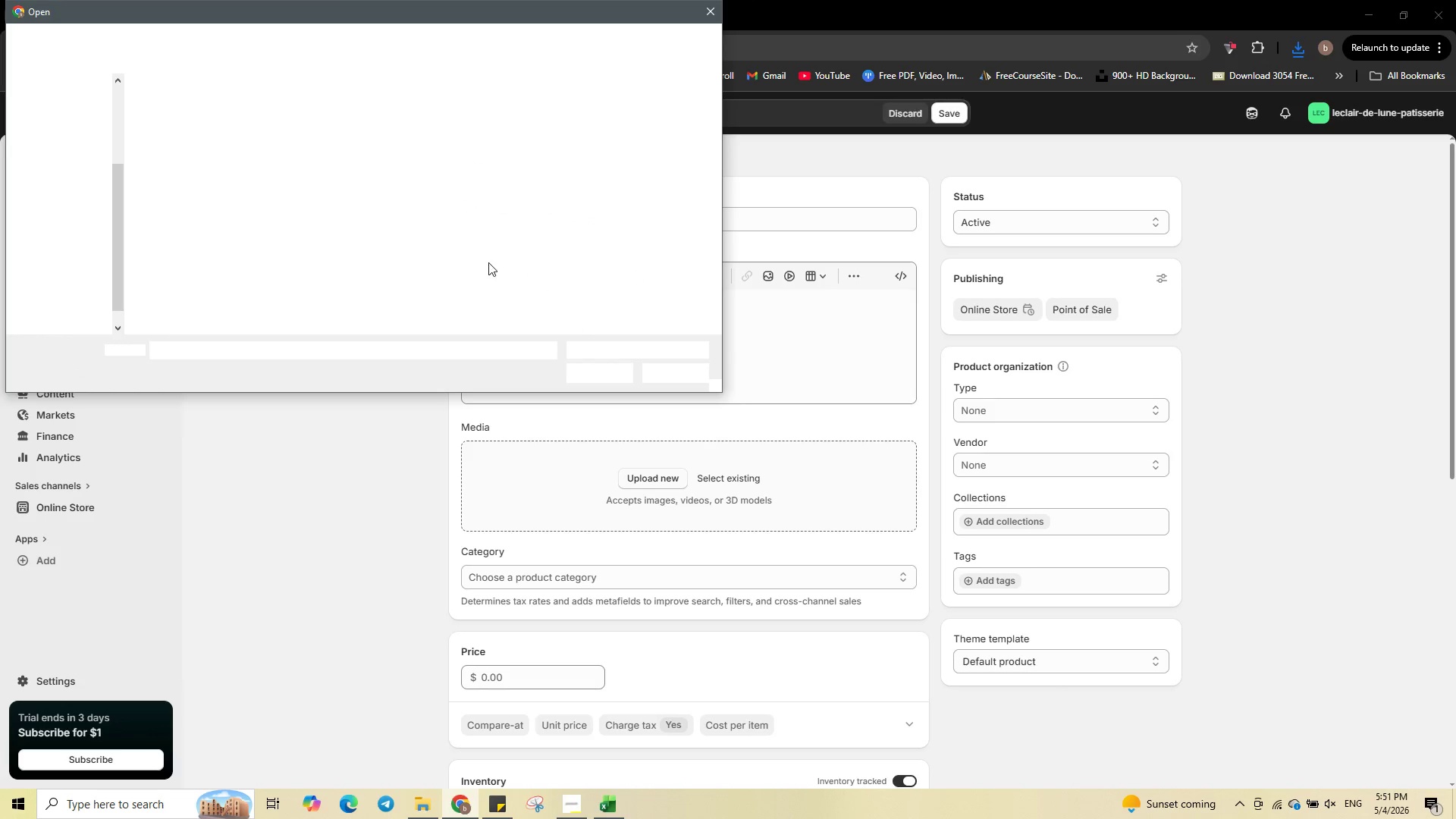 
left_click([535, 256])
 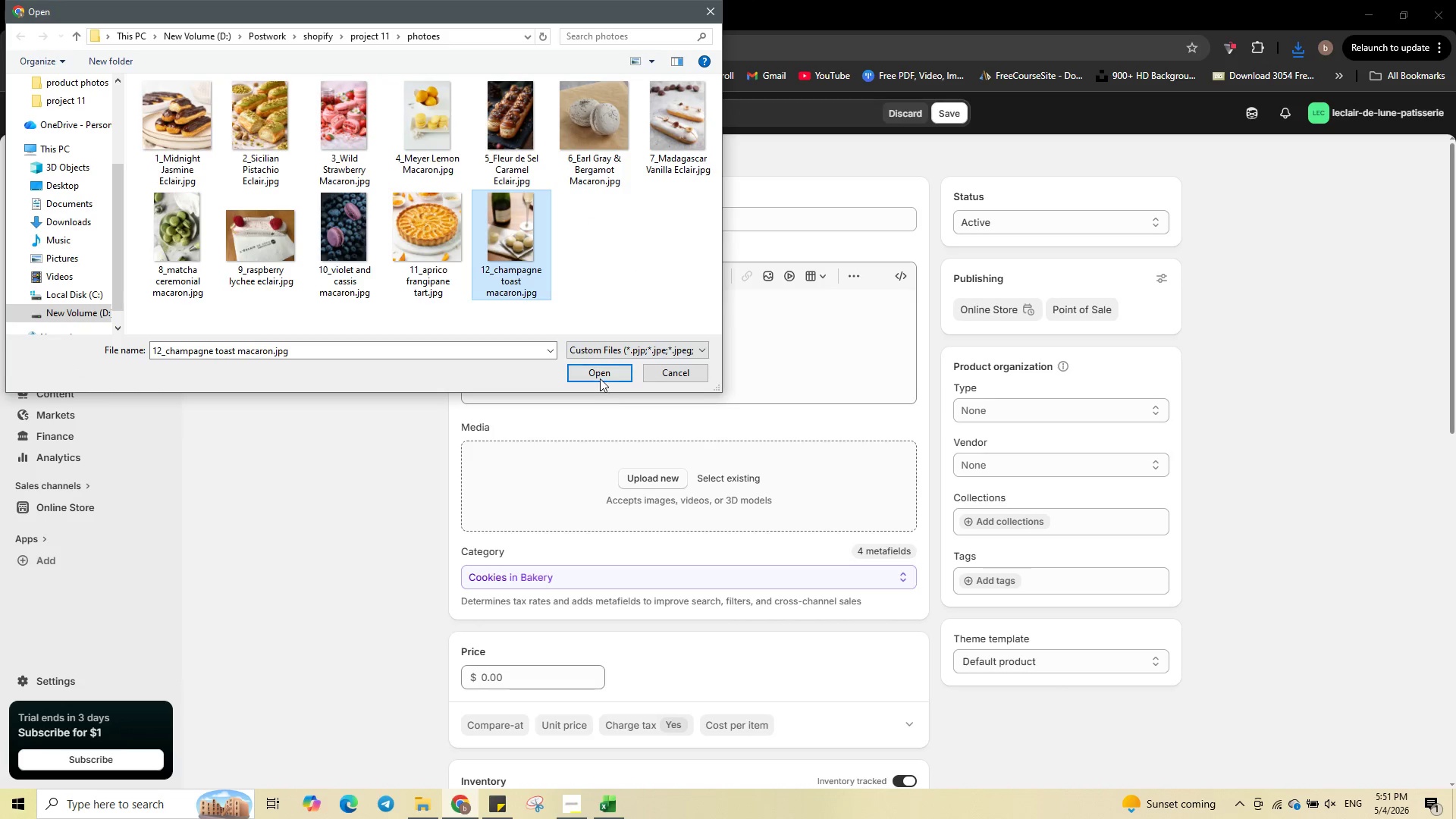 
left_click([600, 372])
 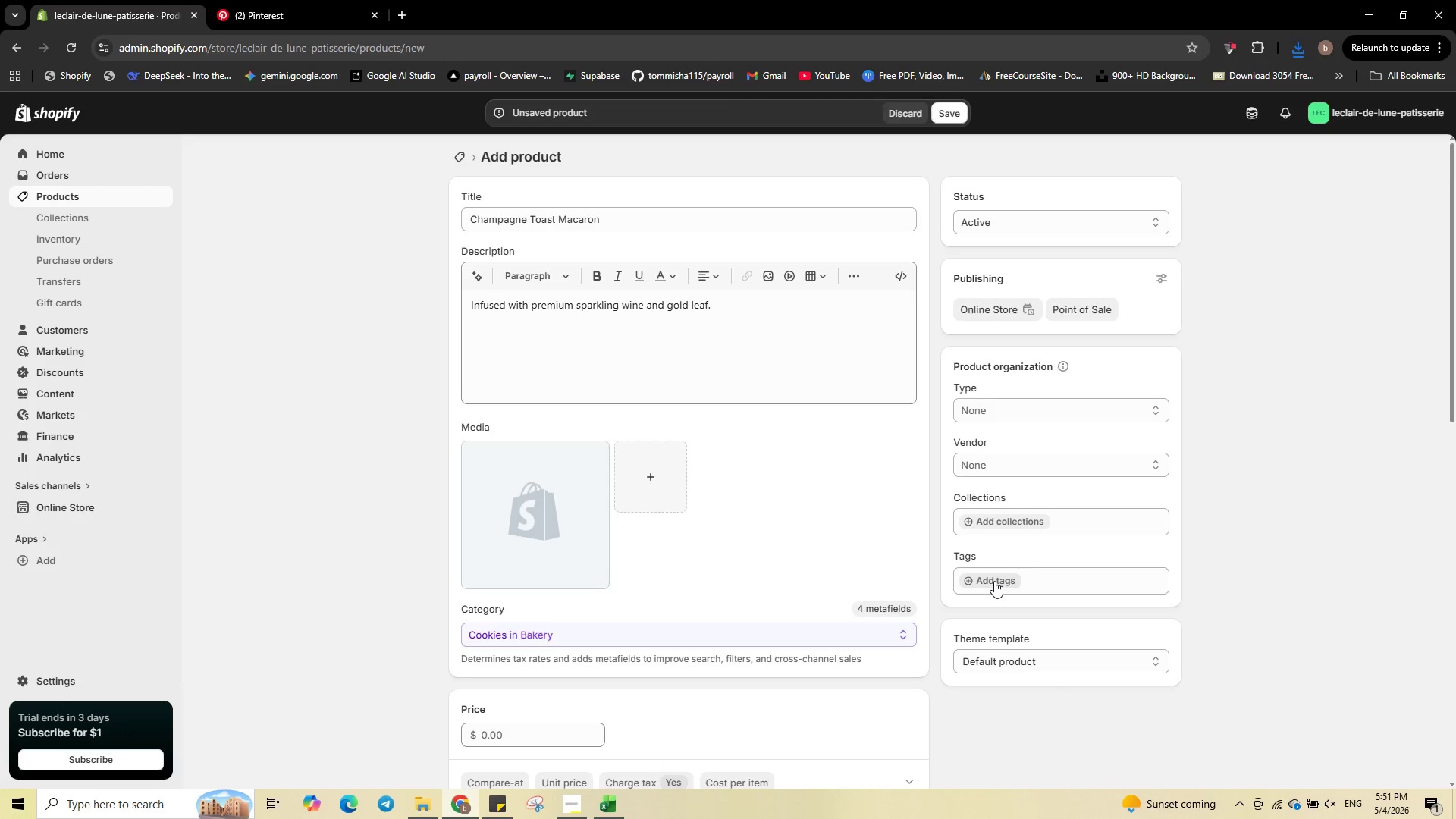 
wait(7.09)
 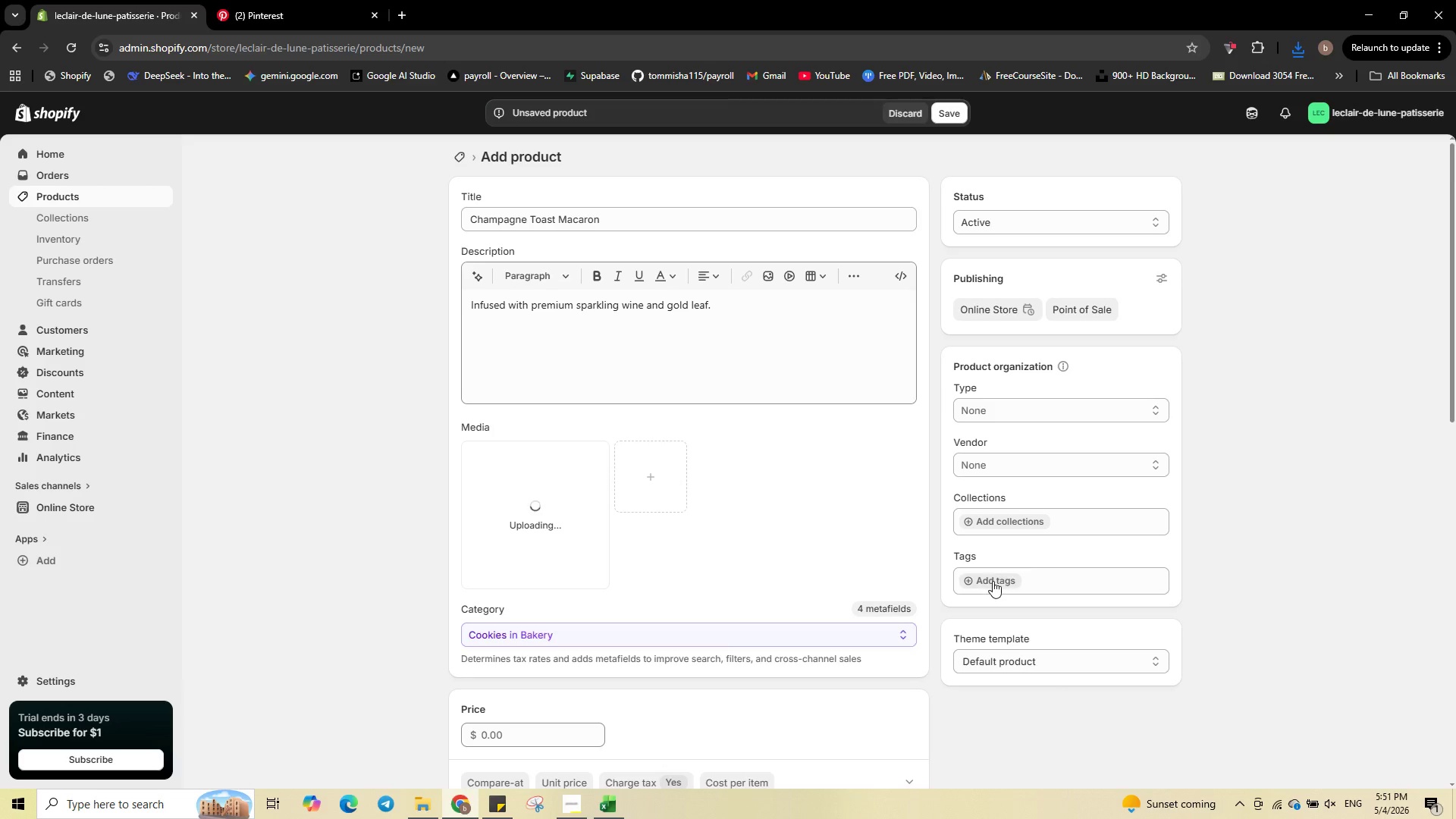 
left_click([994, 581])
 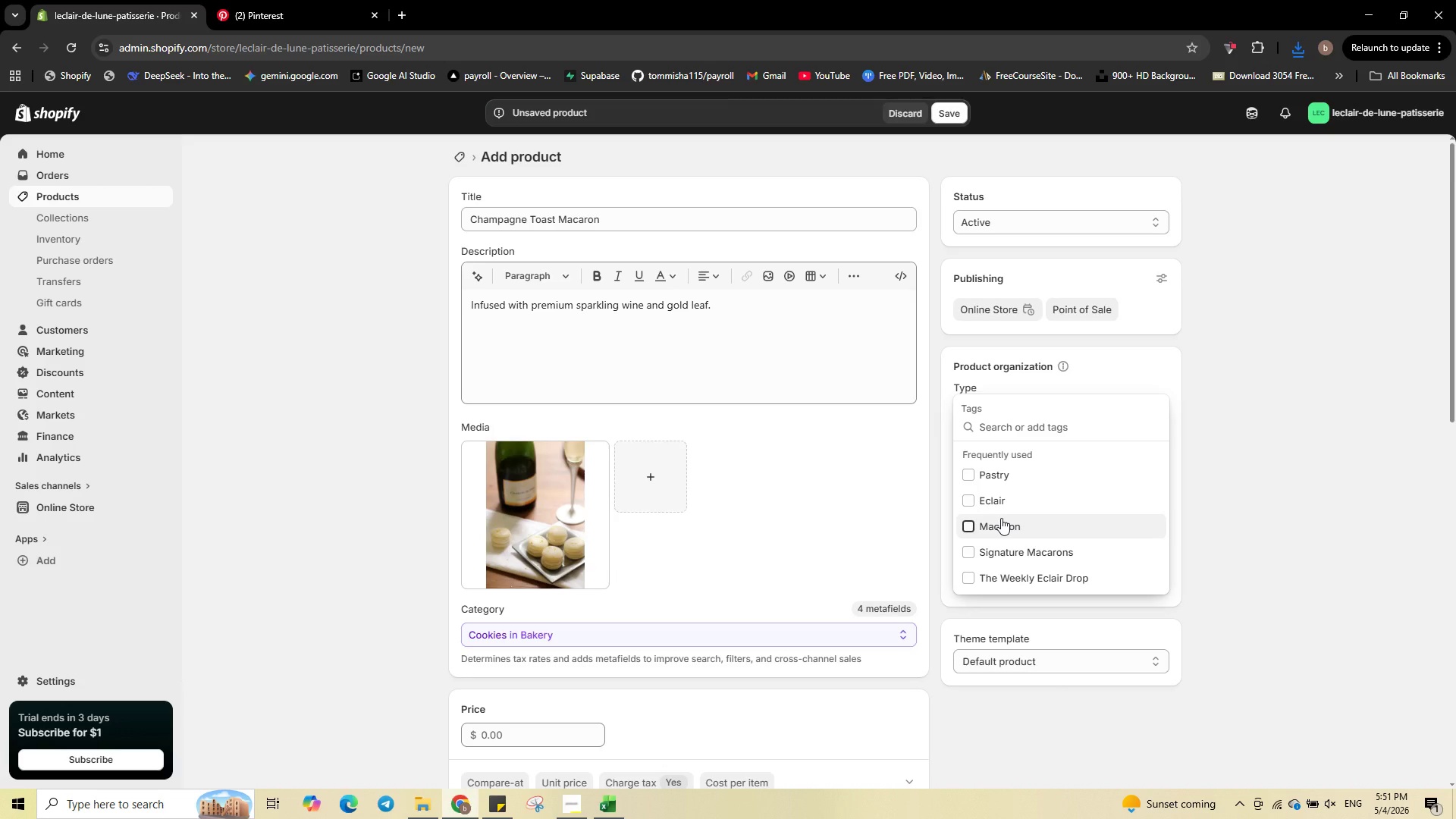 
left_click([1001, 518])
 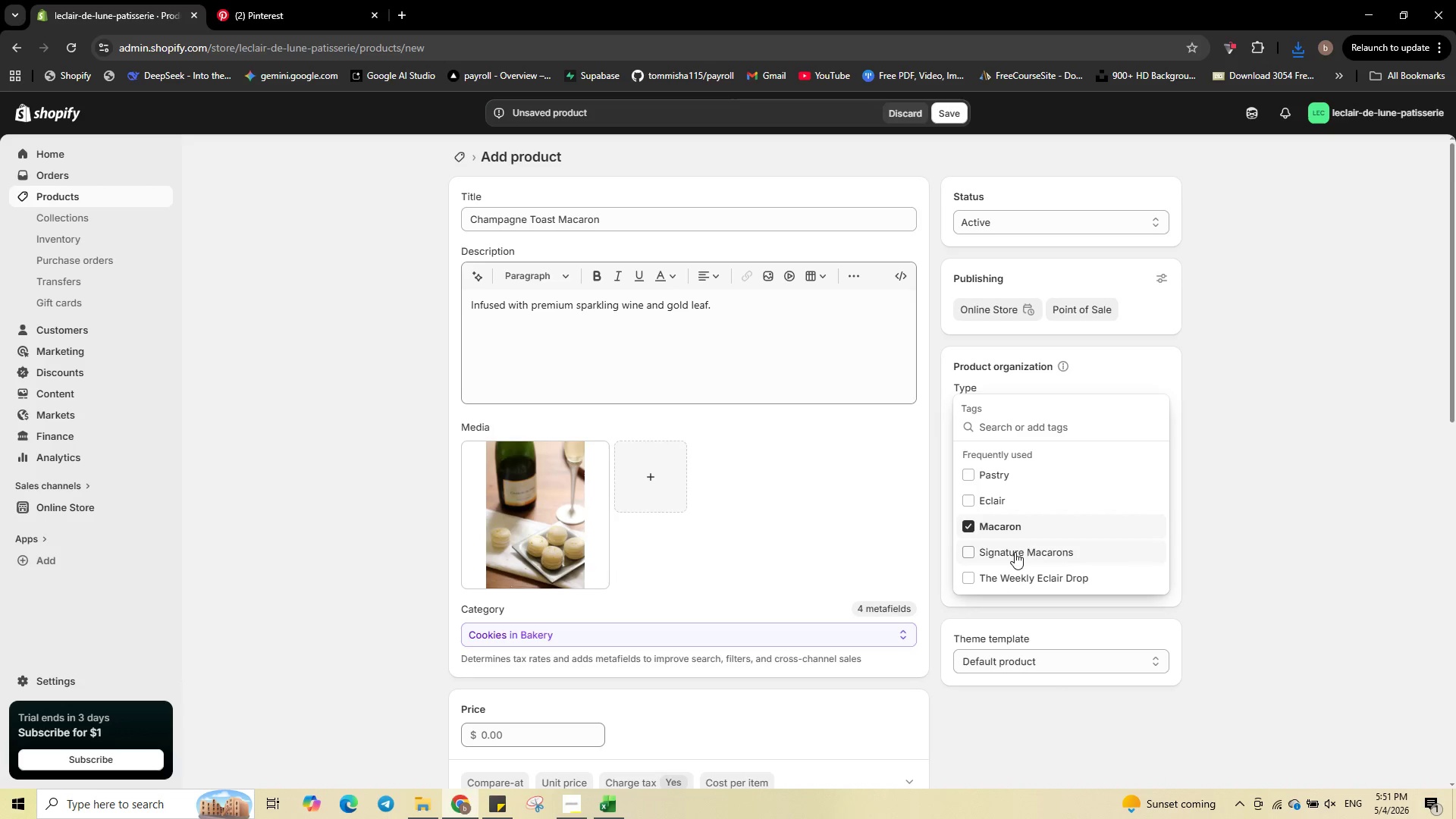 
left_click([1015, 552])
 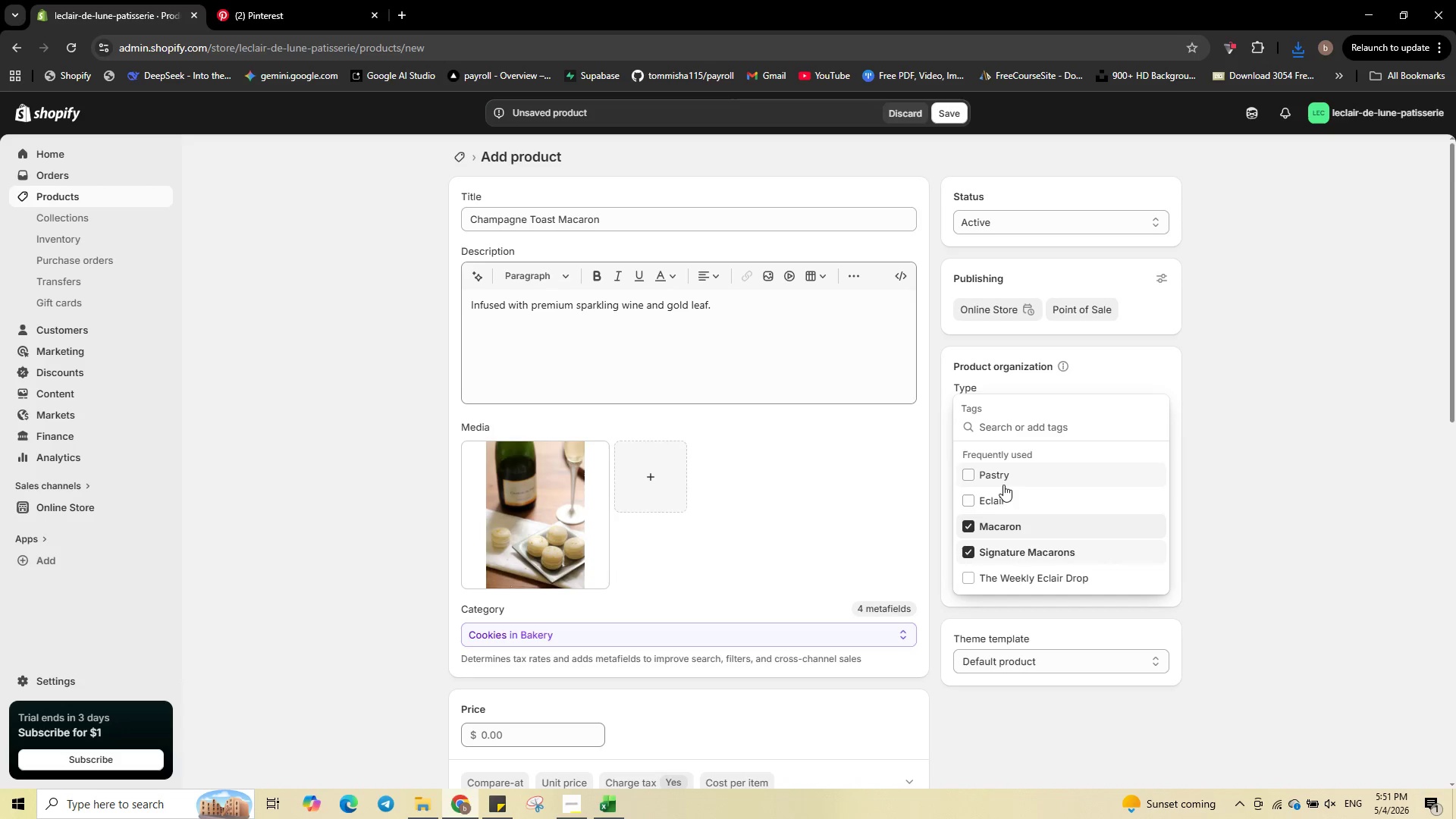 
double_click([1007, 476])
 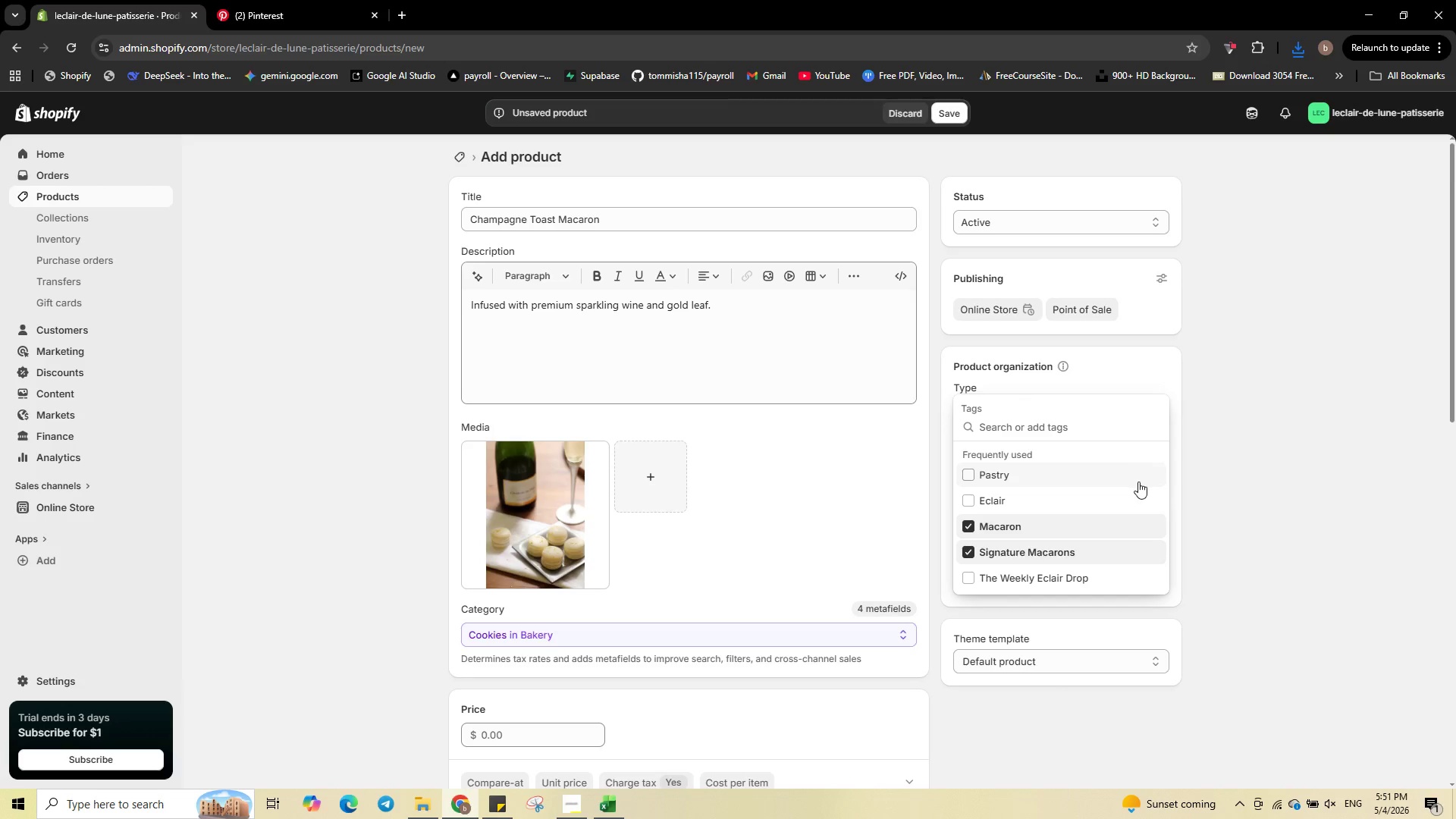 
left_click([1038, 475])
 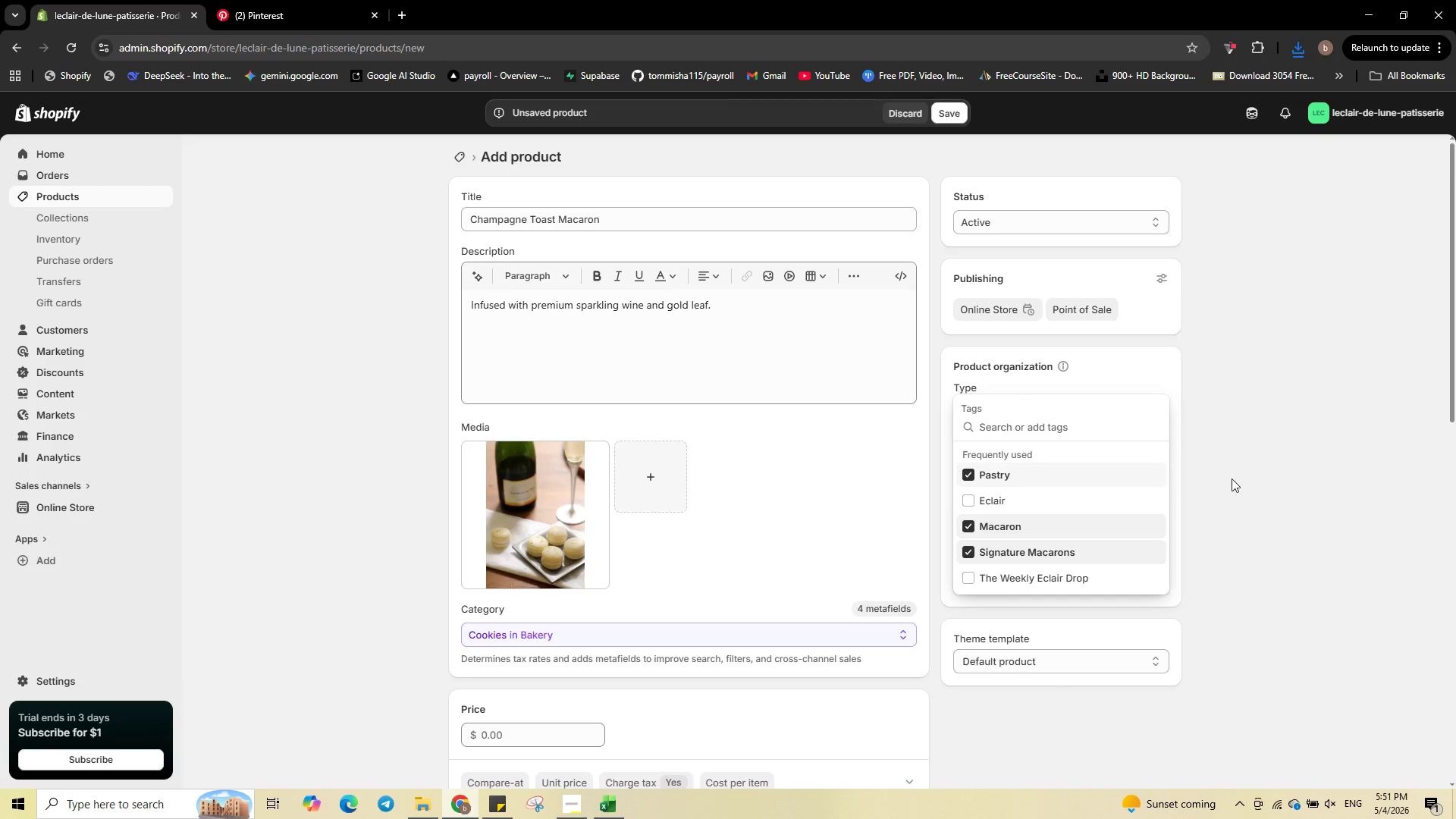 
left_click([1238, 479])
 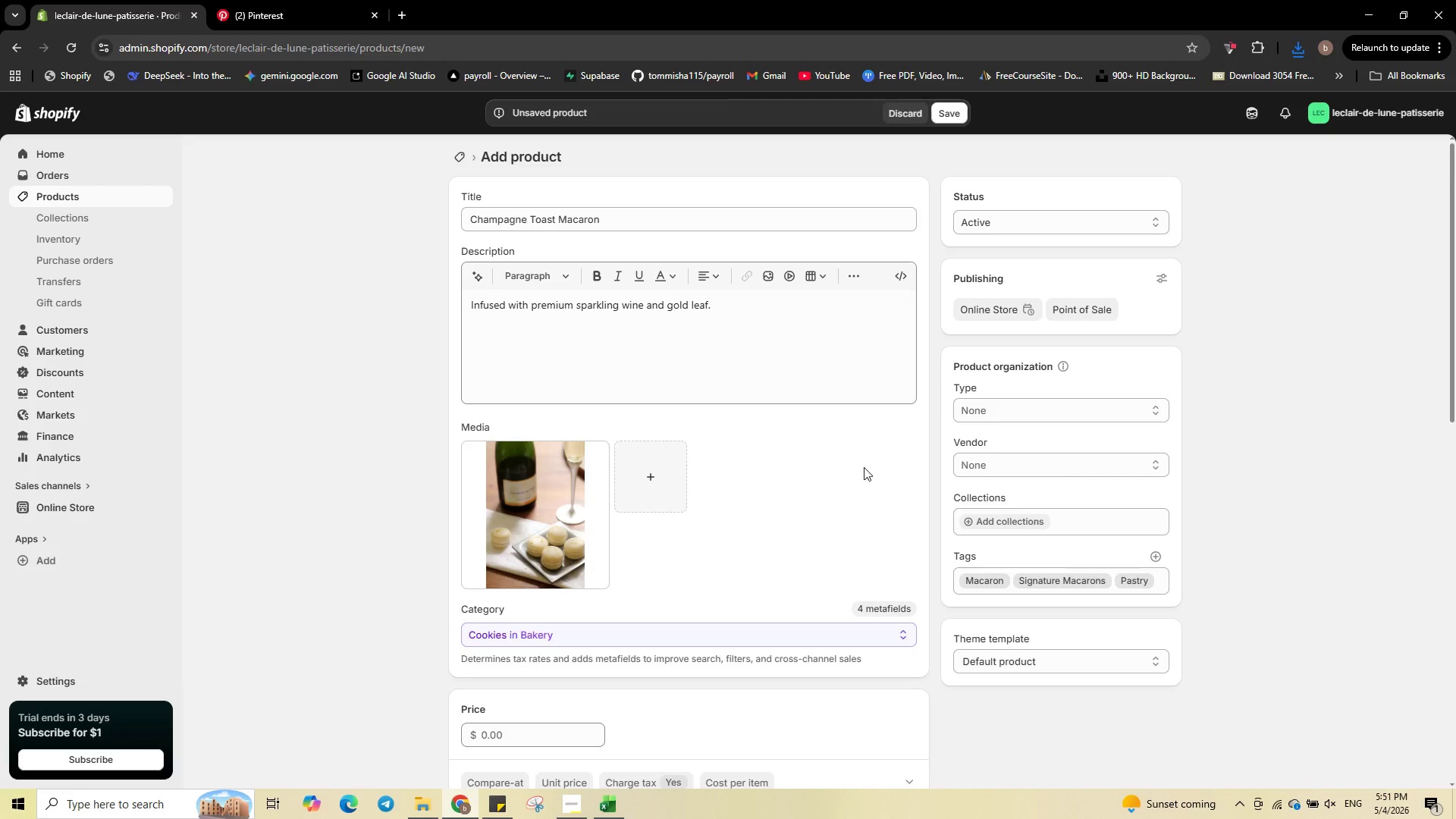 
scroll: coordinate [641, 629], scroll_direction: down, amount: 8.0
 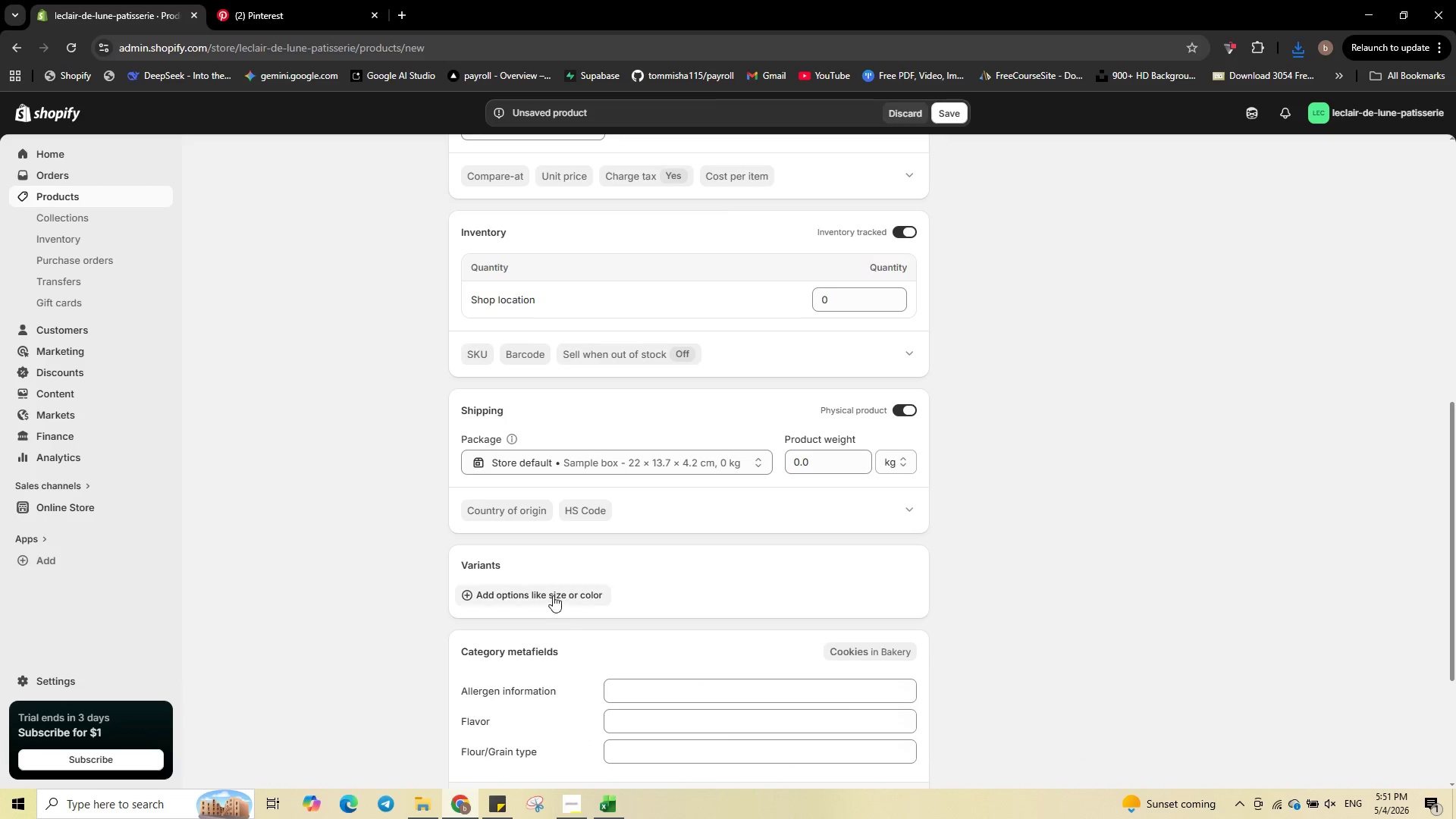 
double_click([553, 595])
 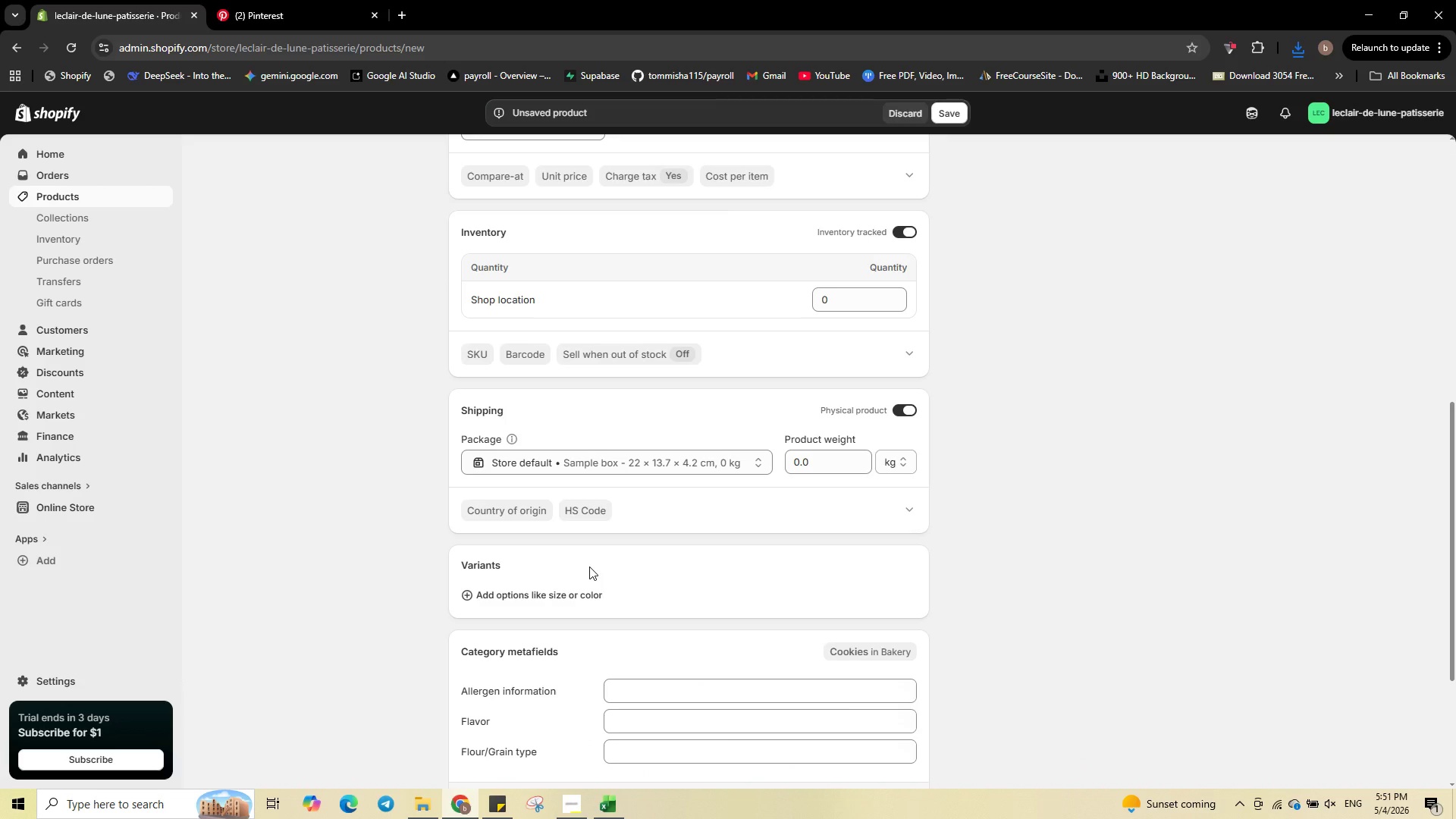 
wait(5.59)
 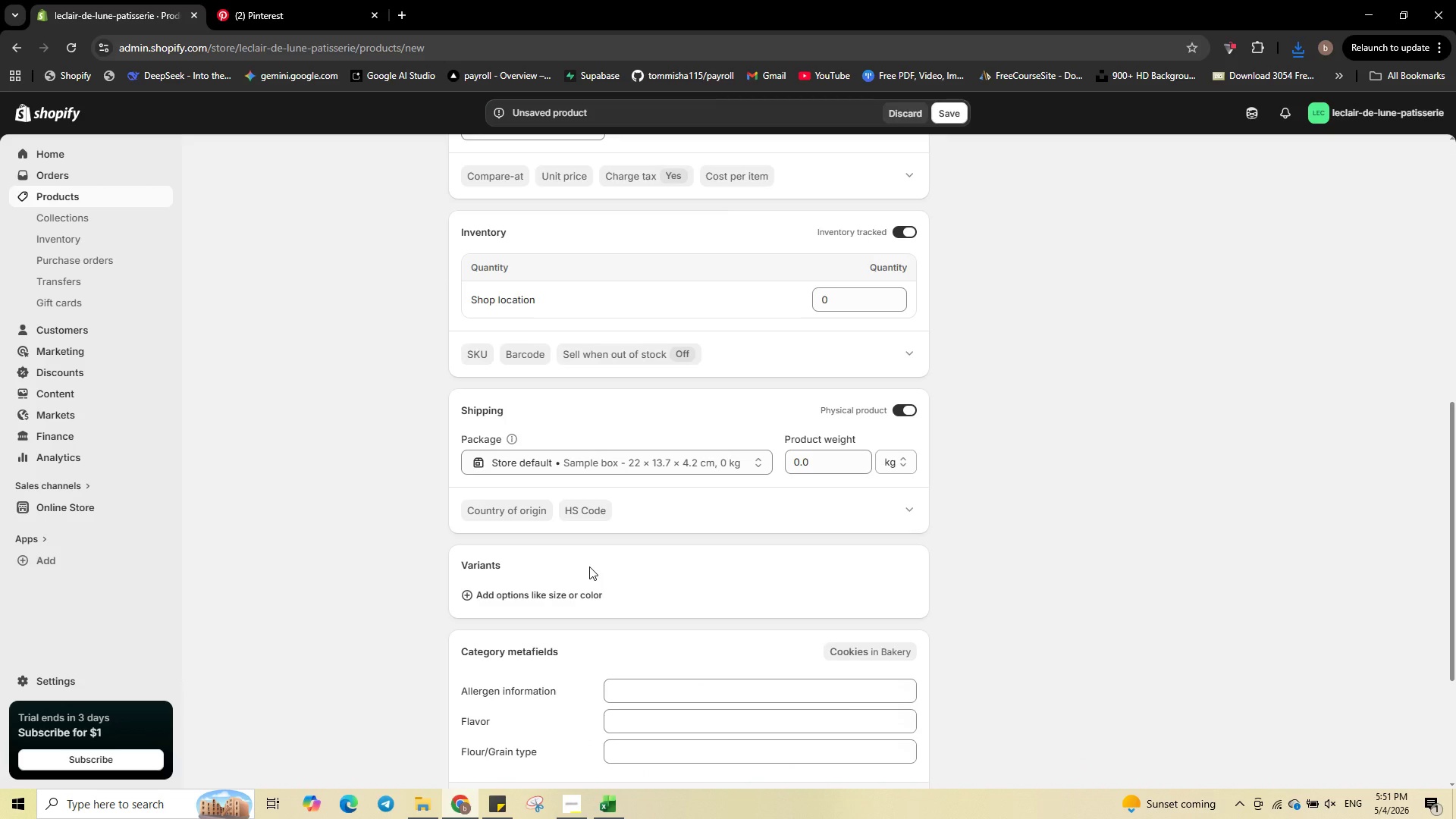 
left_click([553, 597])
 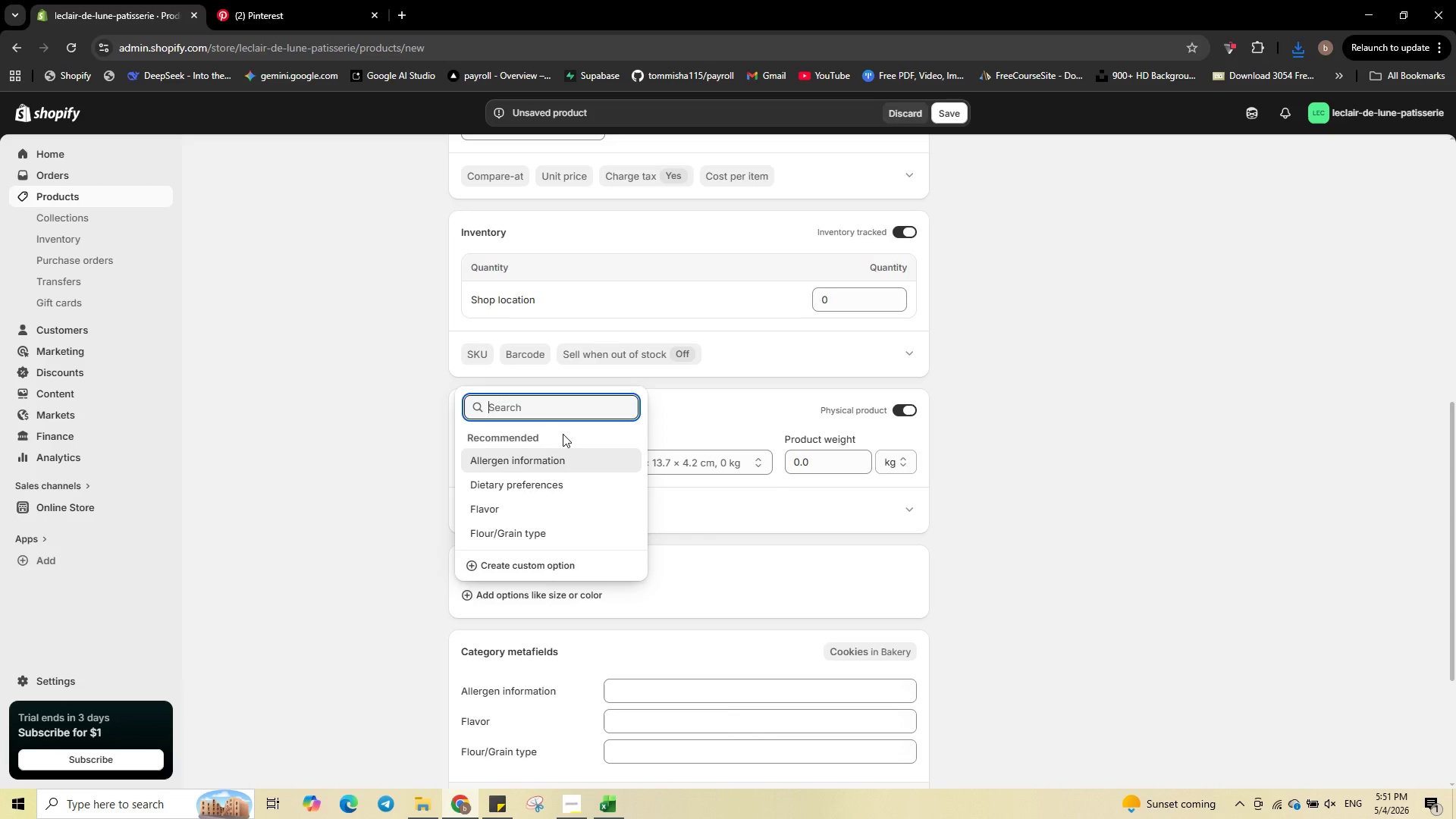 
type(Quantity)
 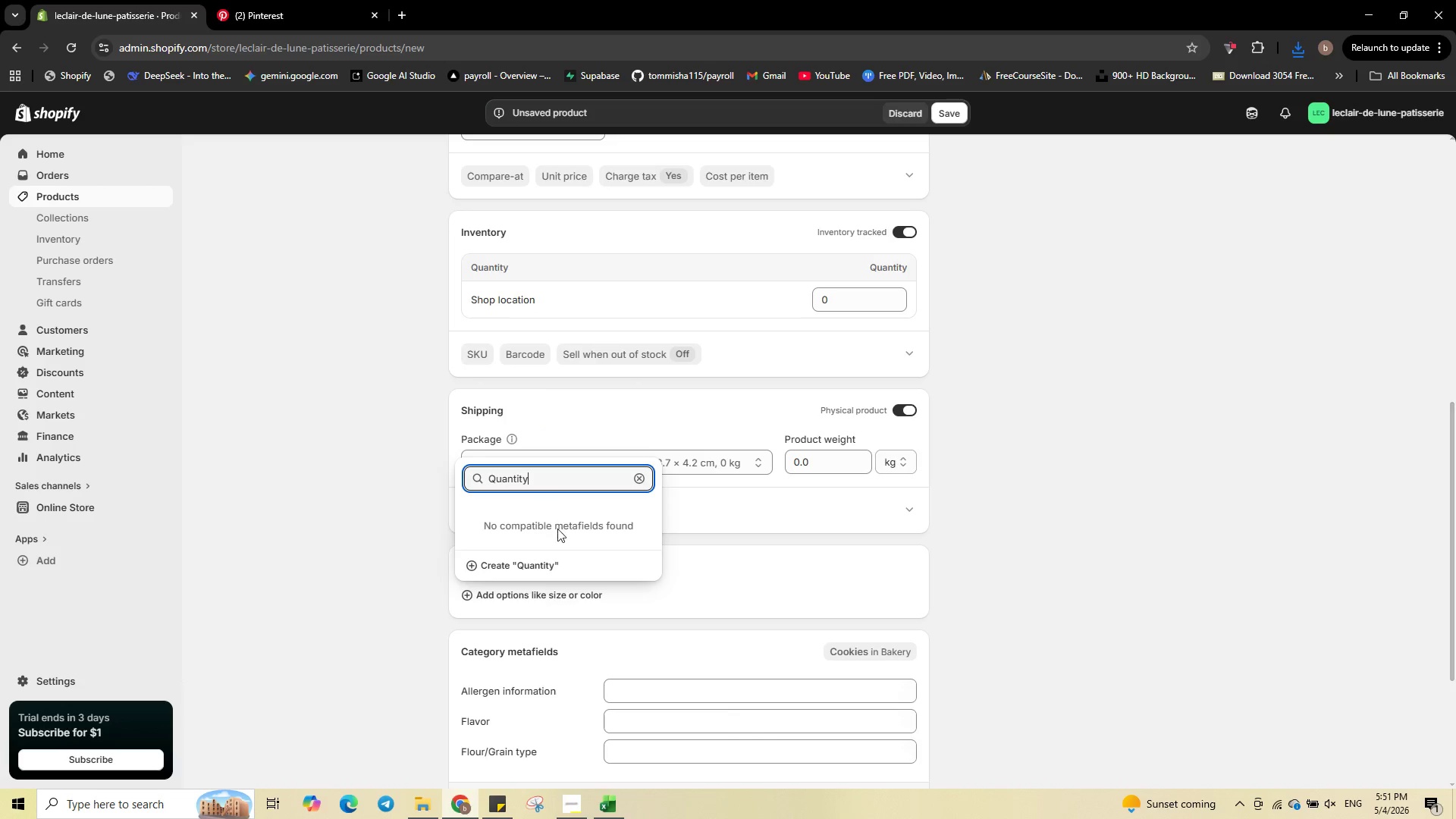 
left_click([560, 562])
 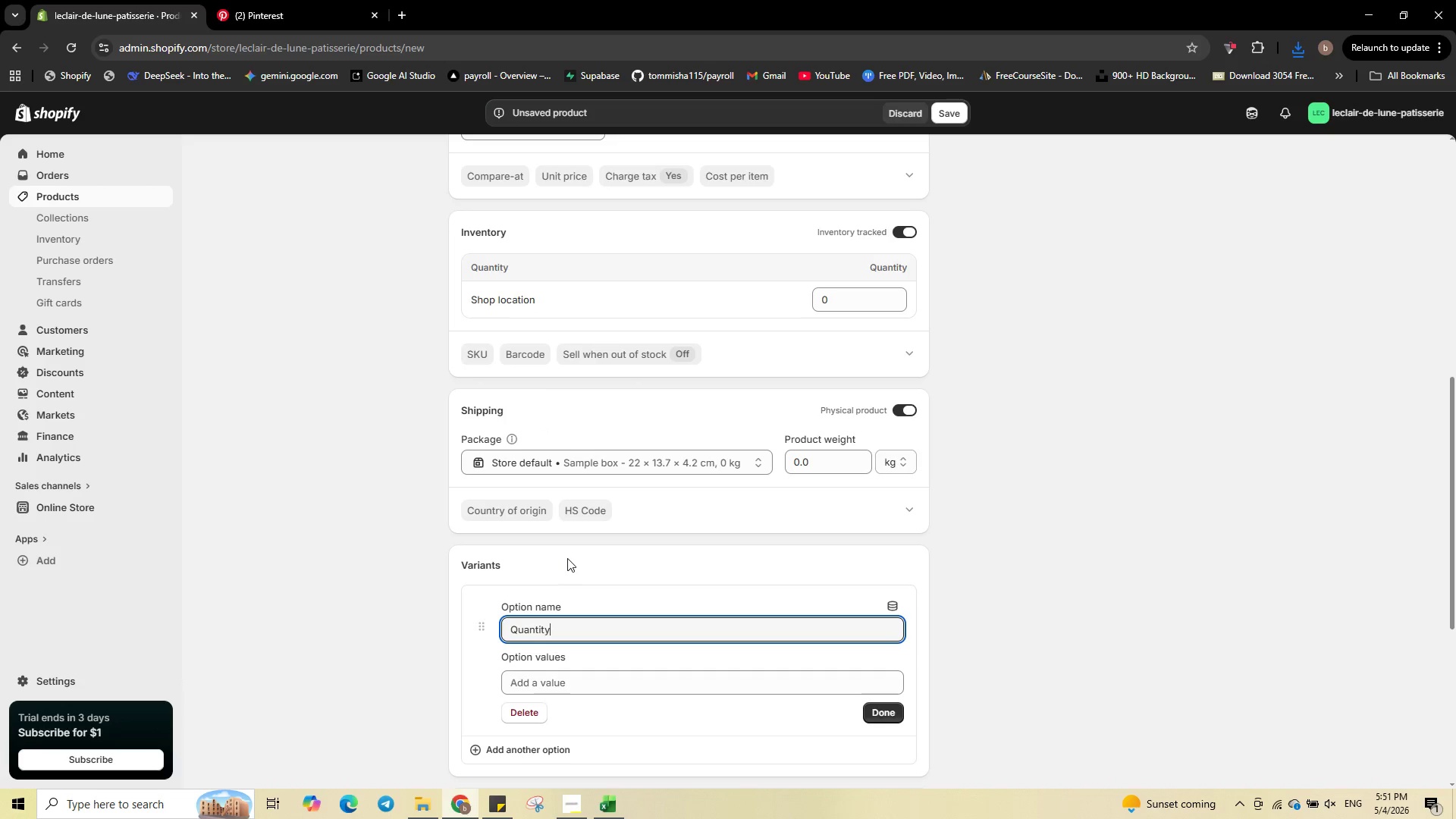 
scroll: coordinate [568, 557], scroll_direction: down, amount: 2.0
 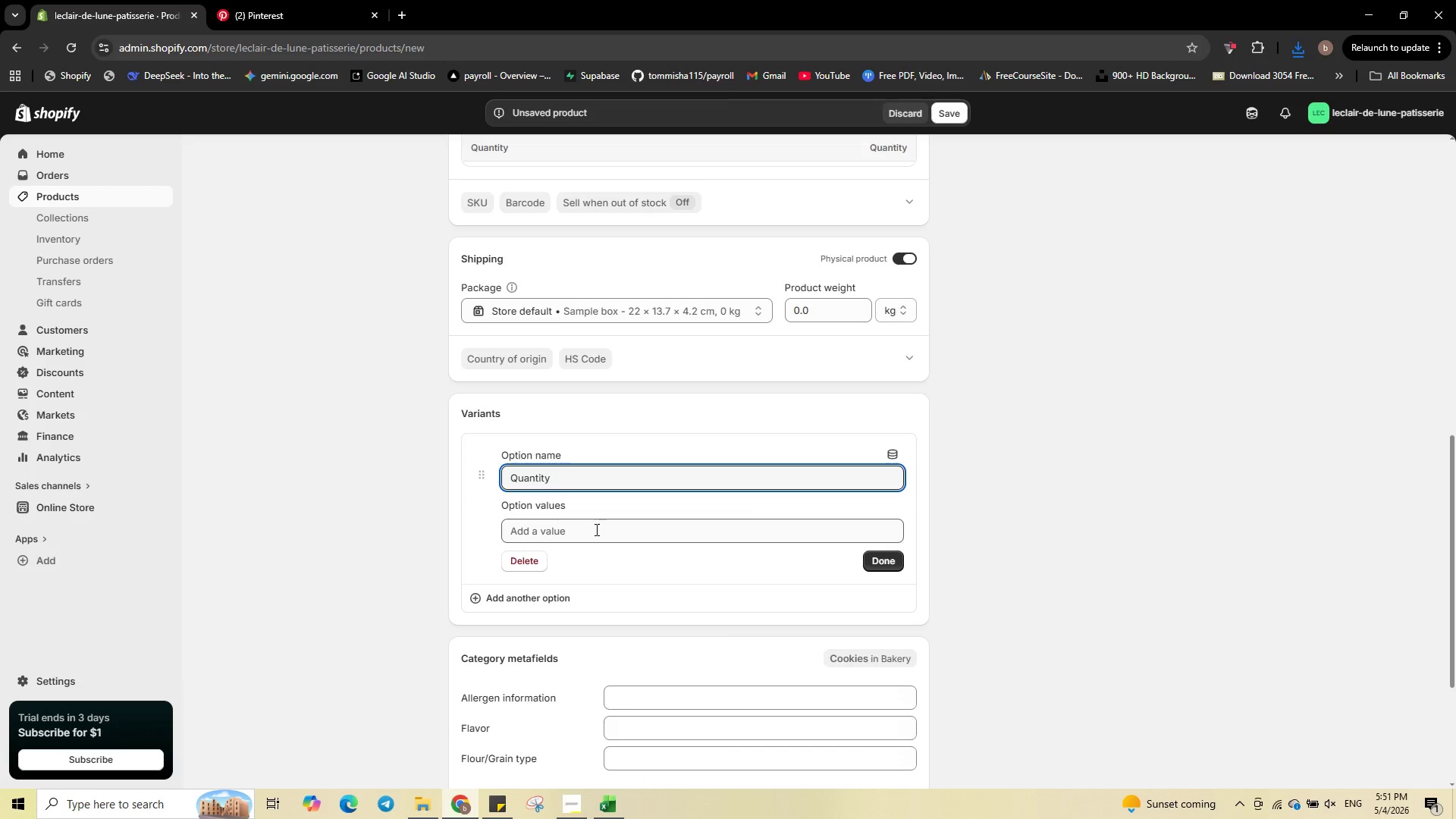 
left_click([595, 529])
 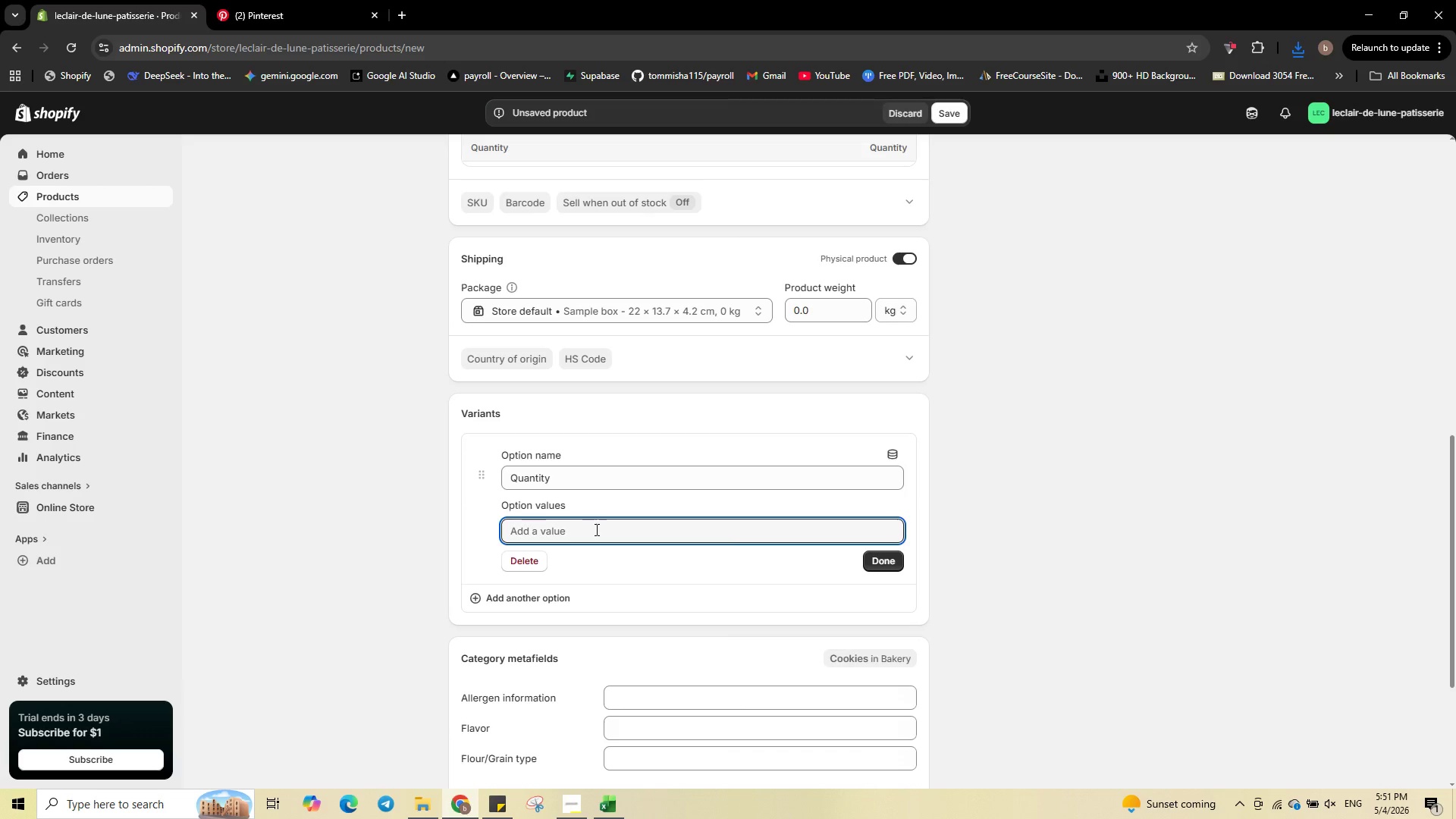 
type(Single)
 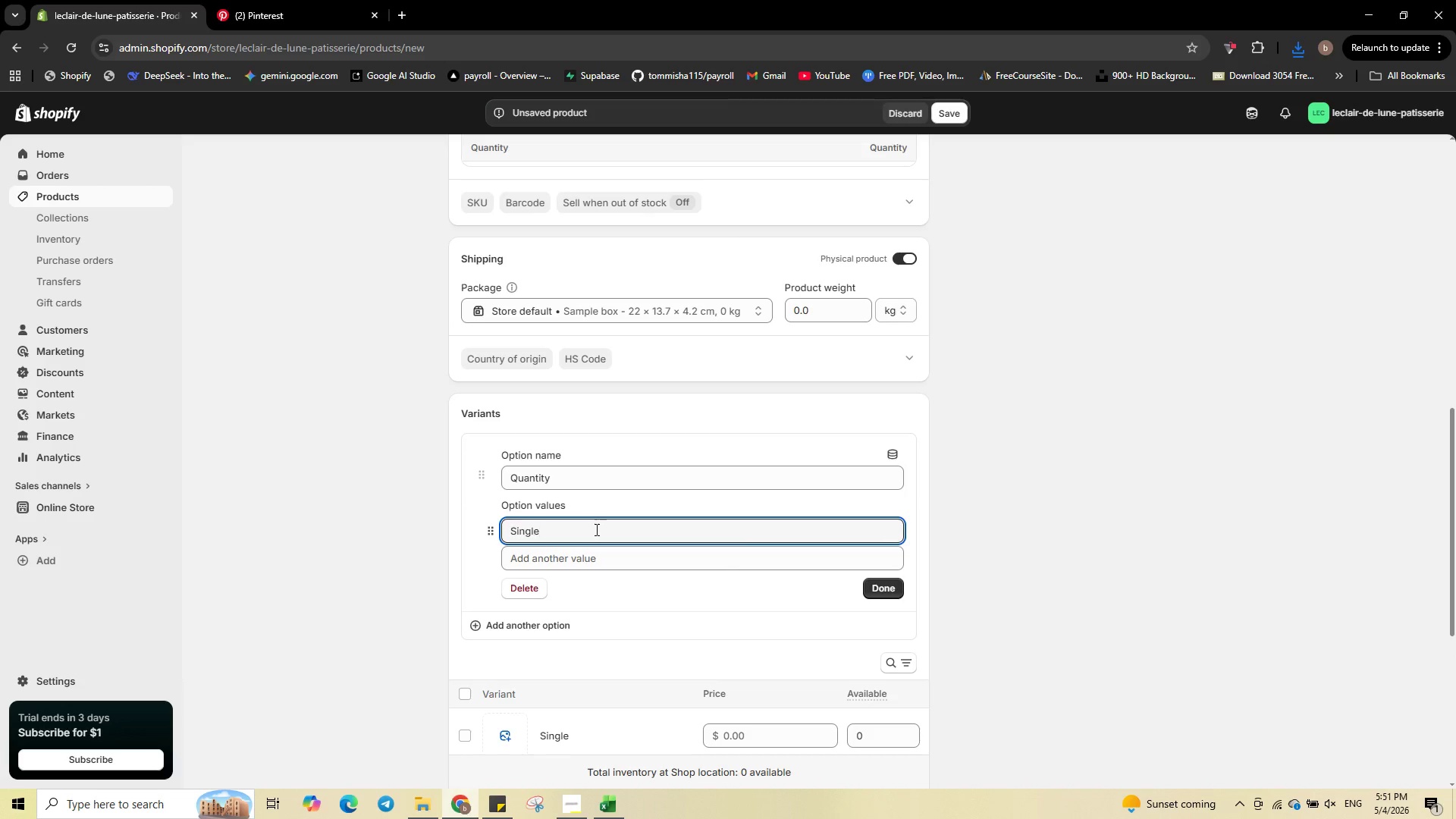 
key(Enter)
 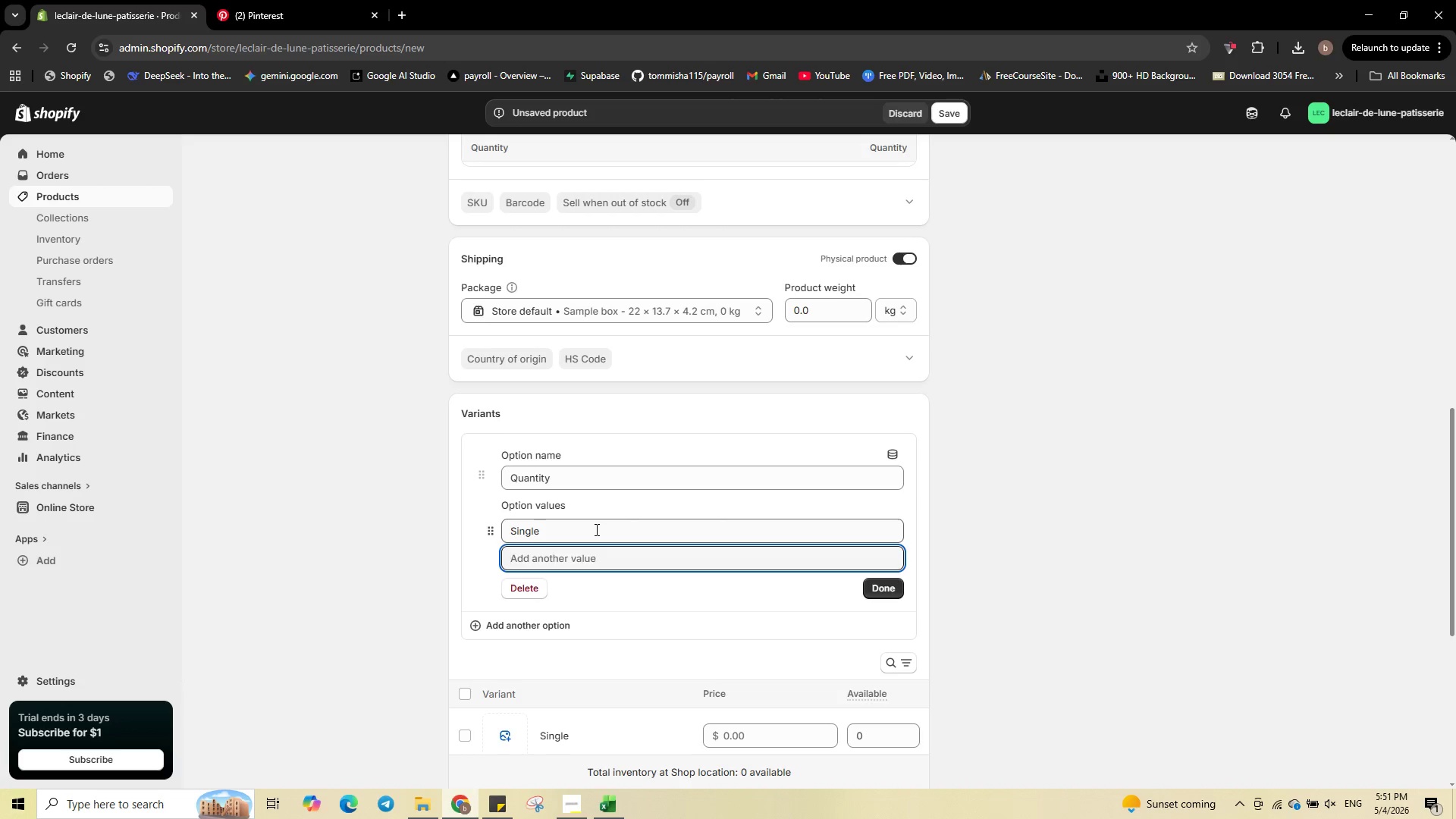 
wait(19.31)
 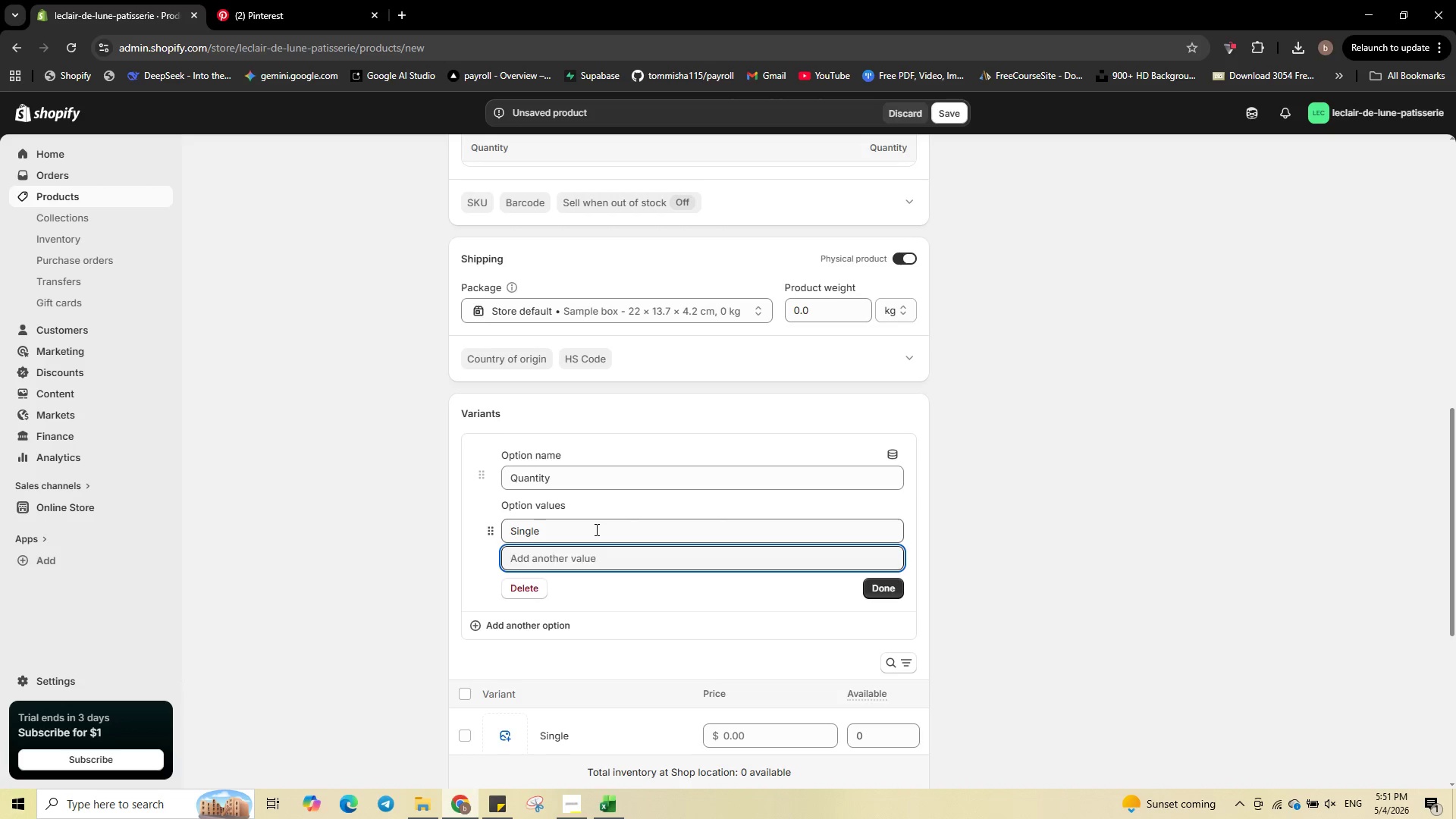 
type(S)
key(Backspace)
type(Bof of 6)
 